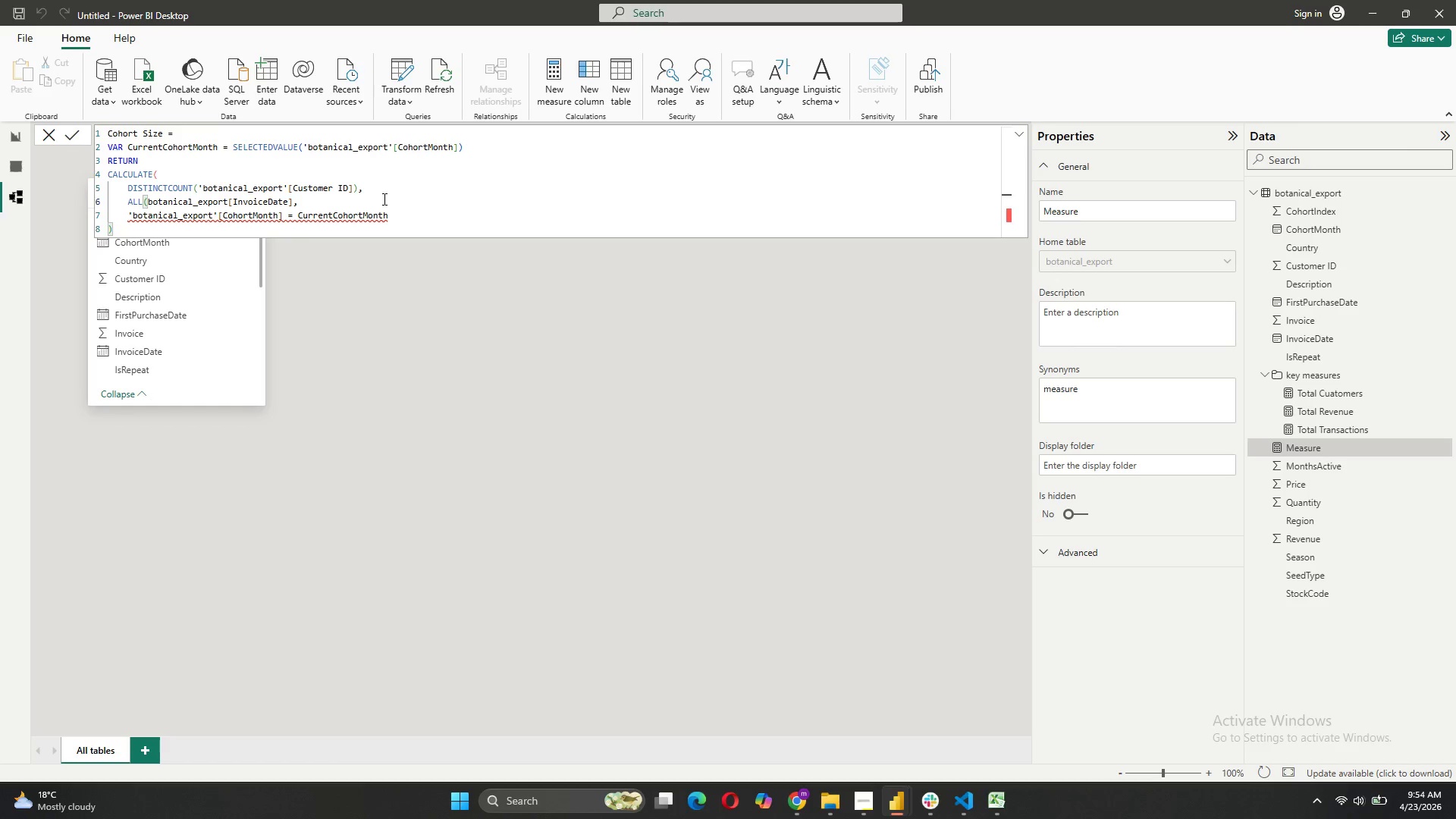 
mouse_move([364, 215])
 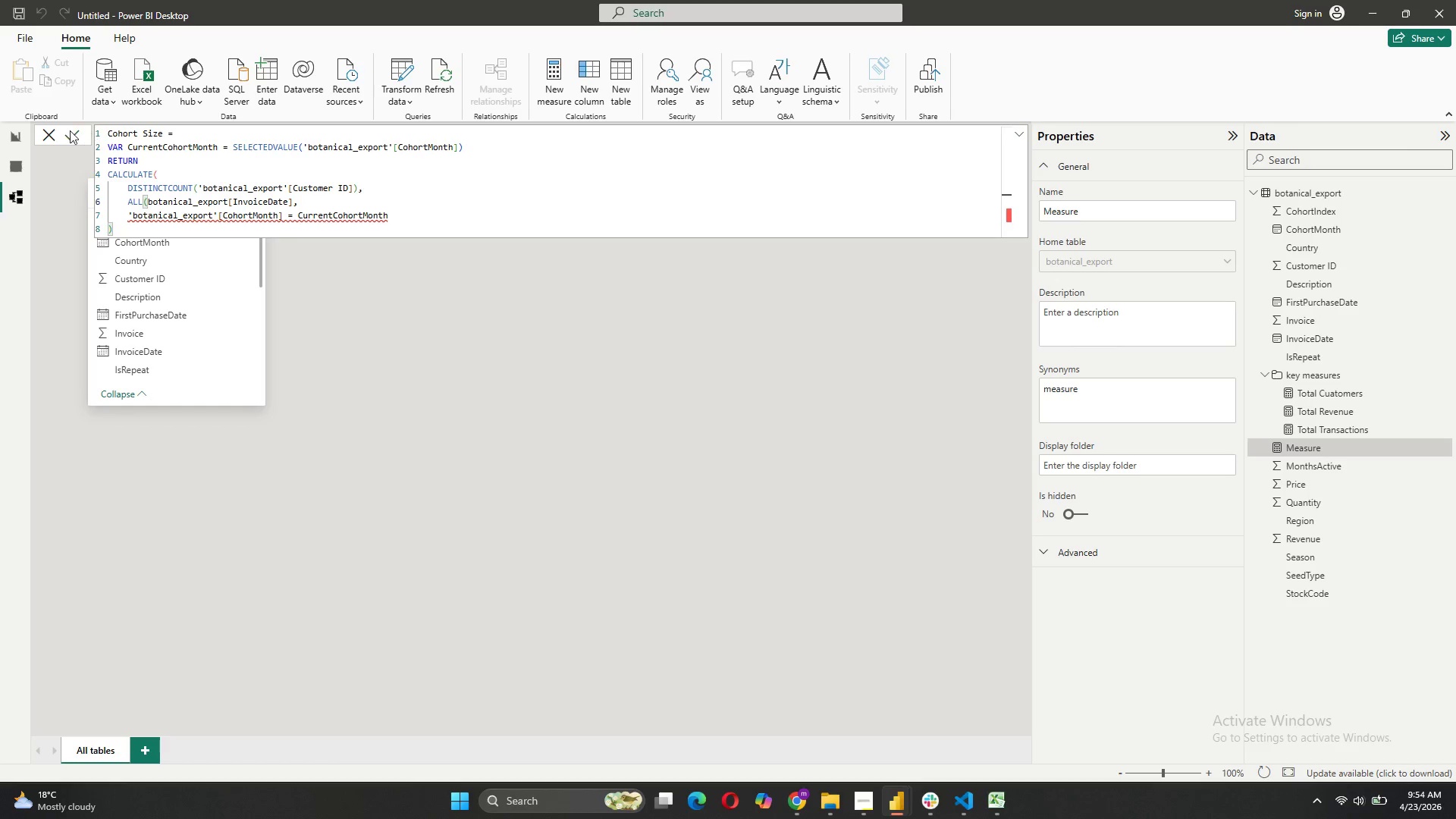 
left_click([68, 130])
 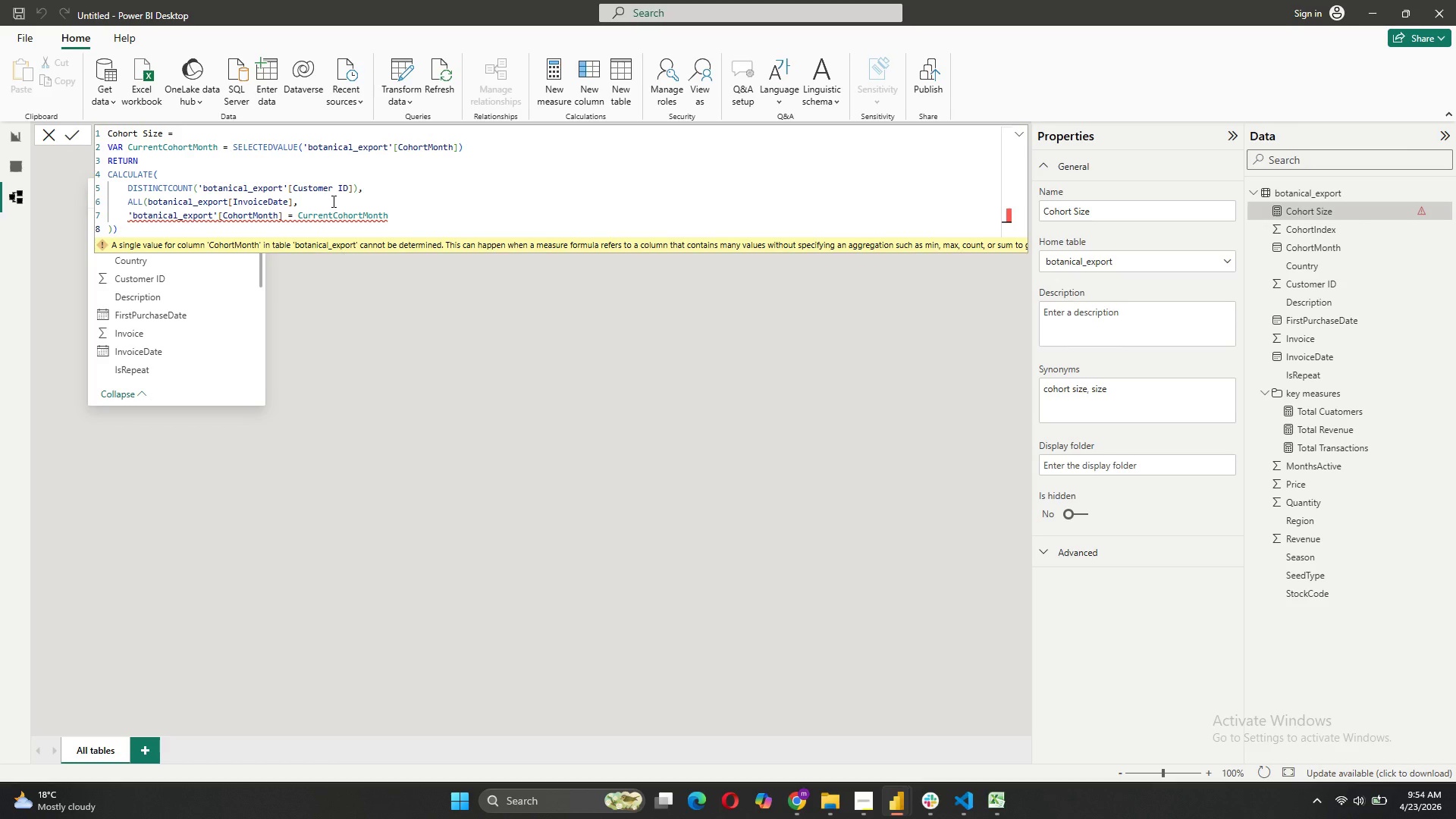 
wait(17.76)
 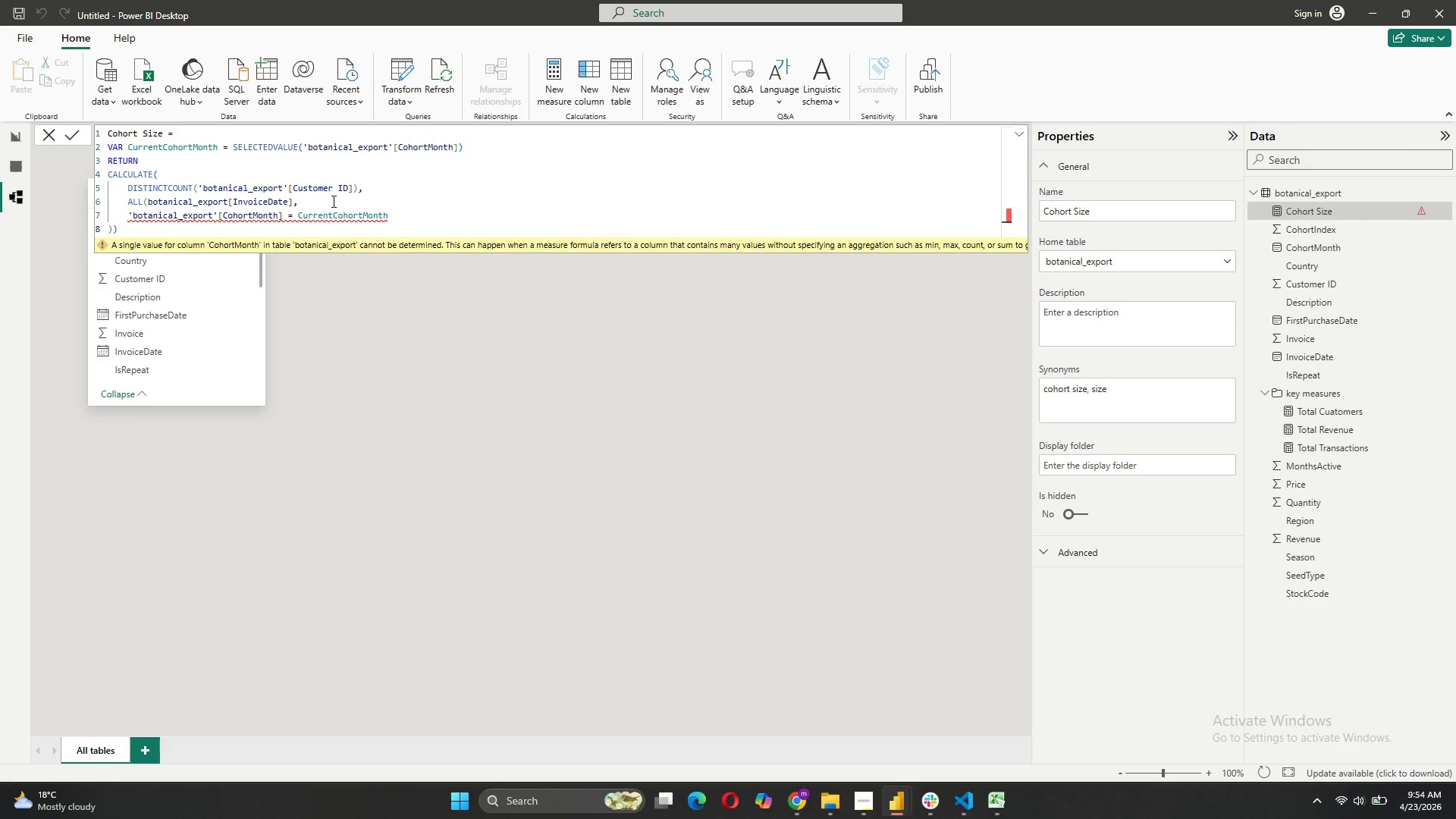 
mouse_move([391, 105])
 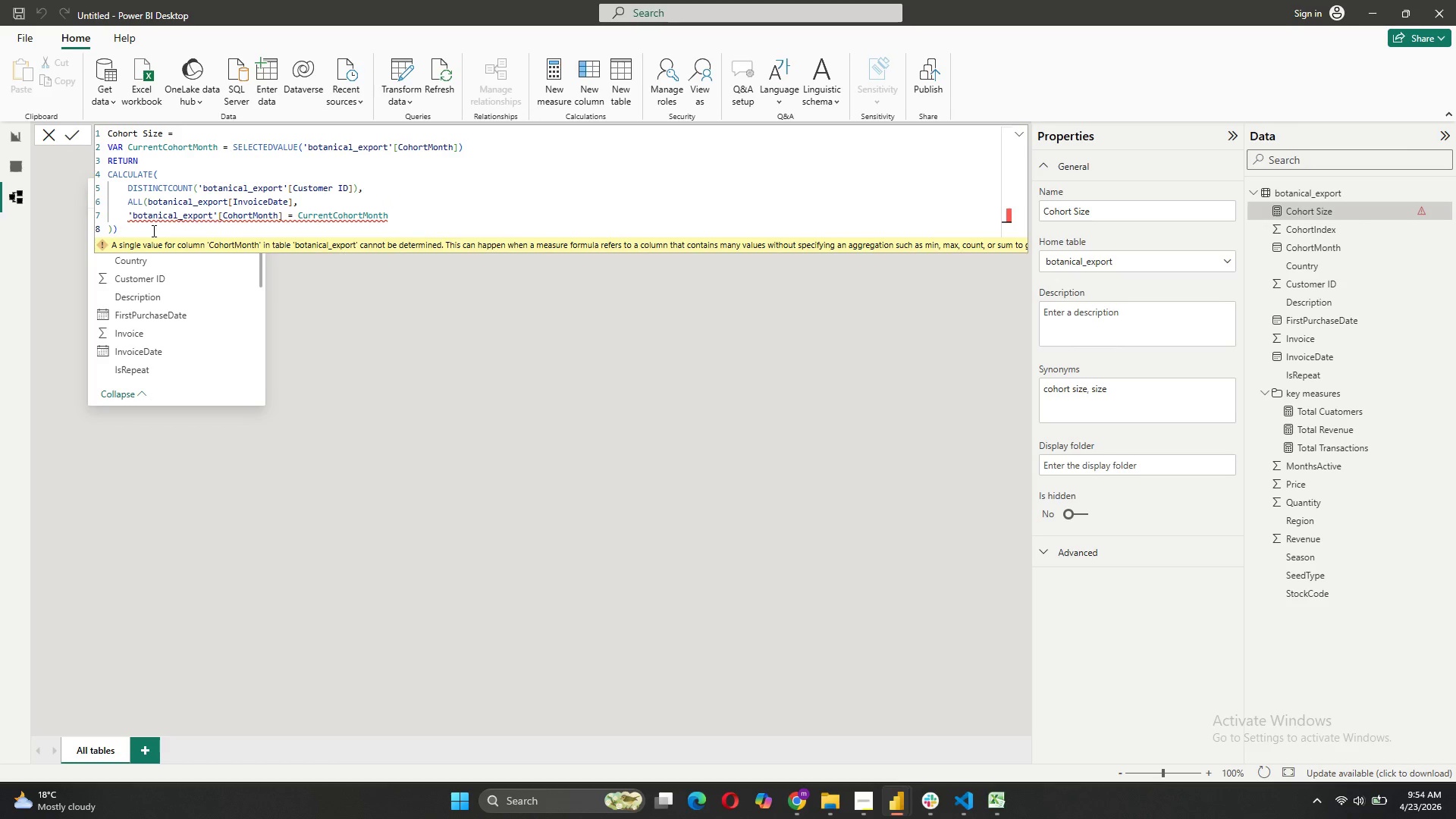 
left_click([126, 215])
 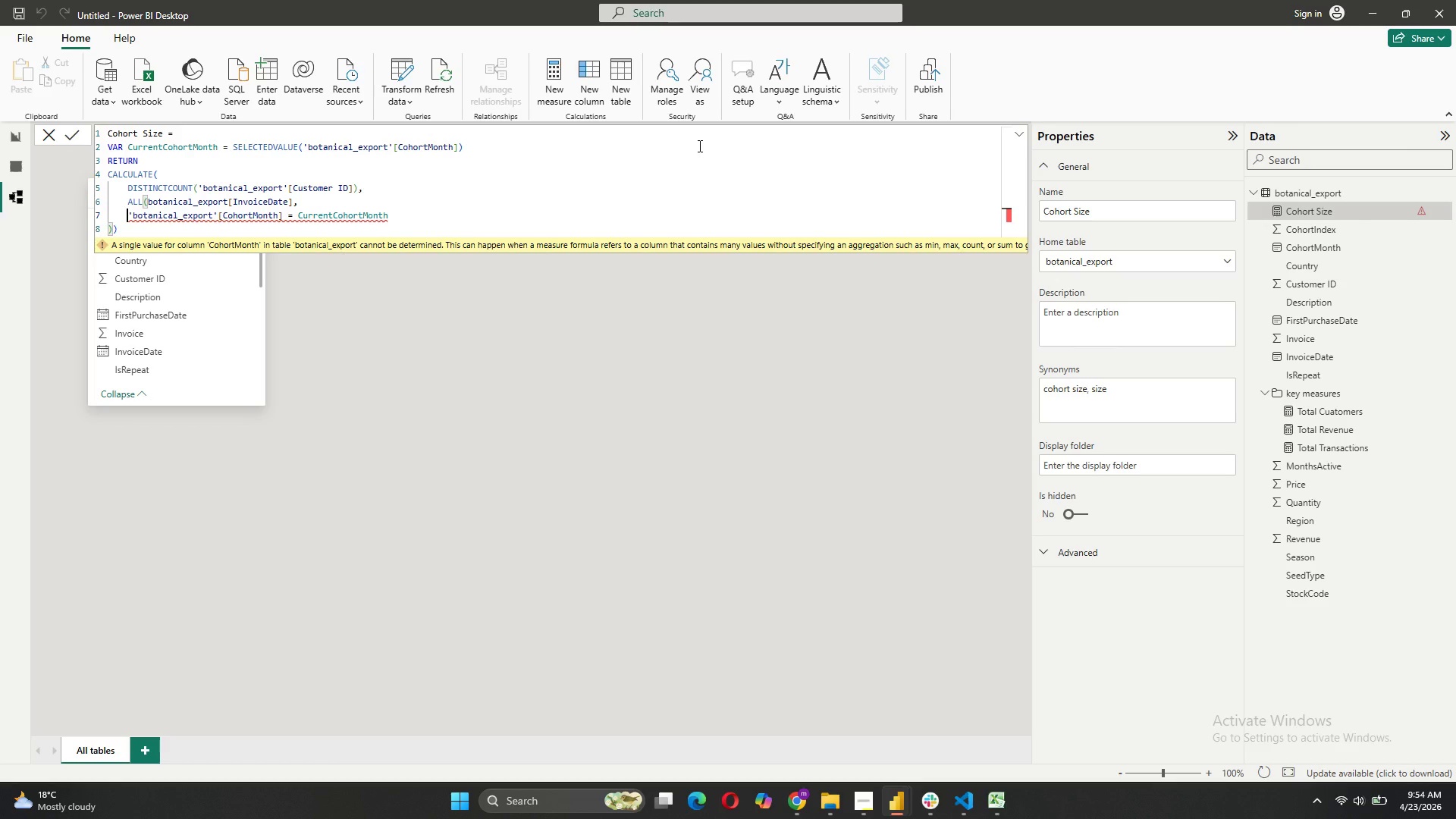 
wait(5.61)
 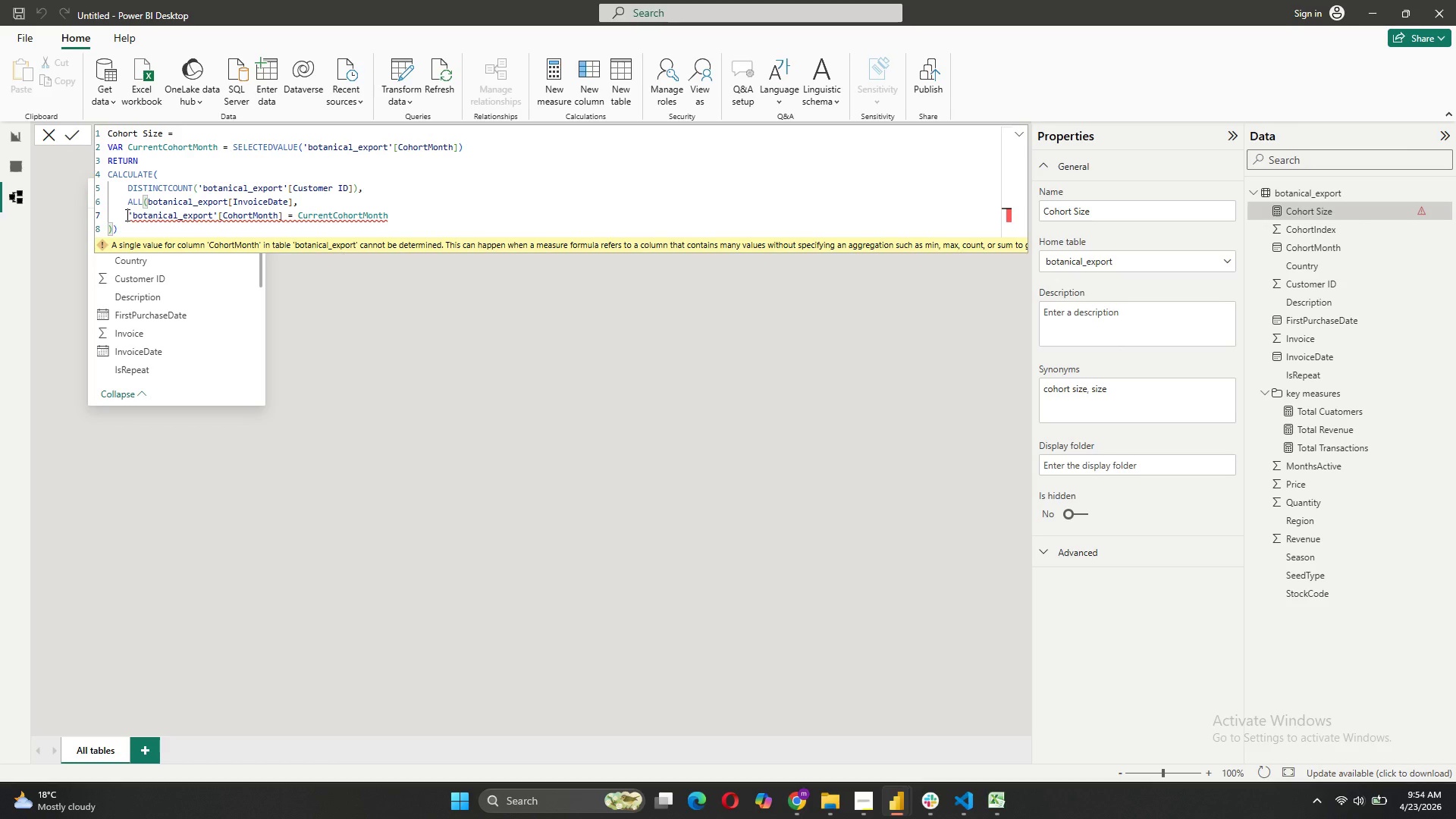 
mouse_move([753, 214])
 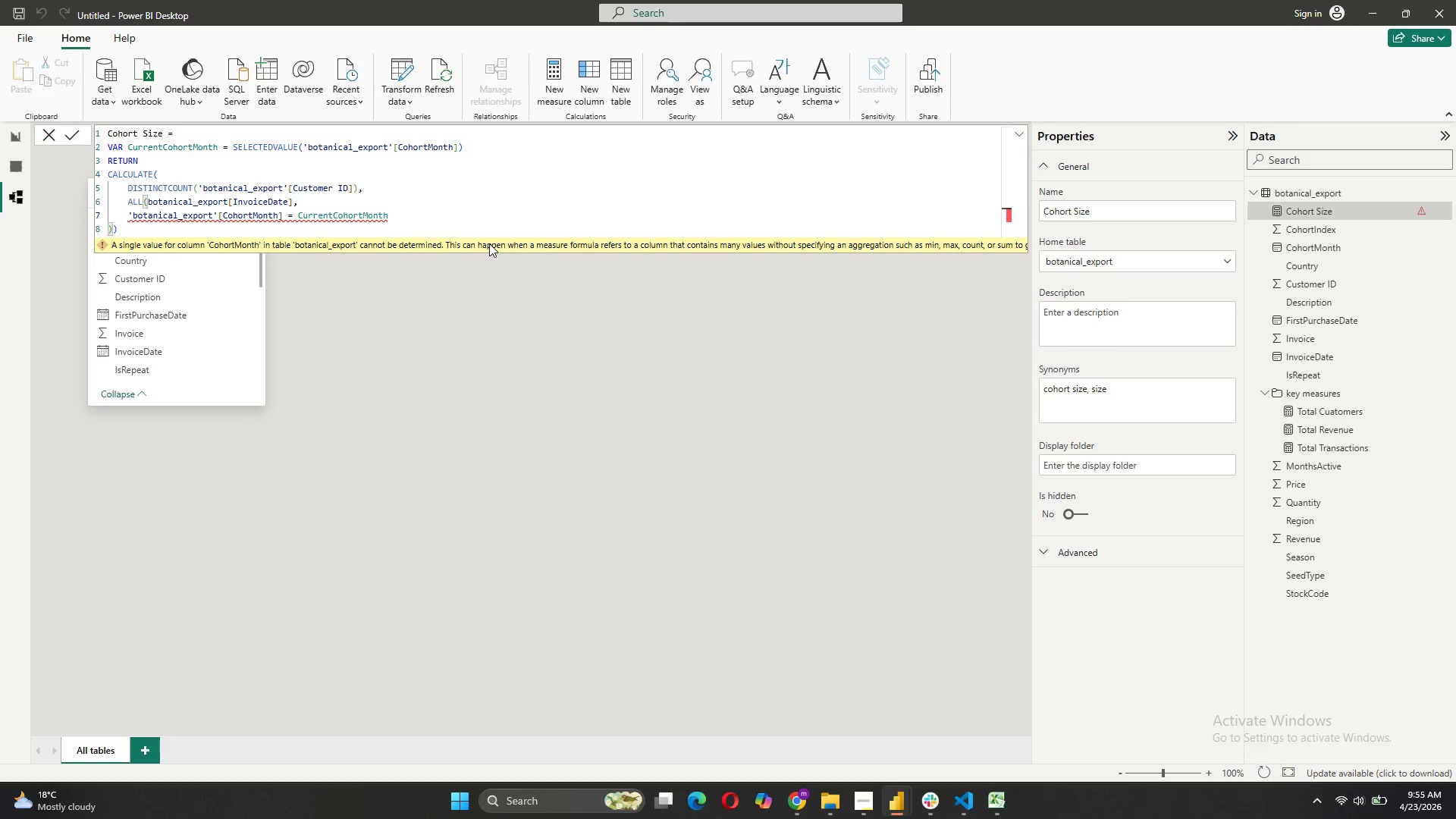 
wait(25.5)
 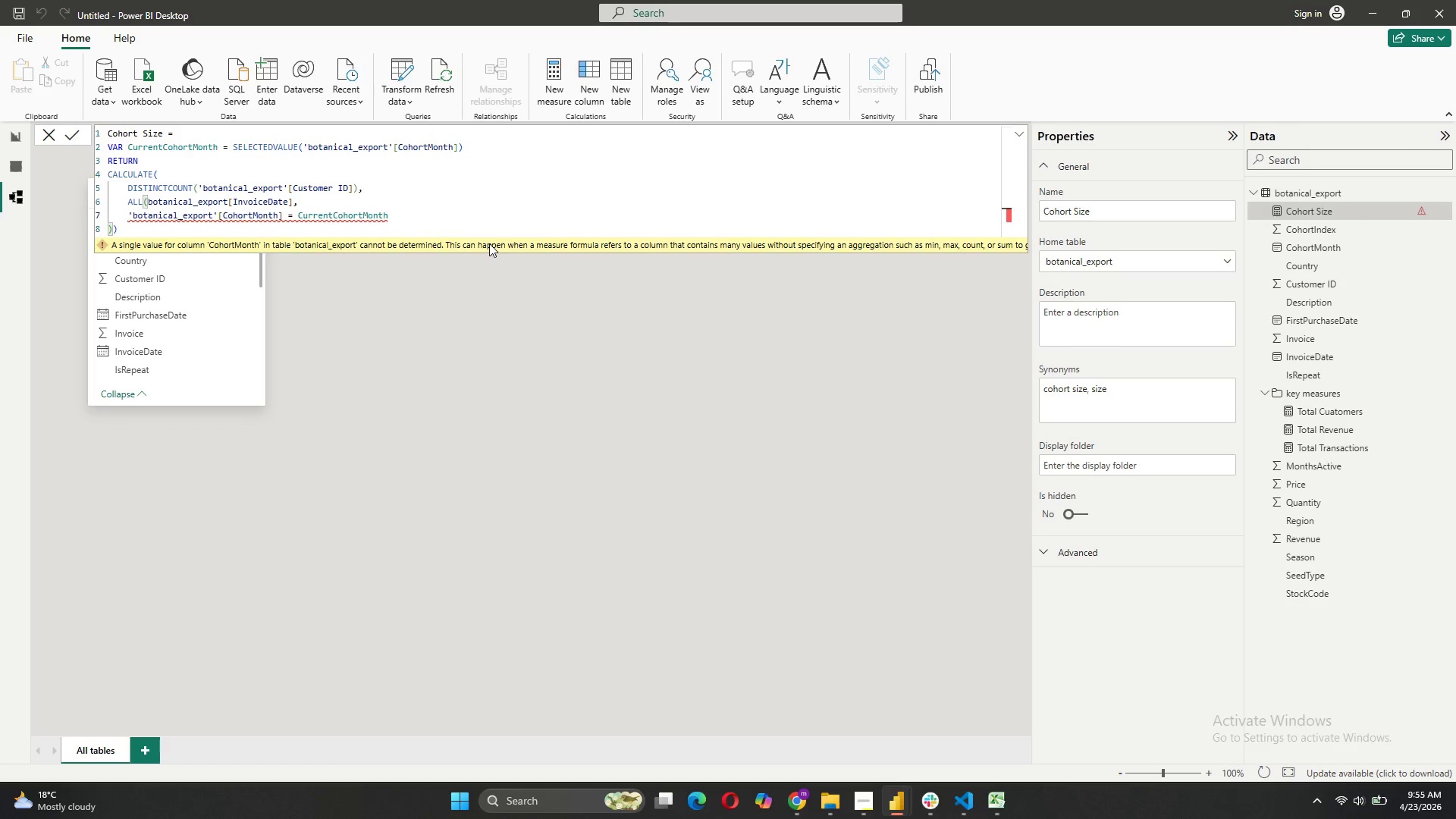 
left_click([300, 233])
 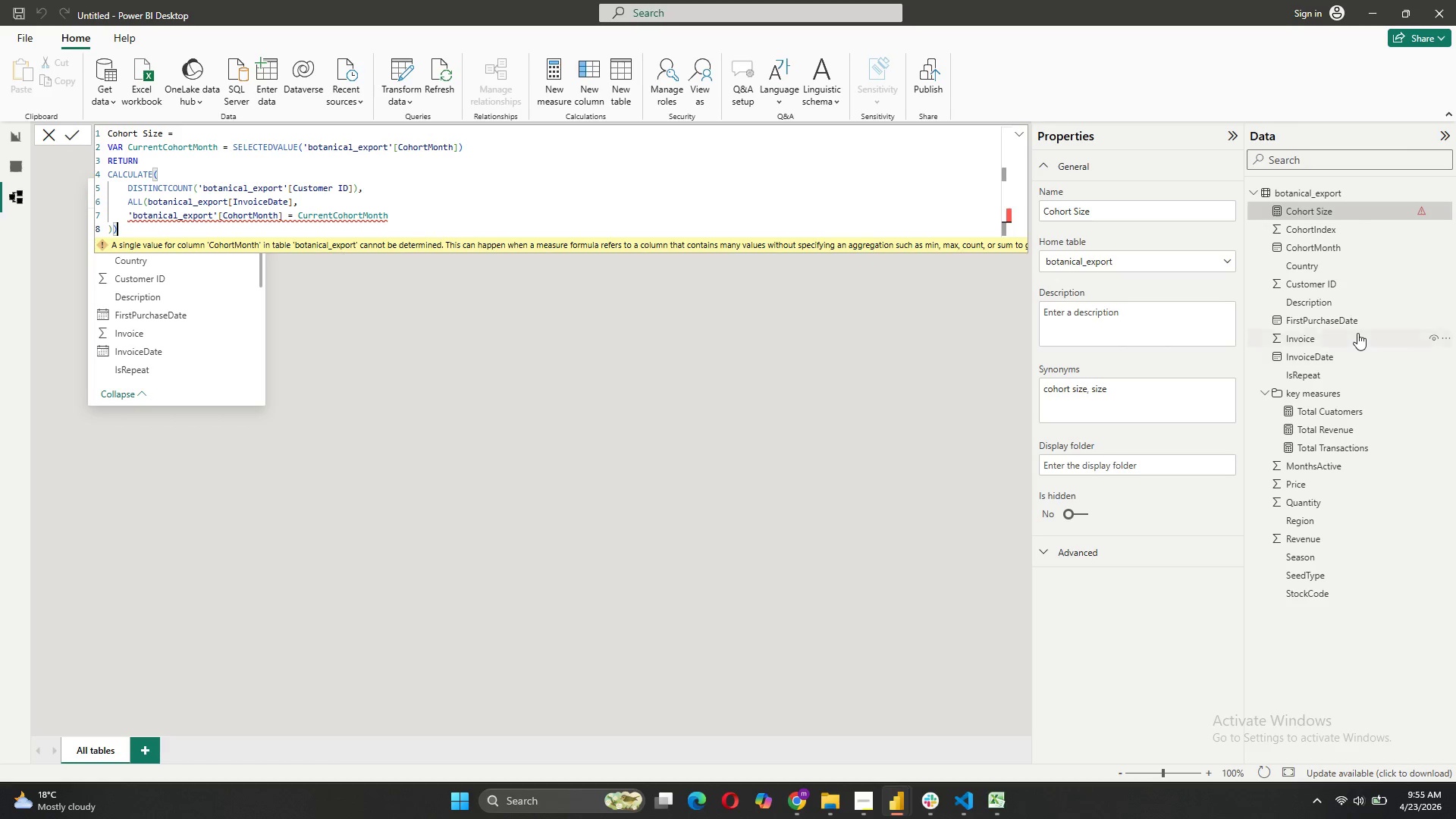 
wait(6.73)
 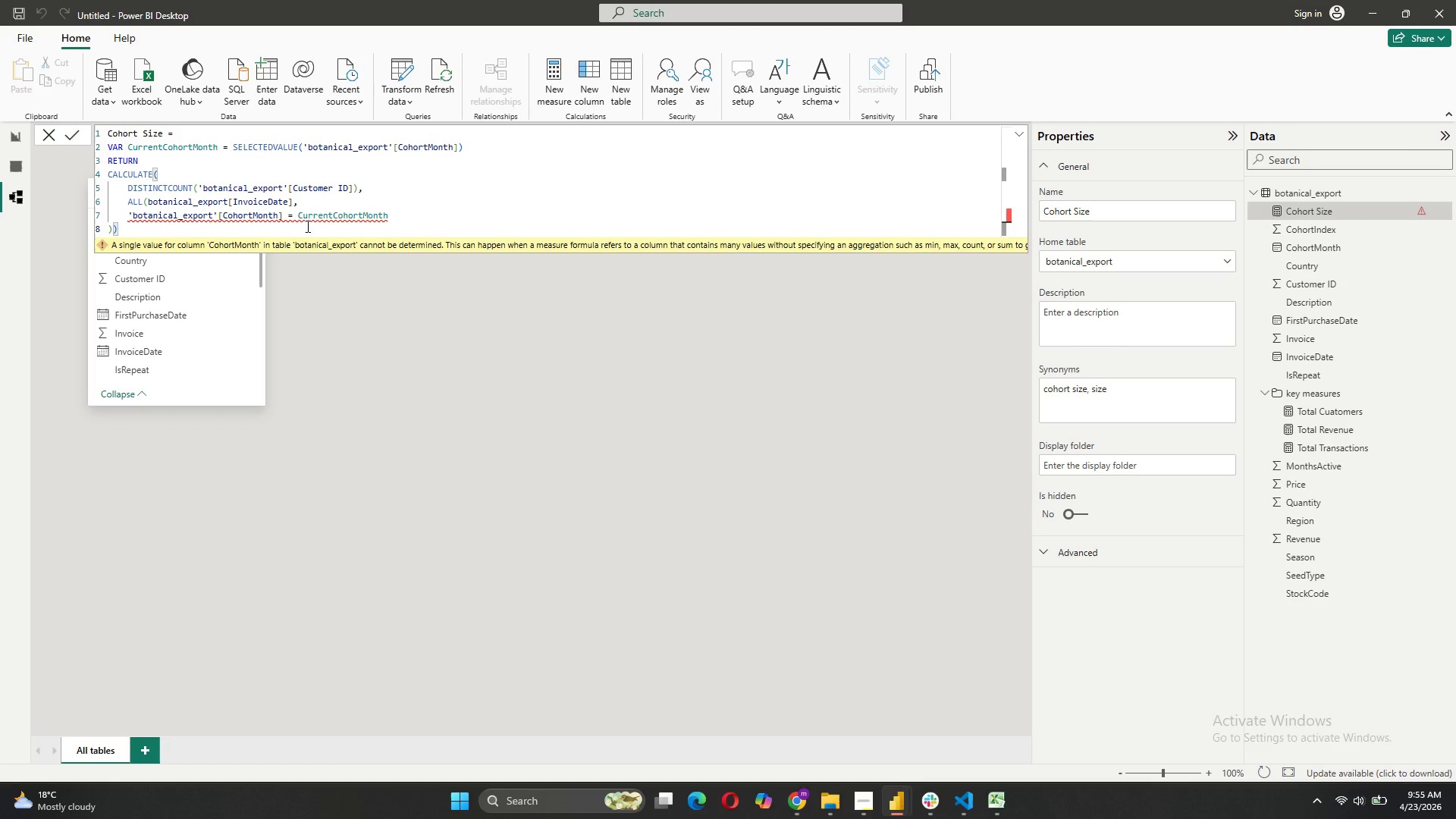 
left_click([558, 102])
 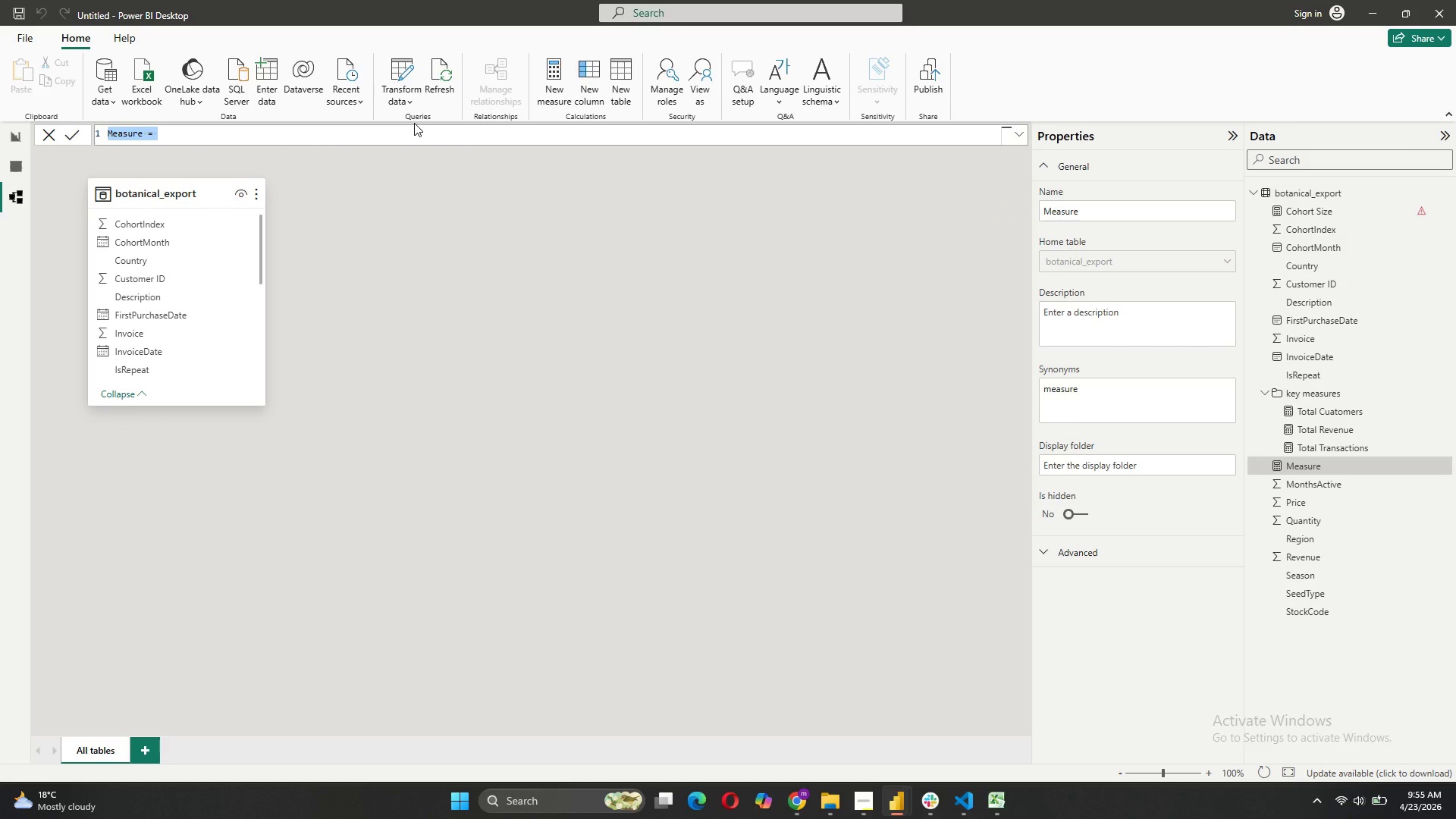 
type(rete)
key(Backspace)
key(Backspace)
key(Backspace)
key(Backspace)
type(Retention Rte)
key(Backspace)
key(Backspace)
type(ate =)
 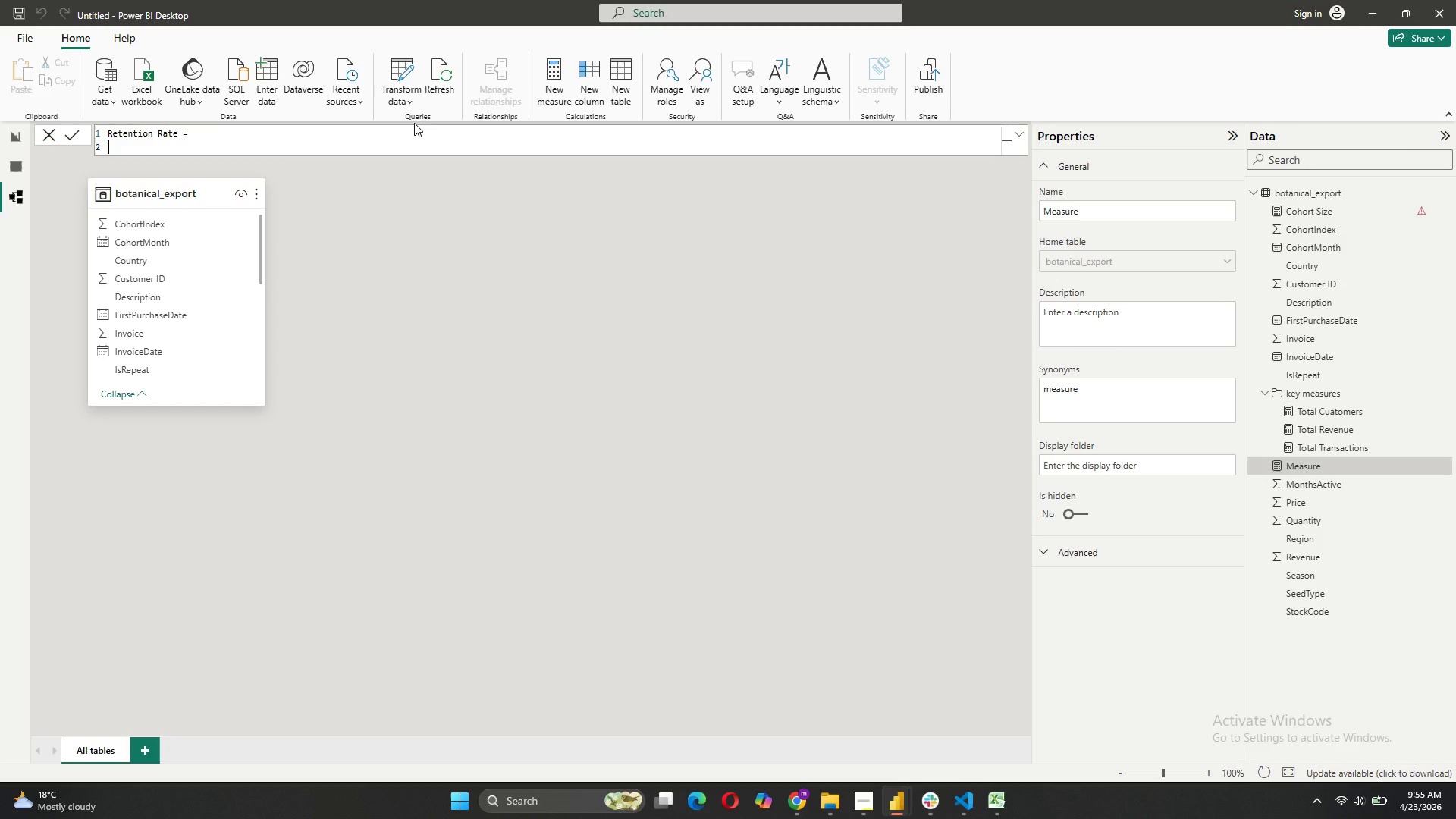 
key(Shift+Enter)
 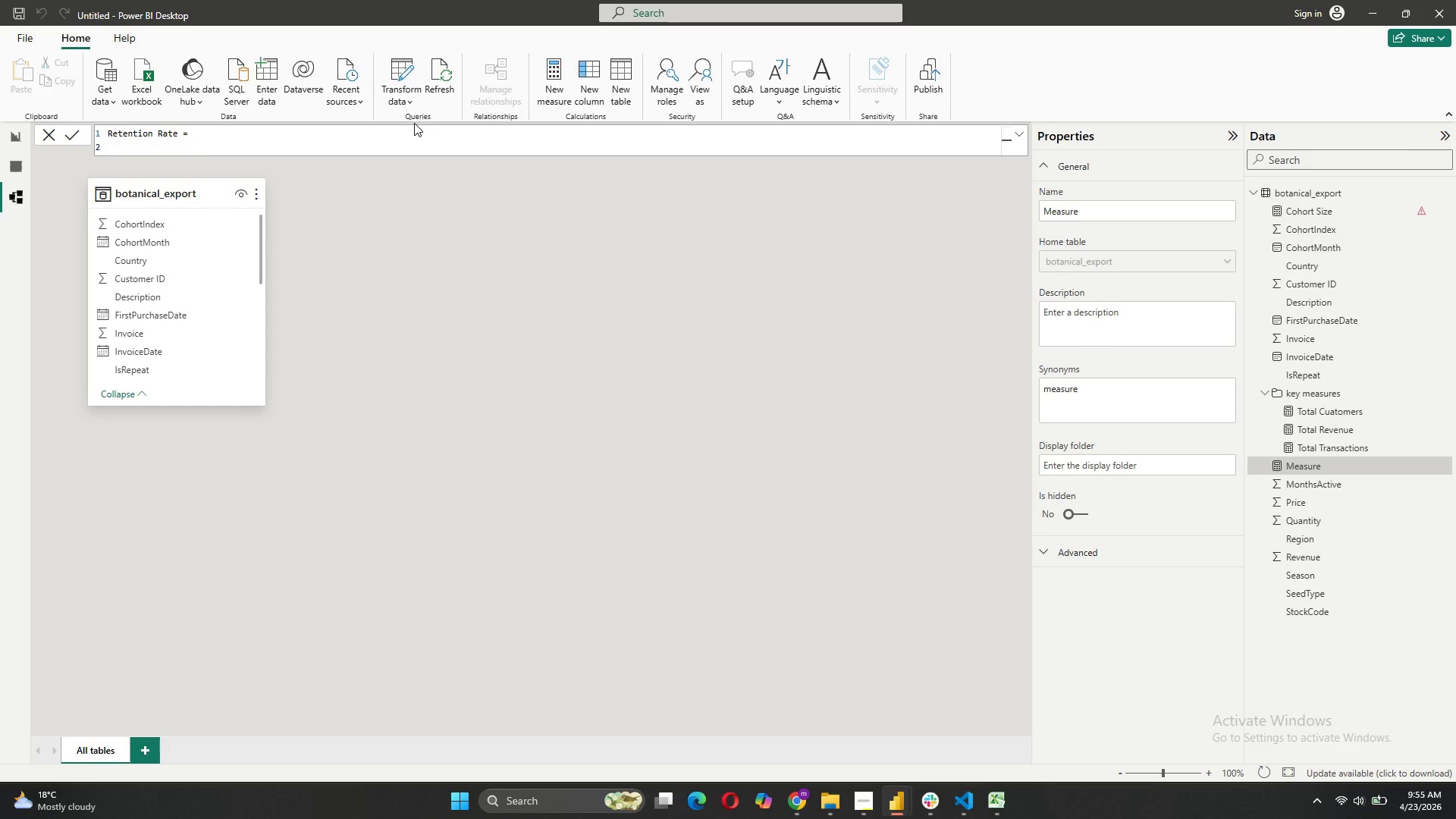 
type(VAR CurrentCohort = SE)
 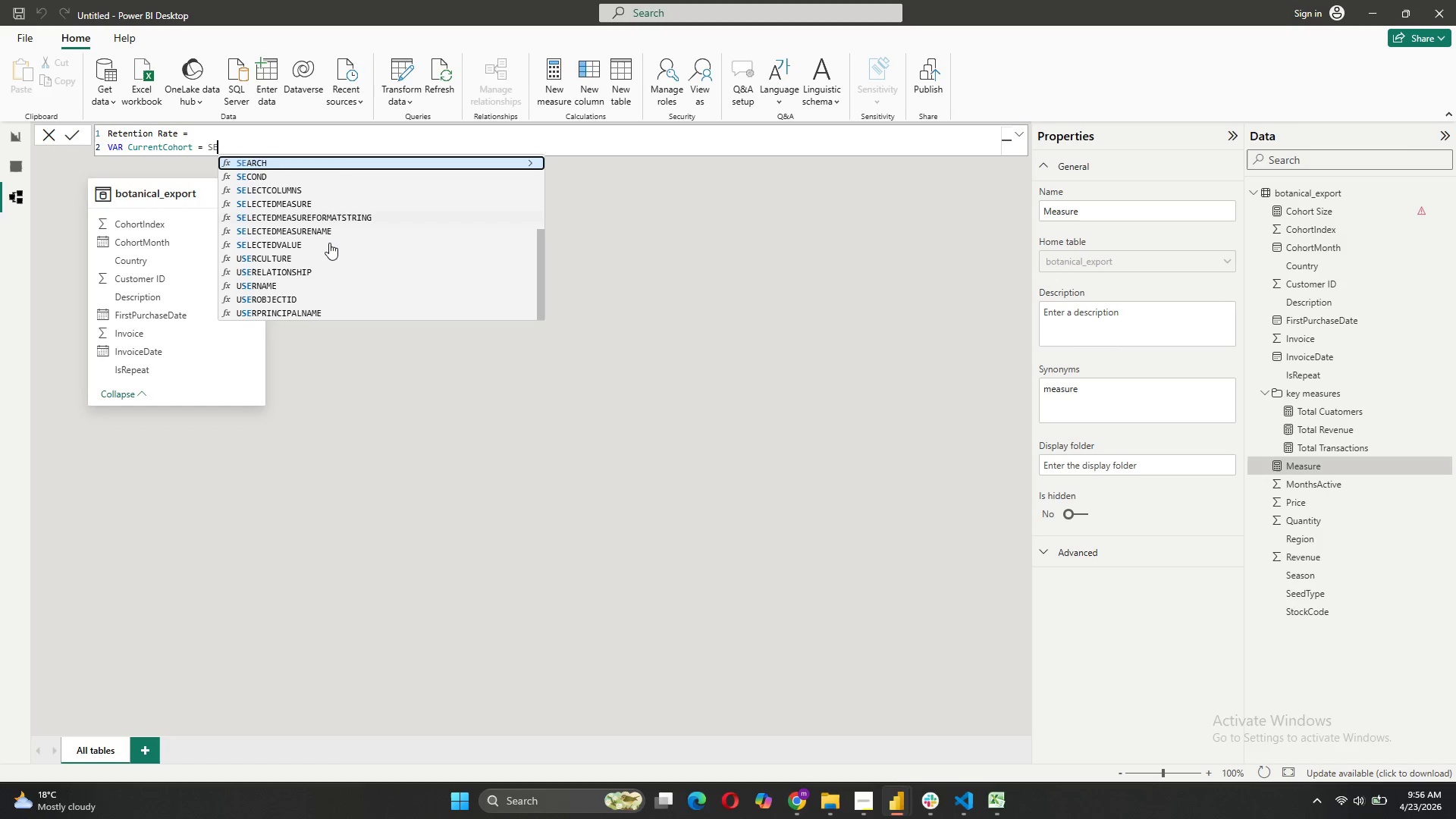 
left_click([309, 245])
 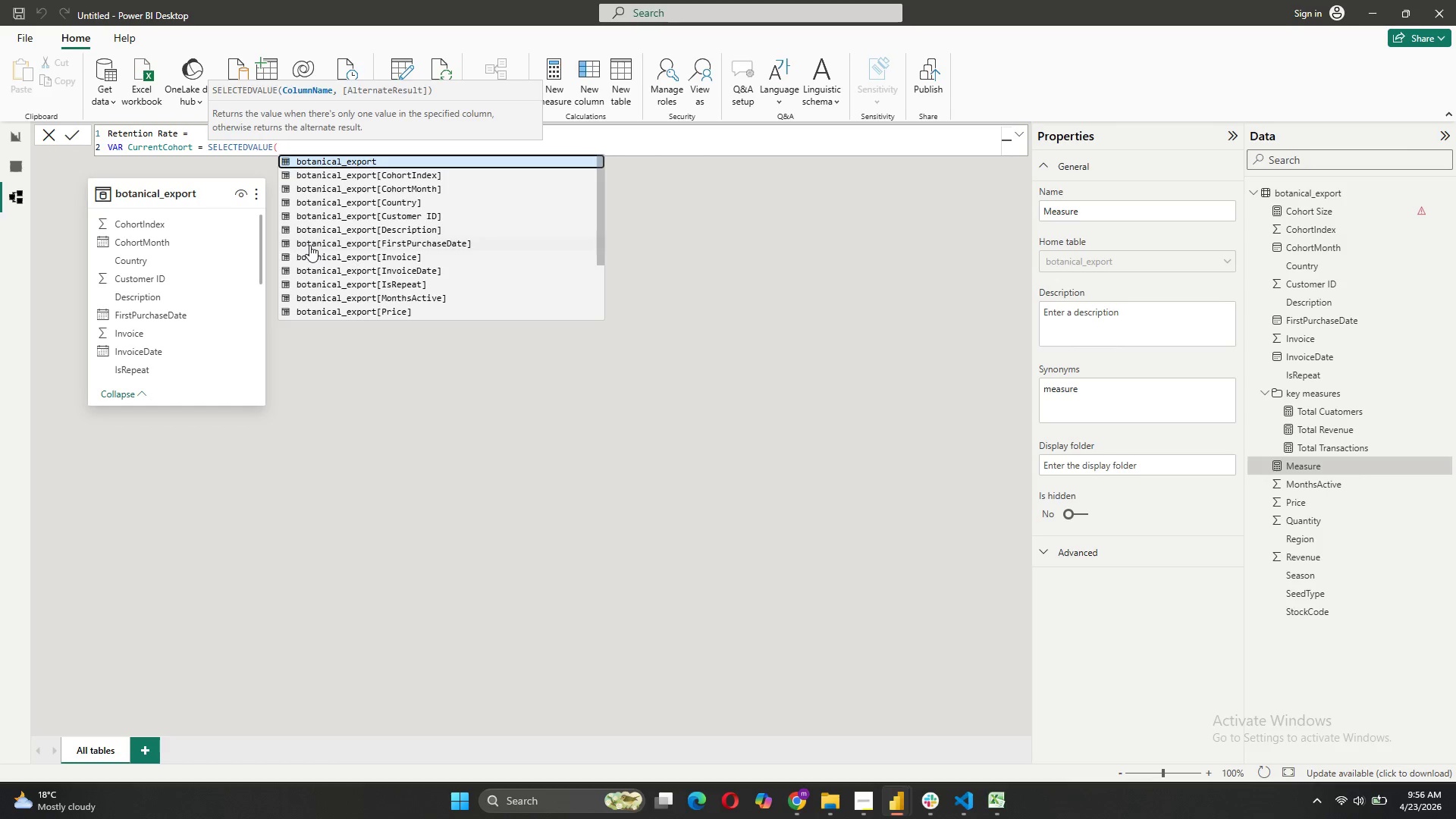 
key(Quote)
 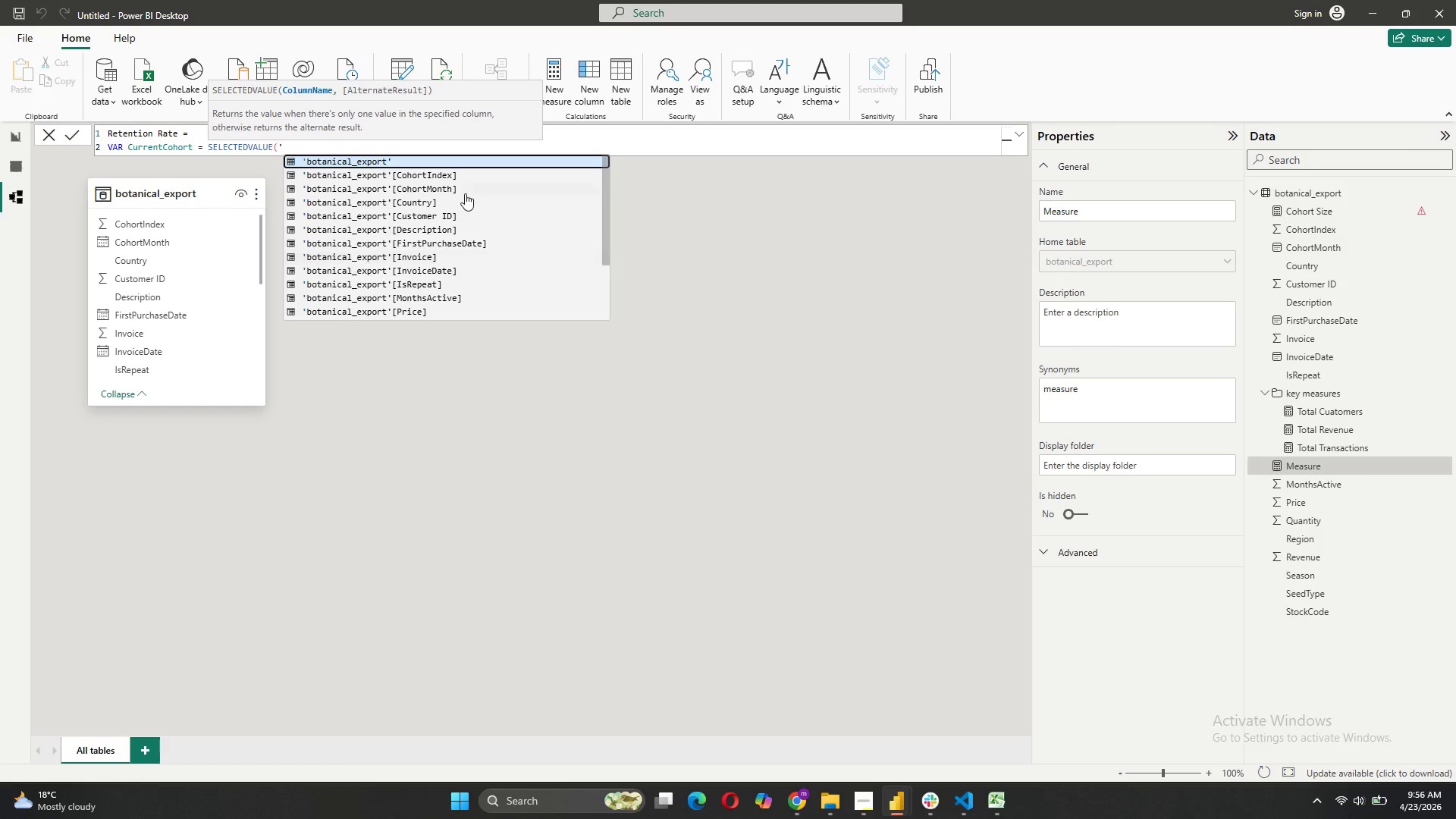 
left_click([453, 187])
 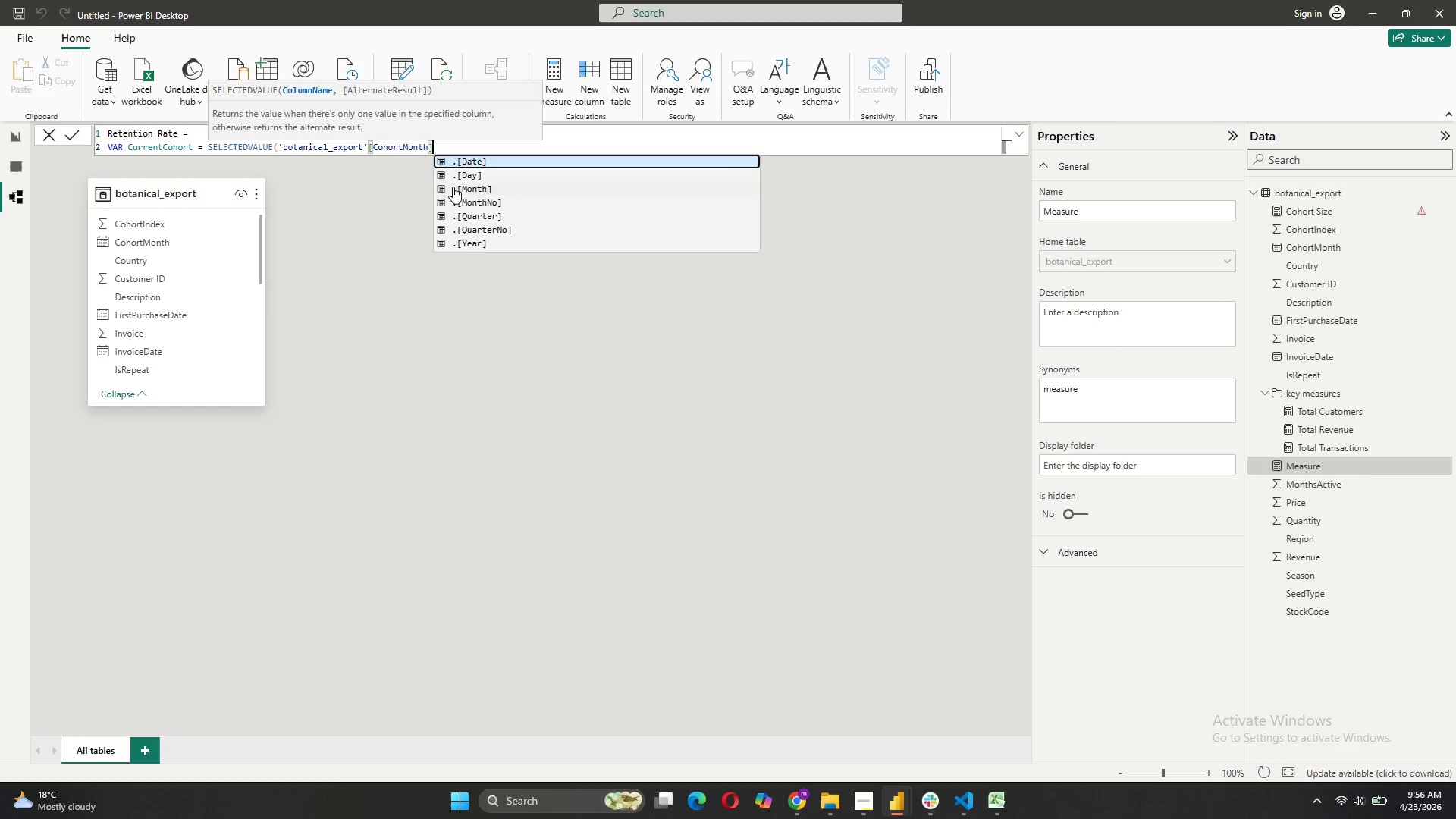 
key(Shift+0)
 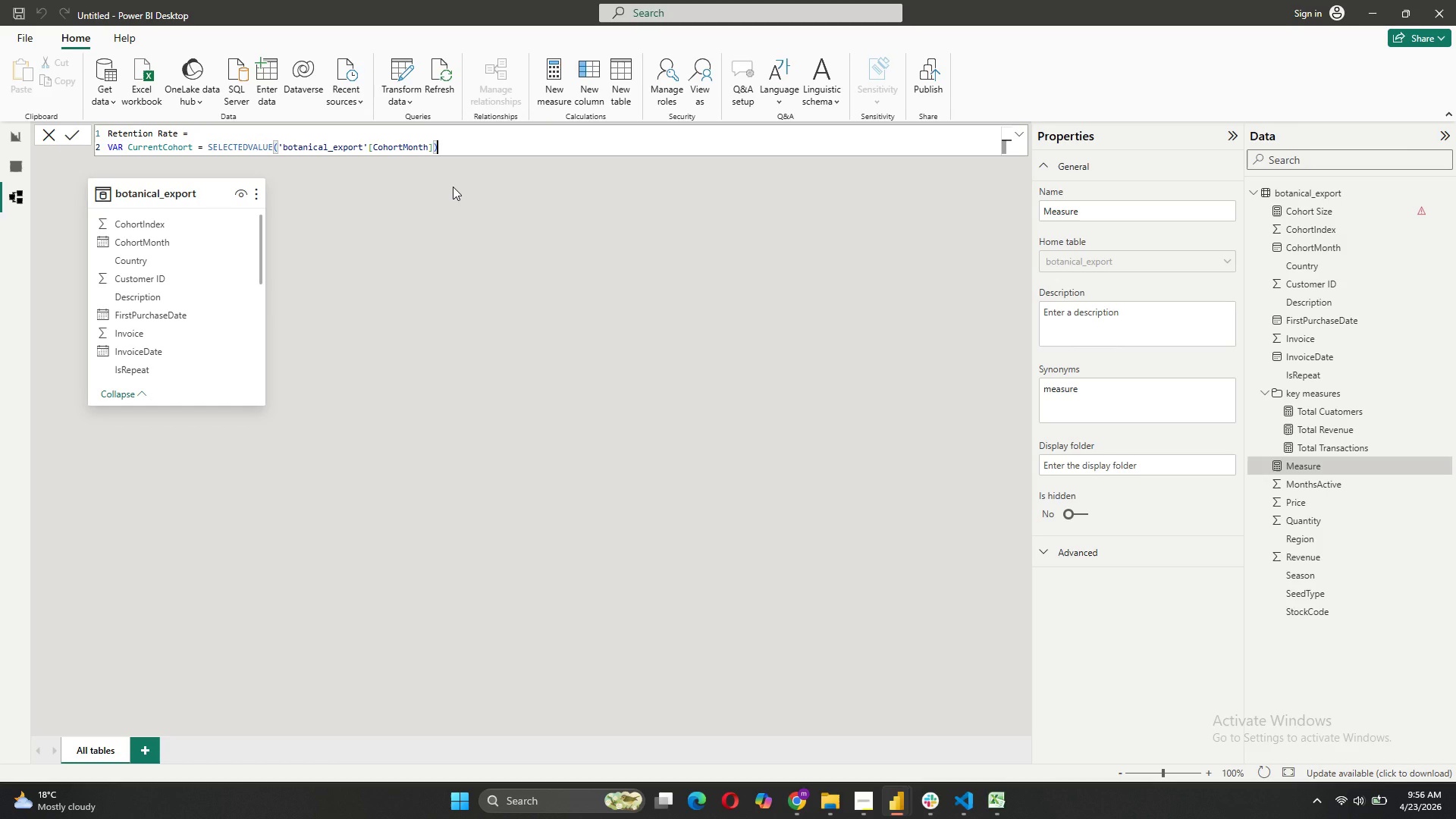 
key(Shift+Enter)
 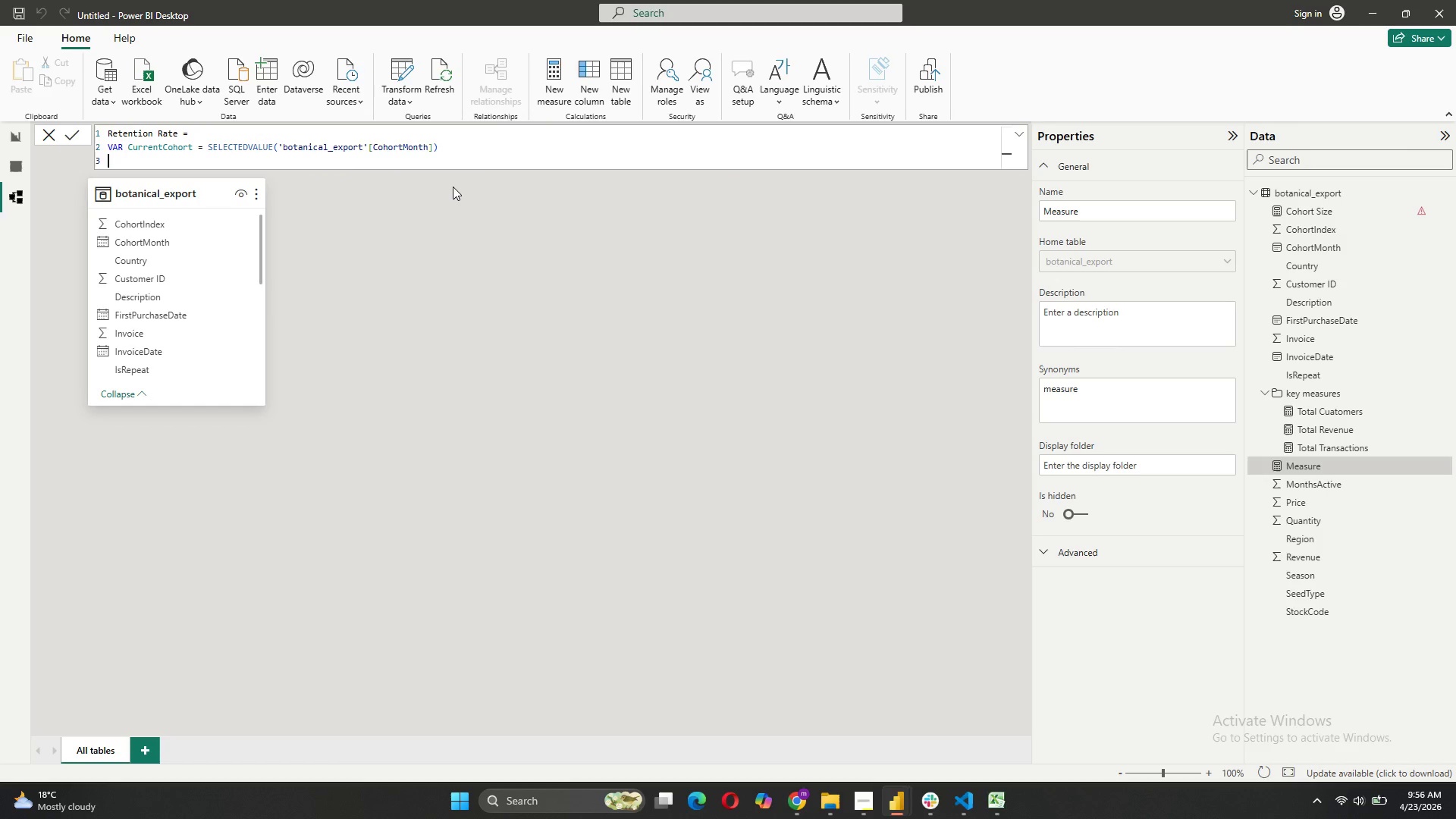 
type(VAR )
 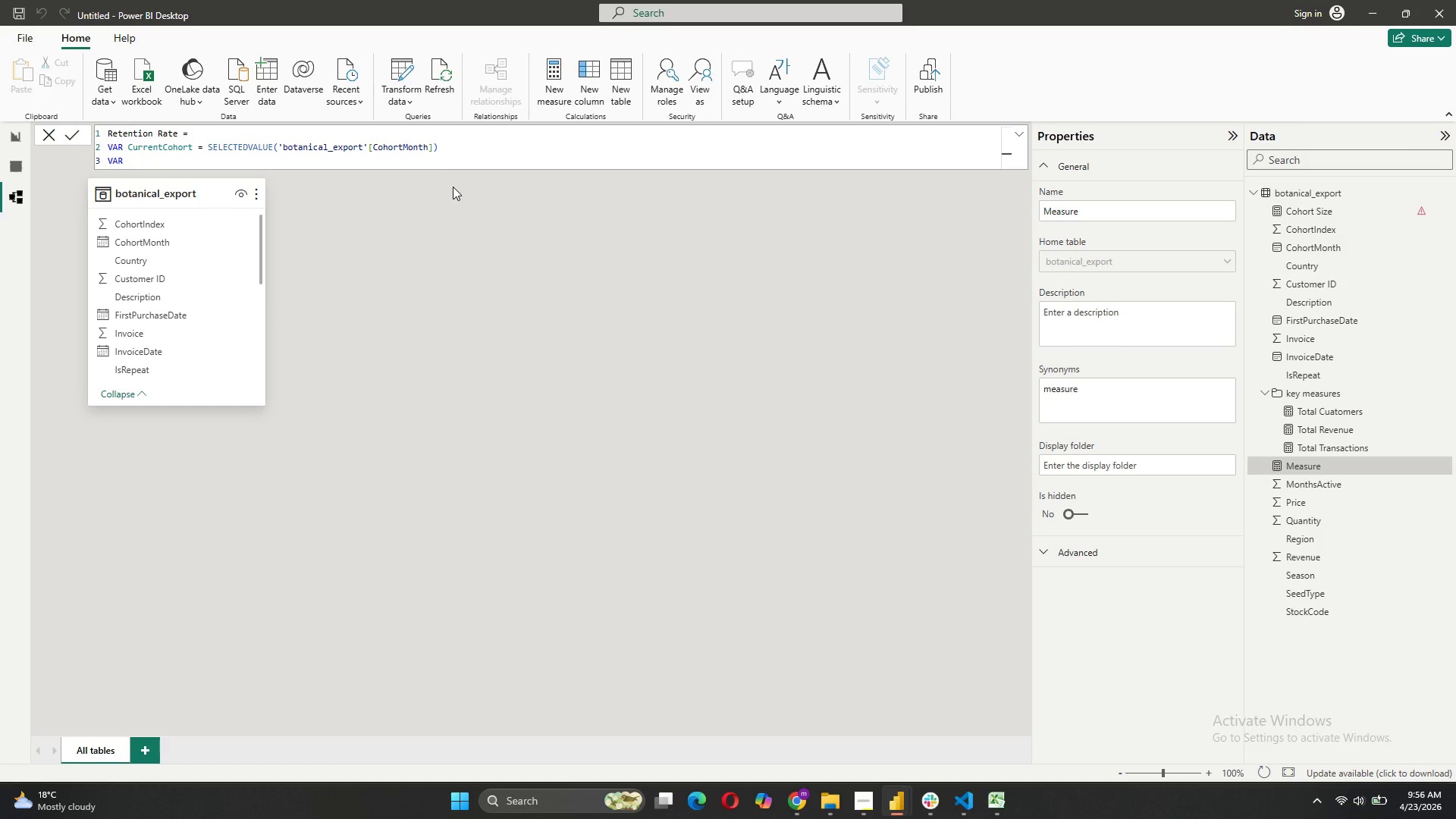 
type(Currew)
key(Backspace)
type(ntIndex = S)
 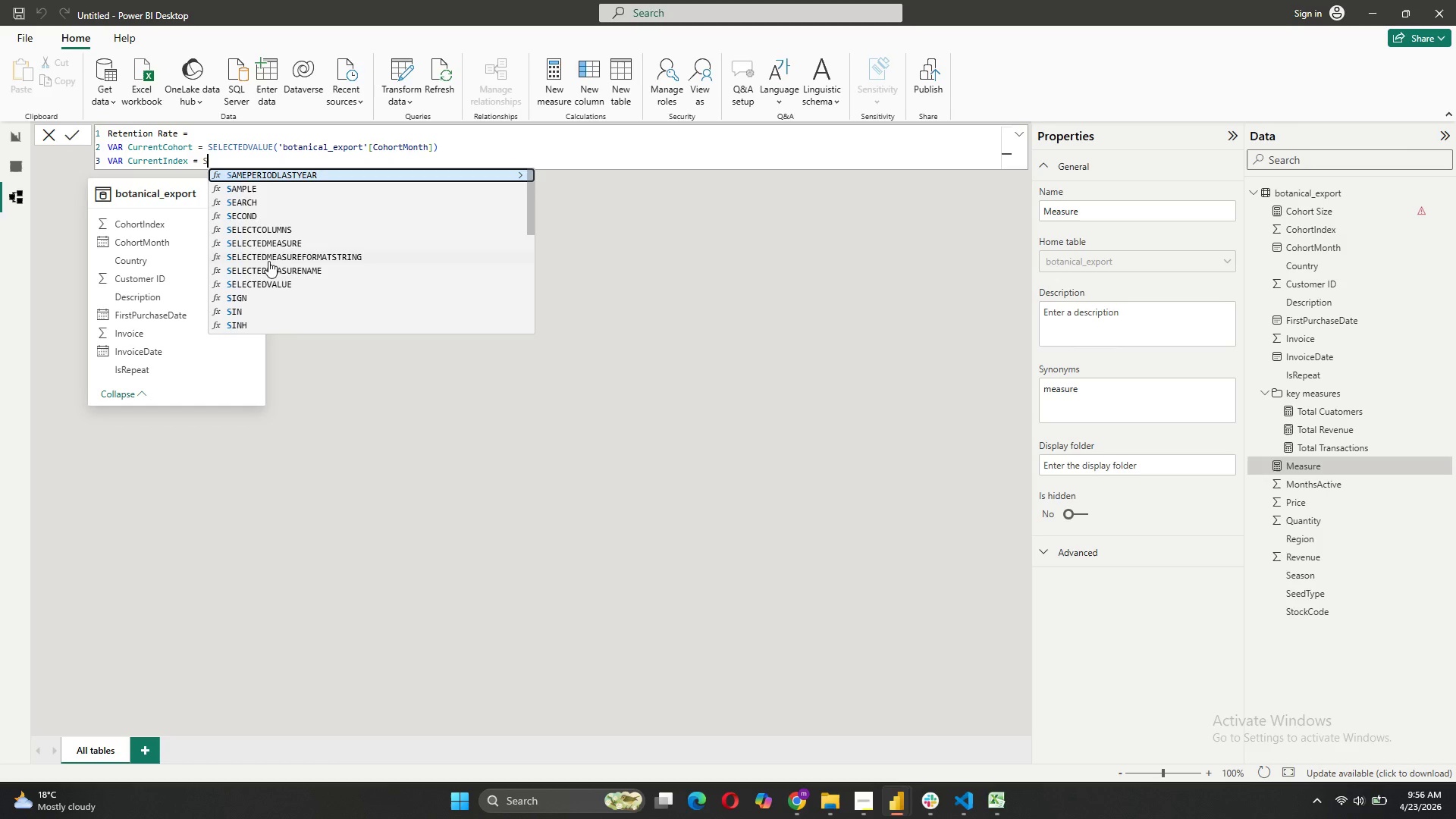 
left_click([255, 279])
 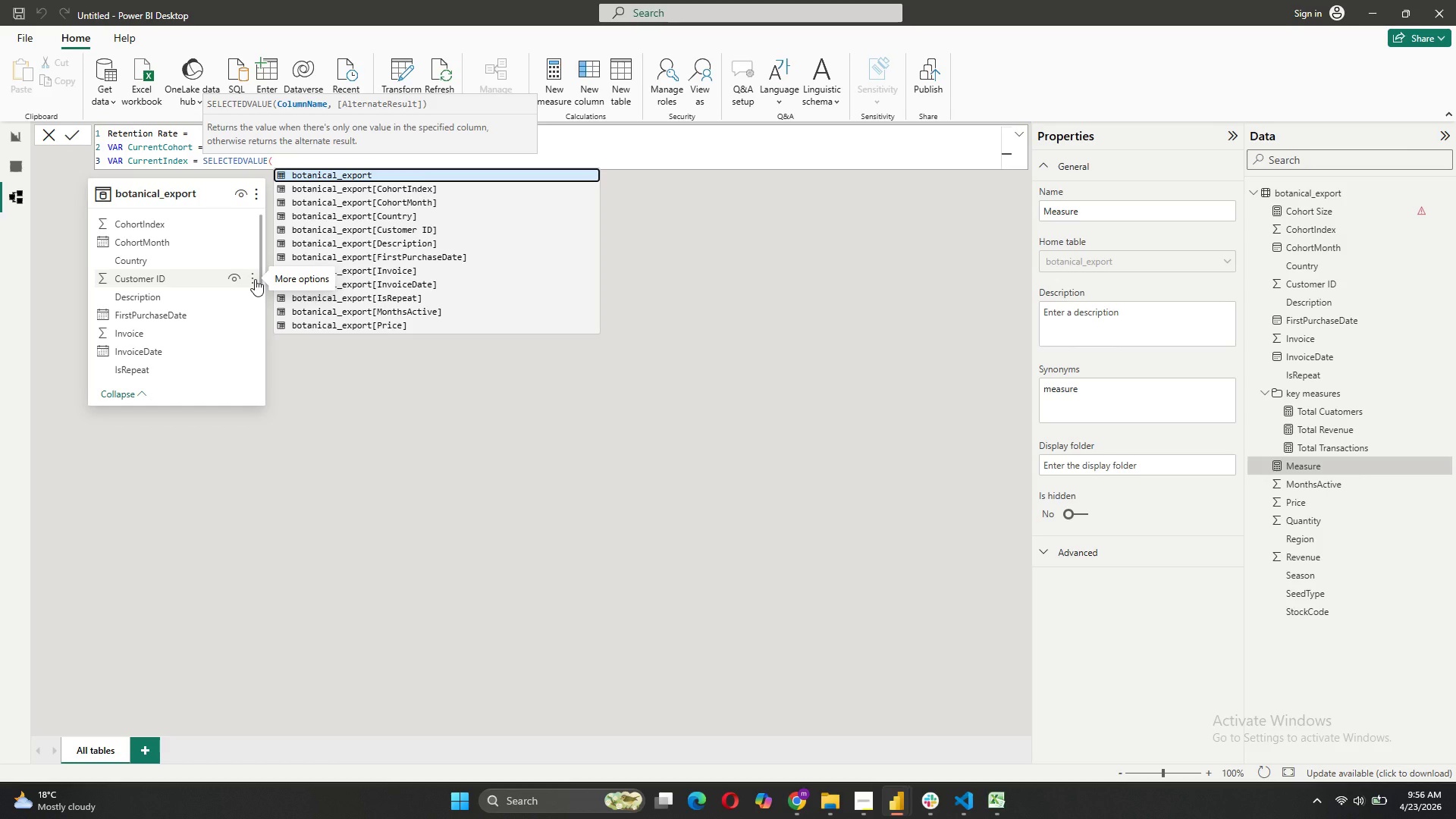 
key(Quote)
 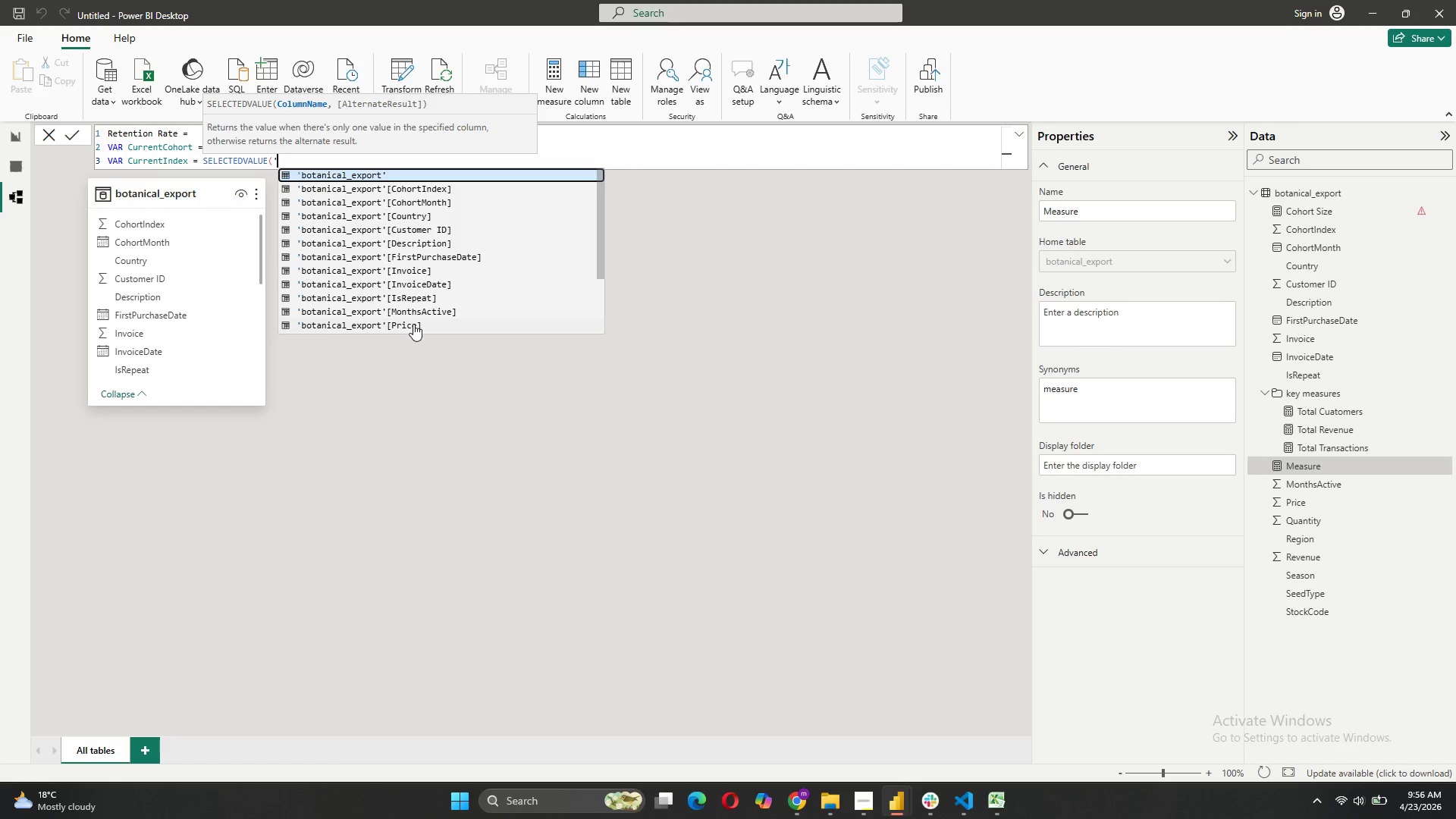 
left_click([436, 187])
 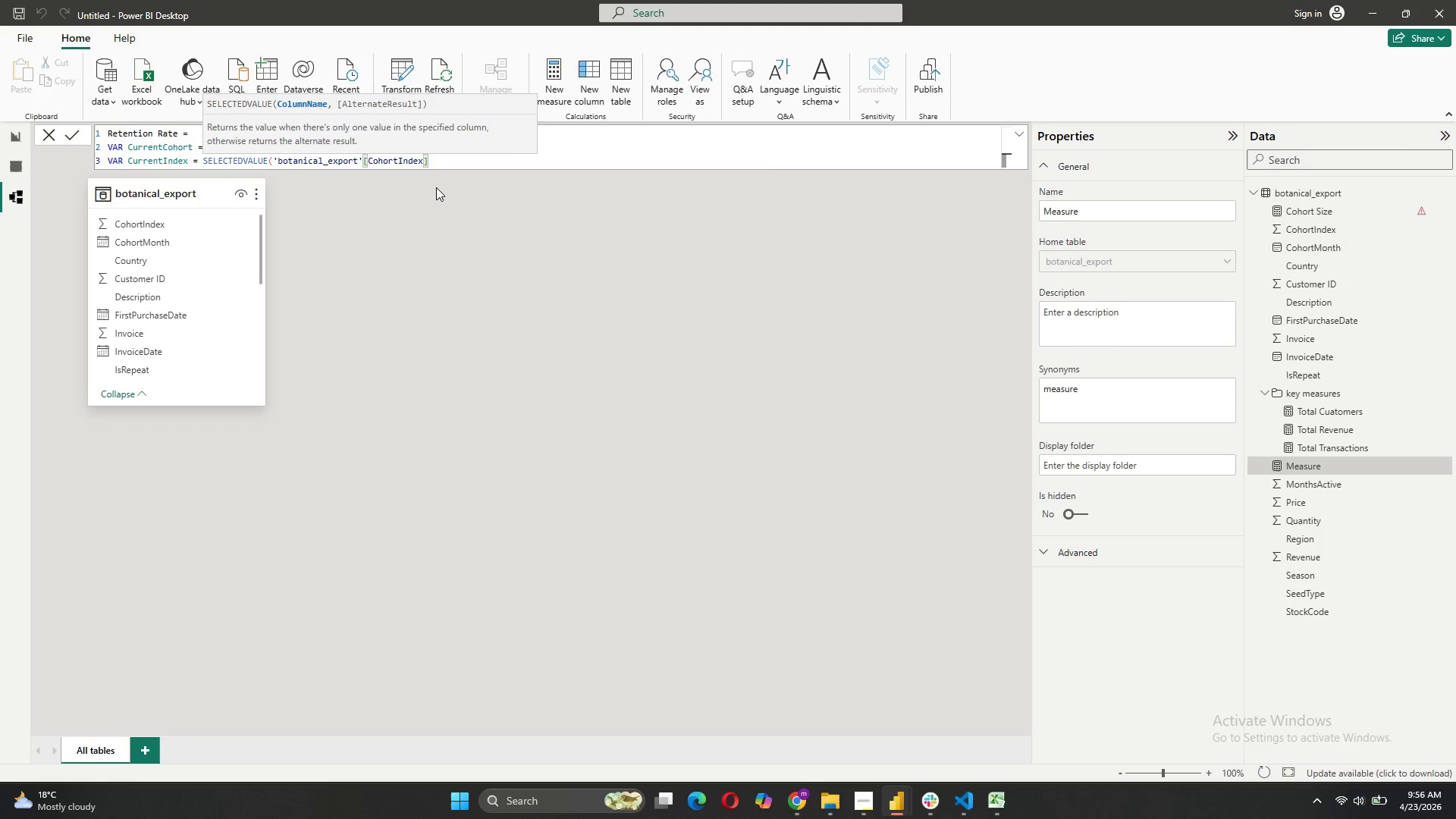 
key(Shift+0)
 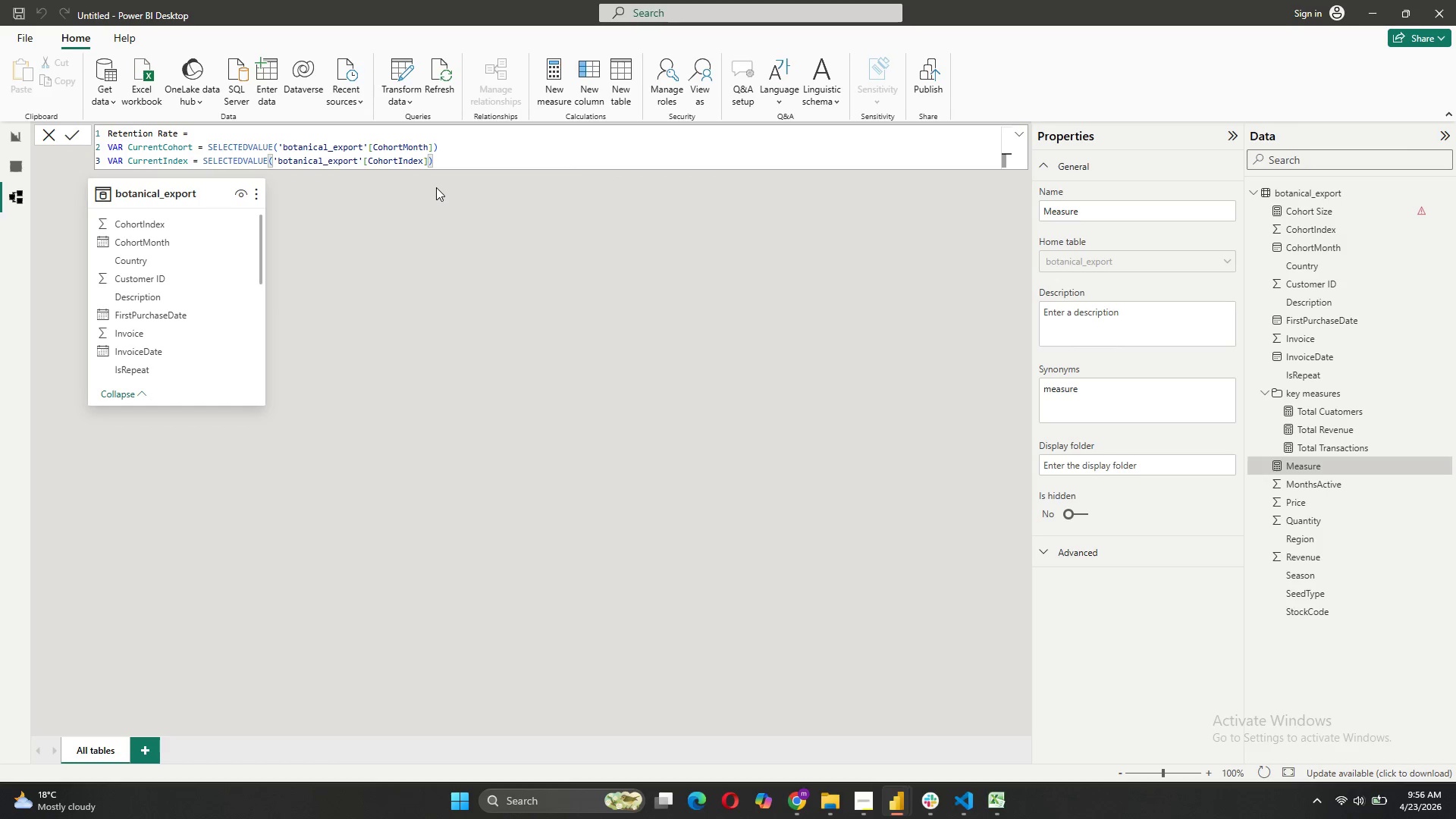 
key(Shift+Enter)
 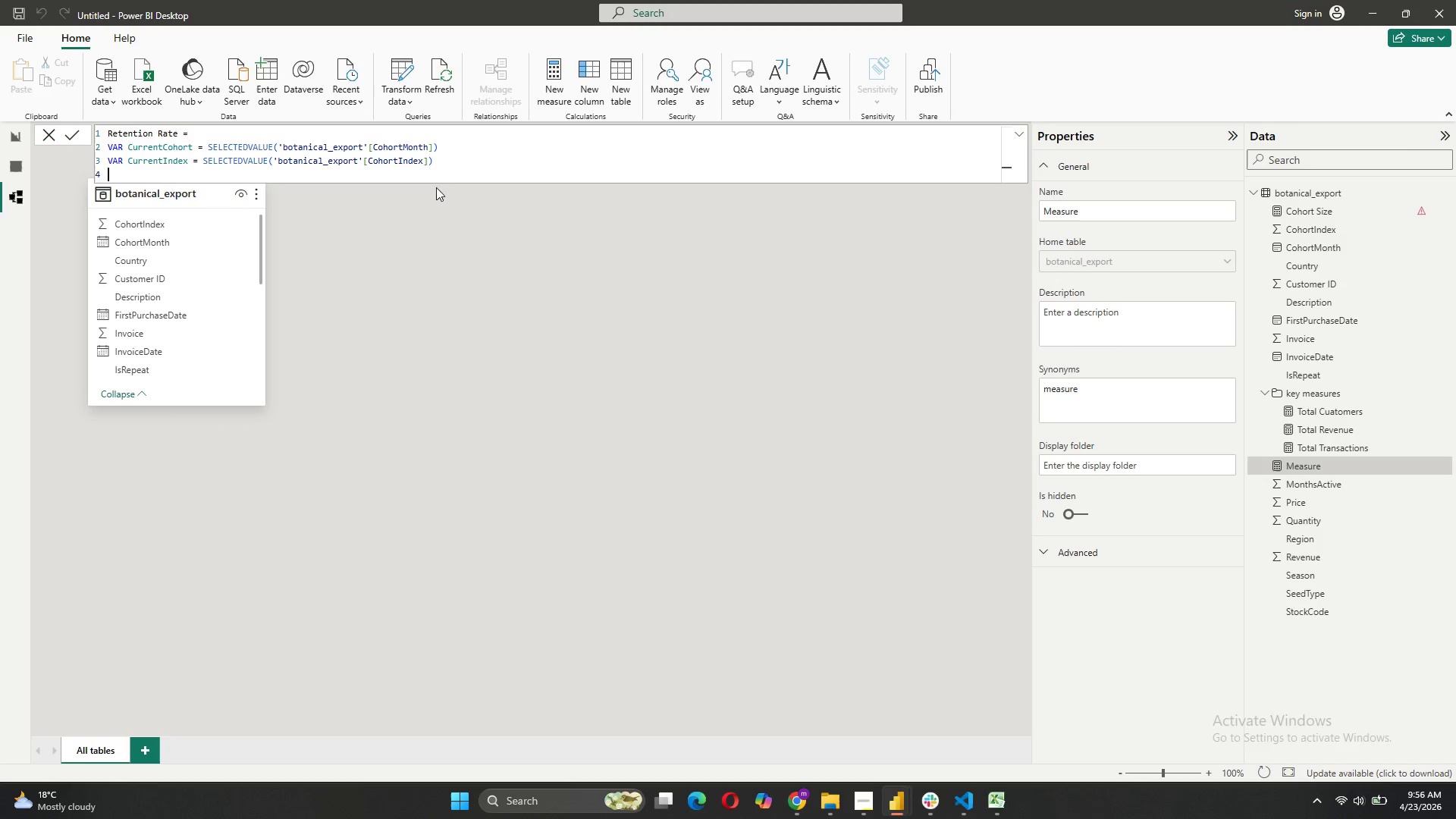 
key(Shift+Enter)
 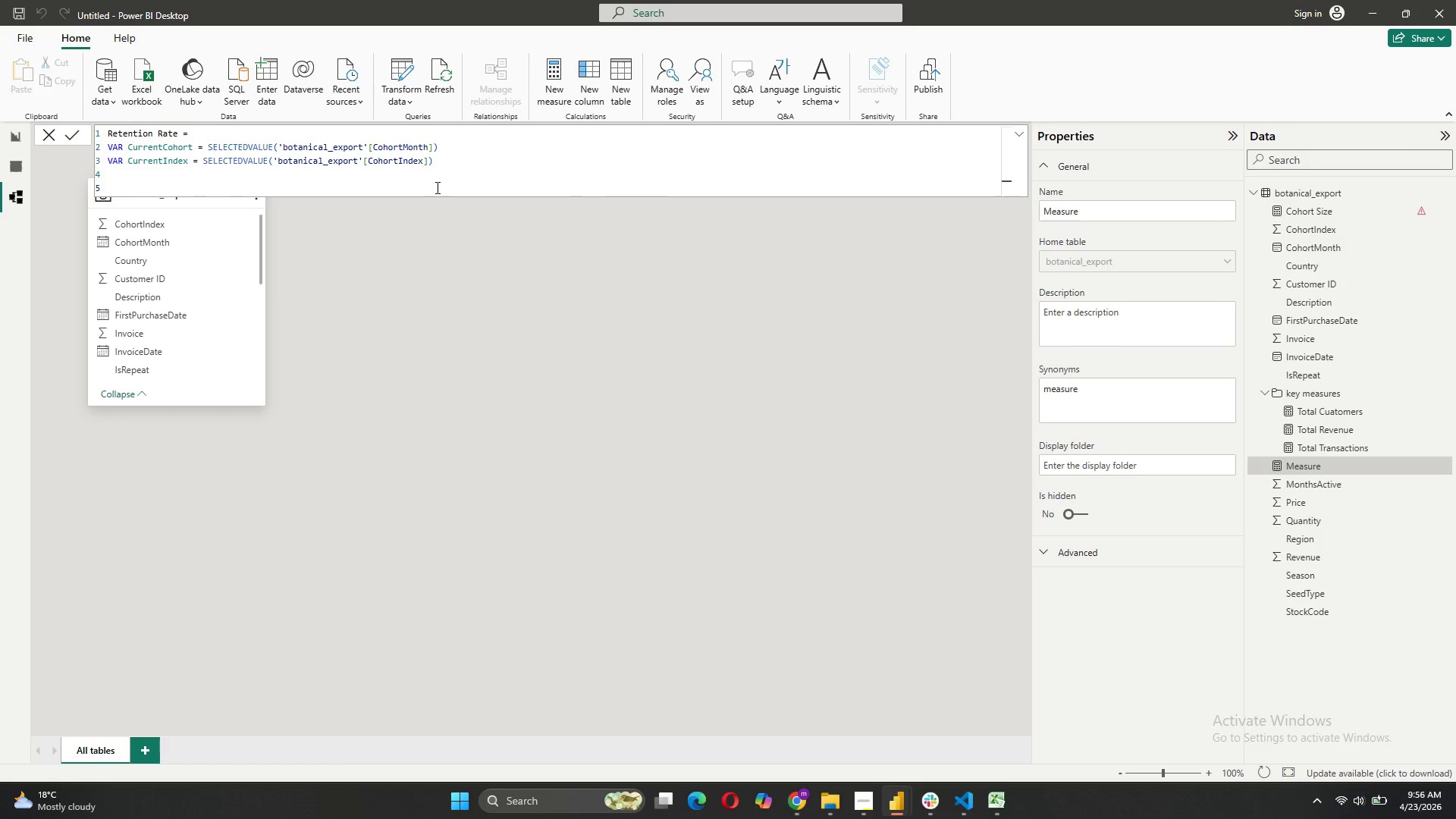 
type(VAR CohortBs)
key(Backspace)
type(aseCUST)
key(Backspace)
key(Backspace)
key(Backspace)
type(ustomers = )
 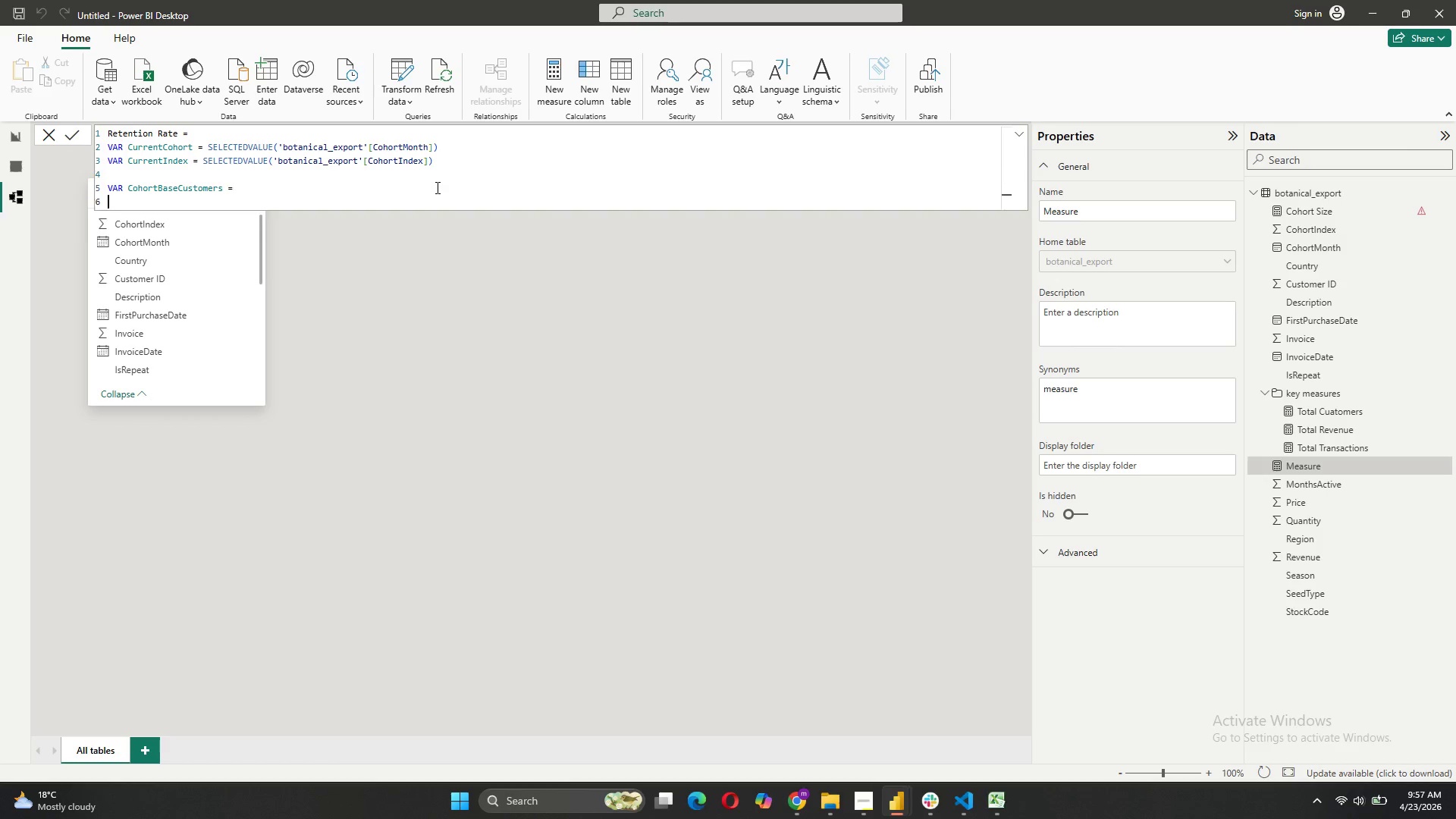 
key(Shift+Enter)
 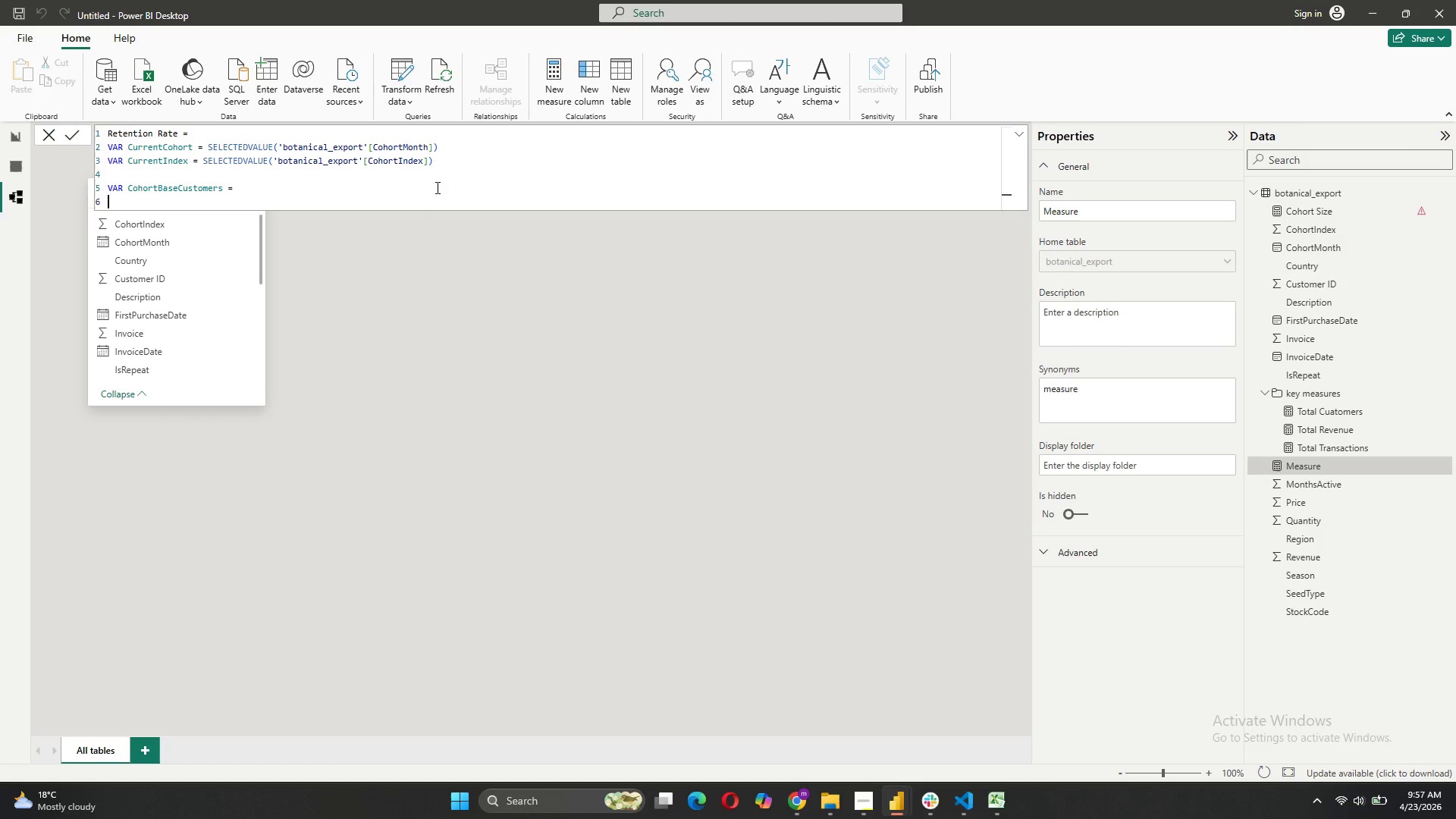 
key(Tab)
type(CAL)
 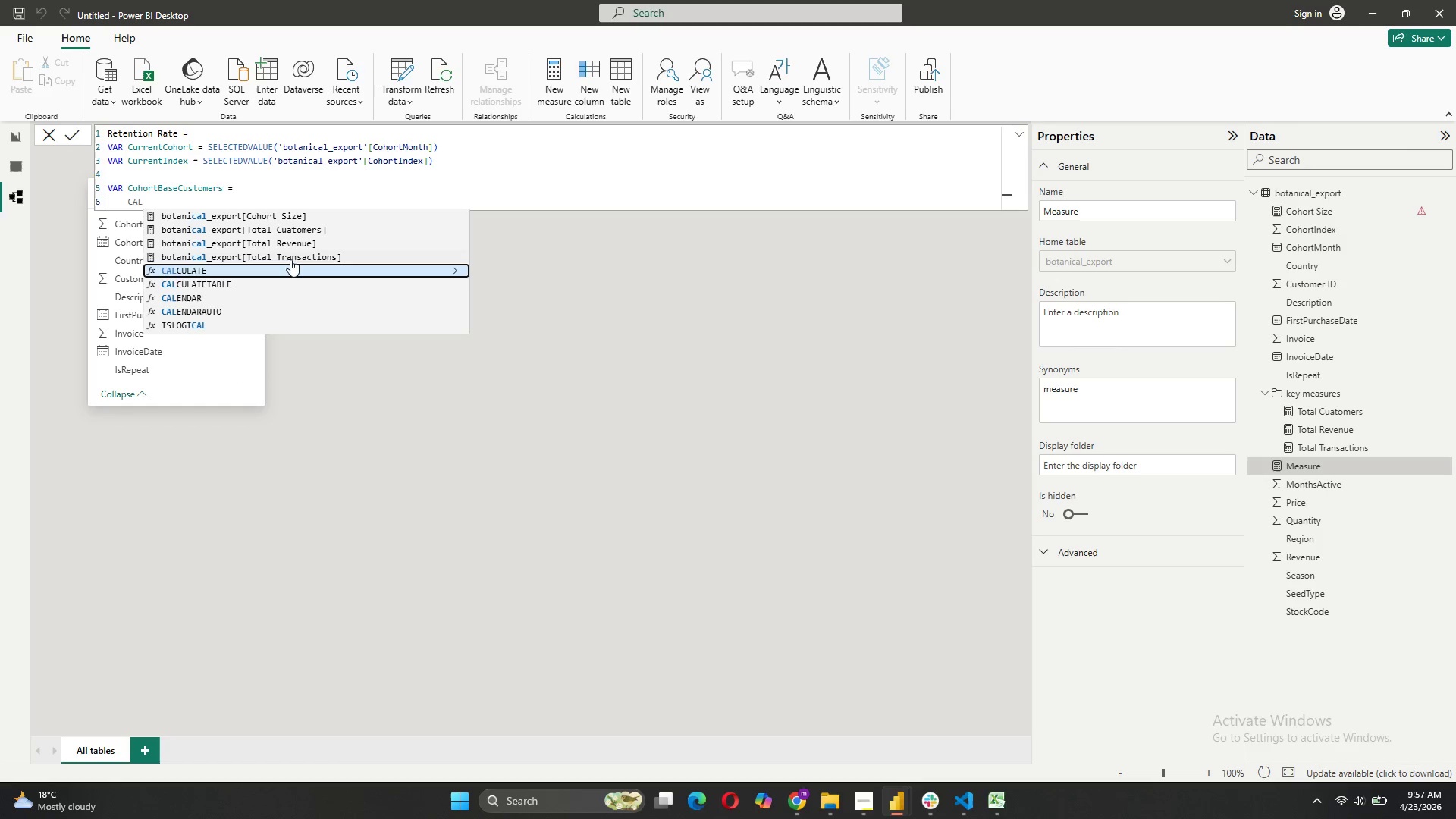 
left_click([288, 265])
 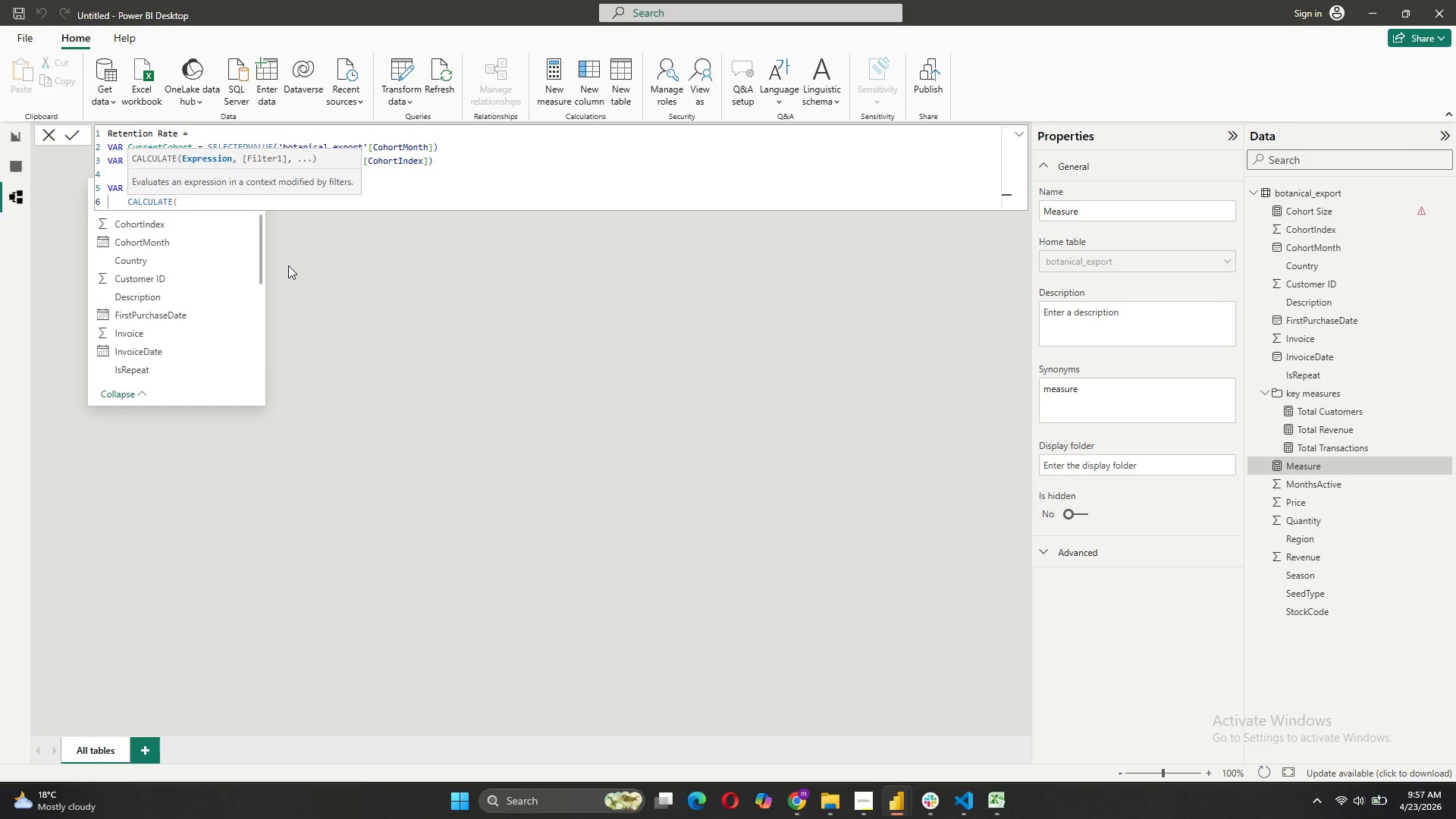 
key(Shift+ShiftRight)
 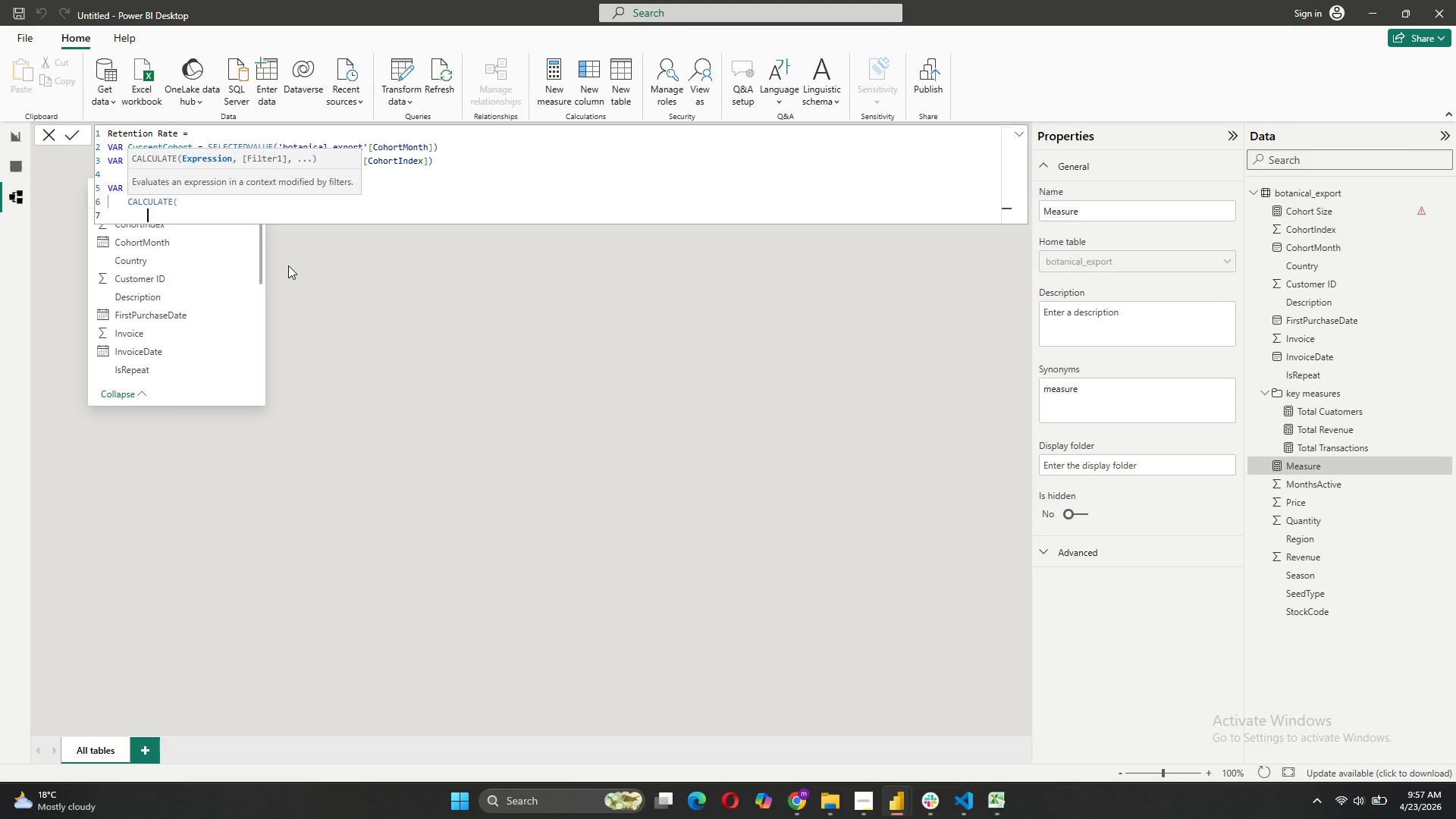 
key(Shift+Enter)
 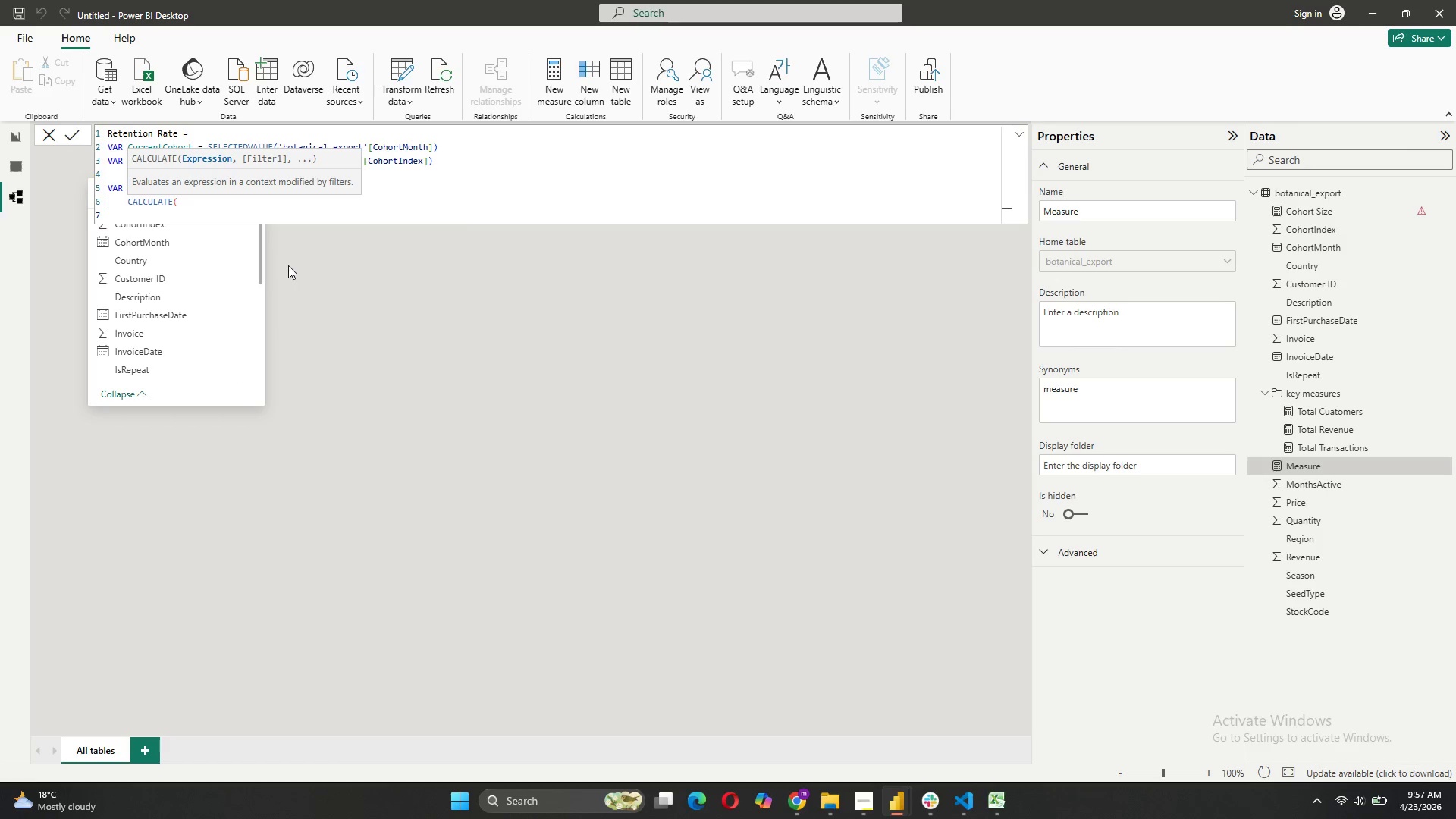 
type(DISTI)
 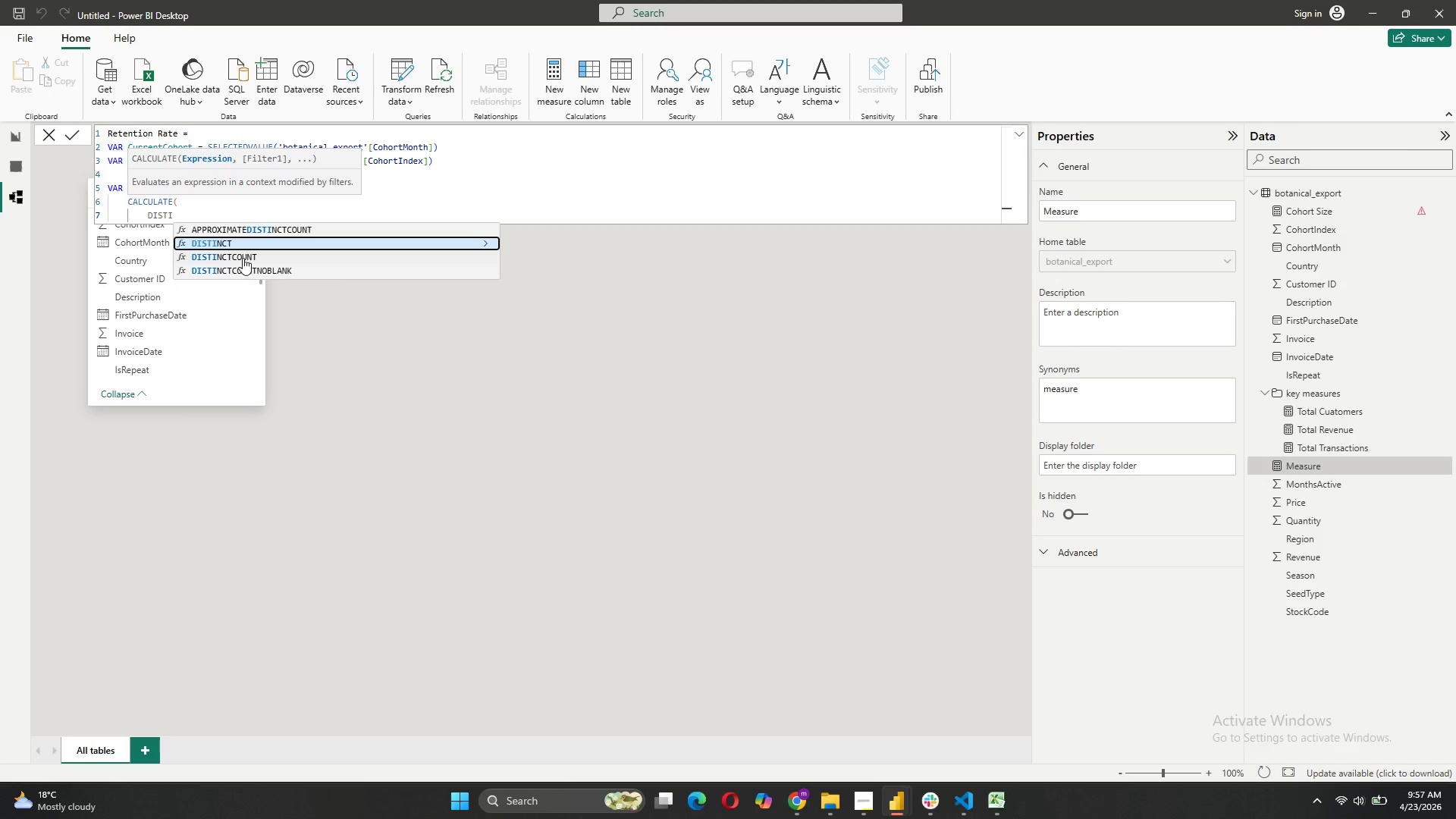 
left_click([242, 258])
 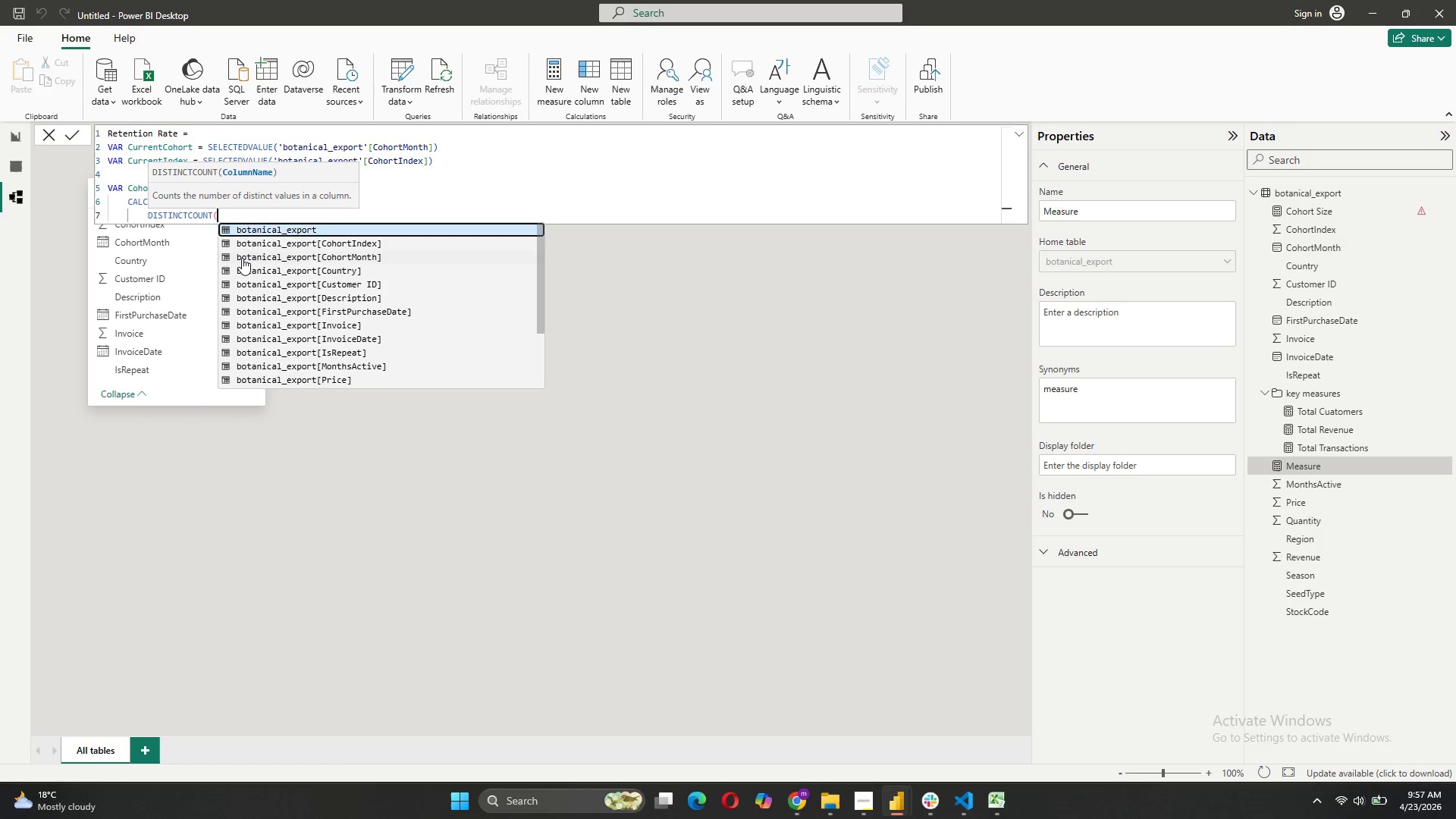 
key(Quote)
 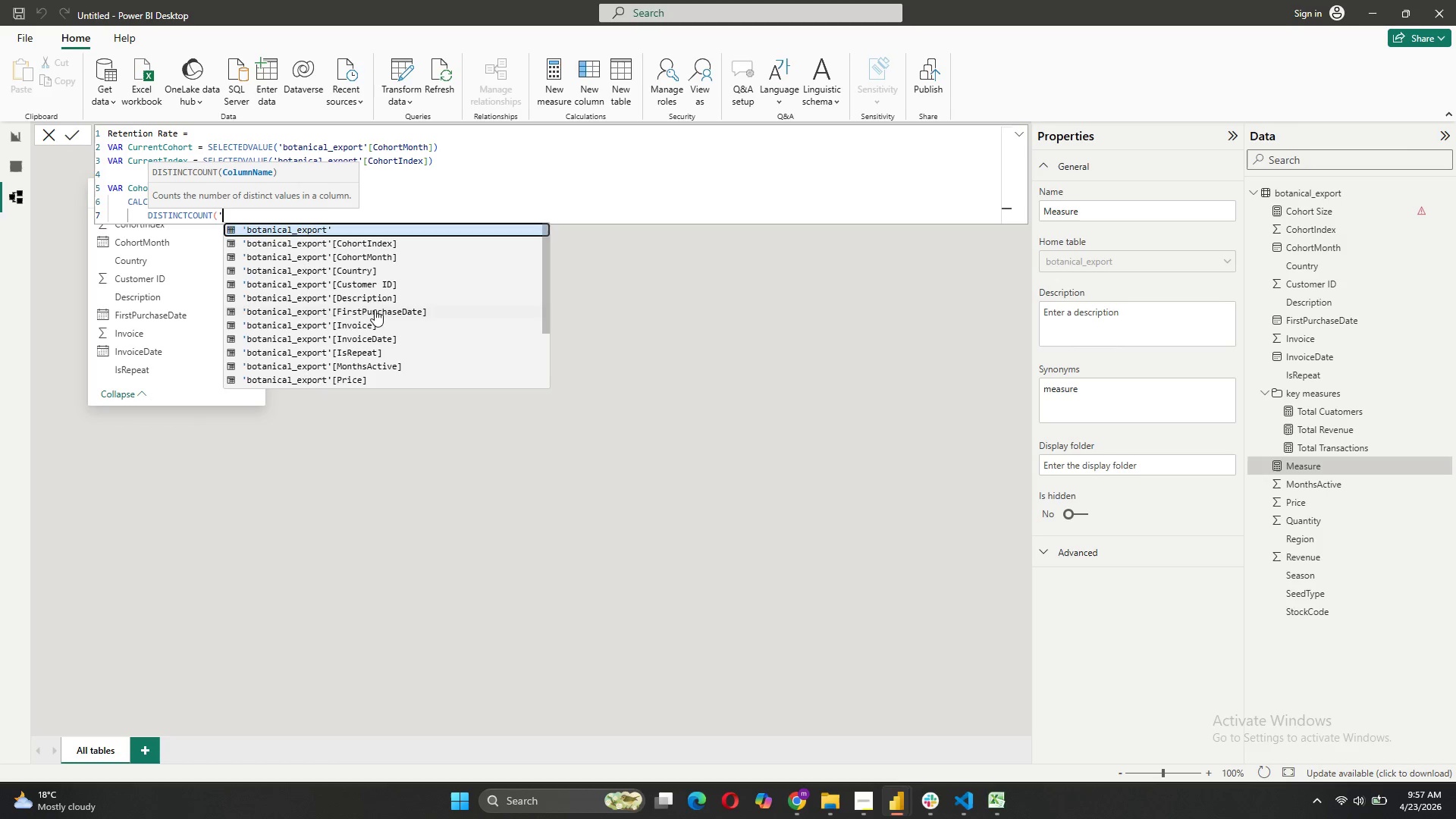 
left_click([378, 288])
 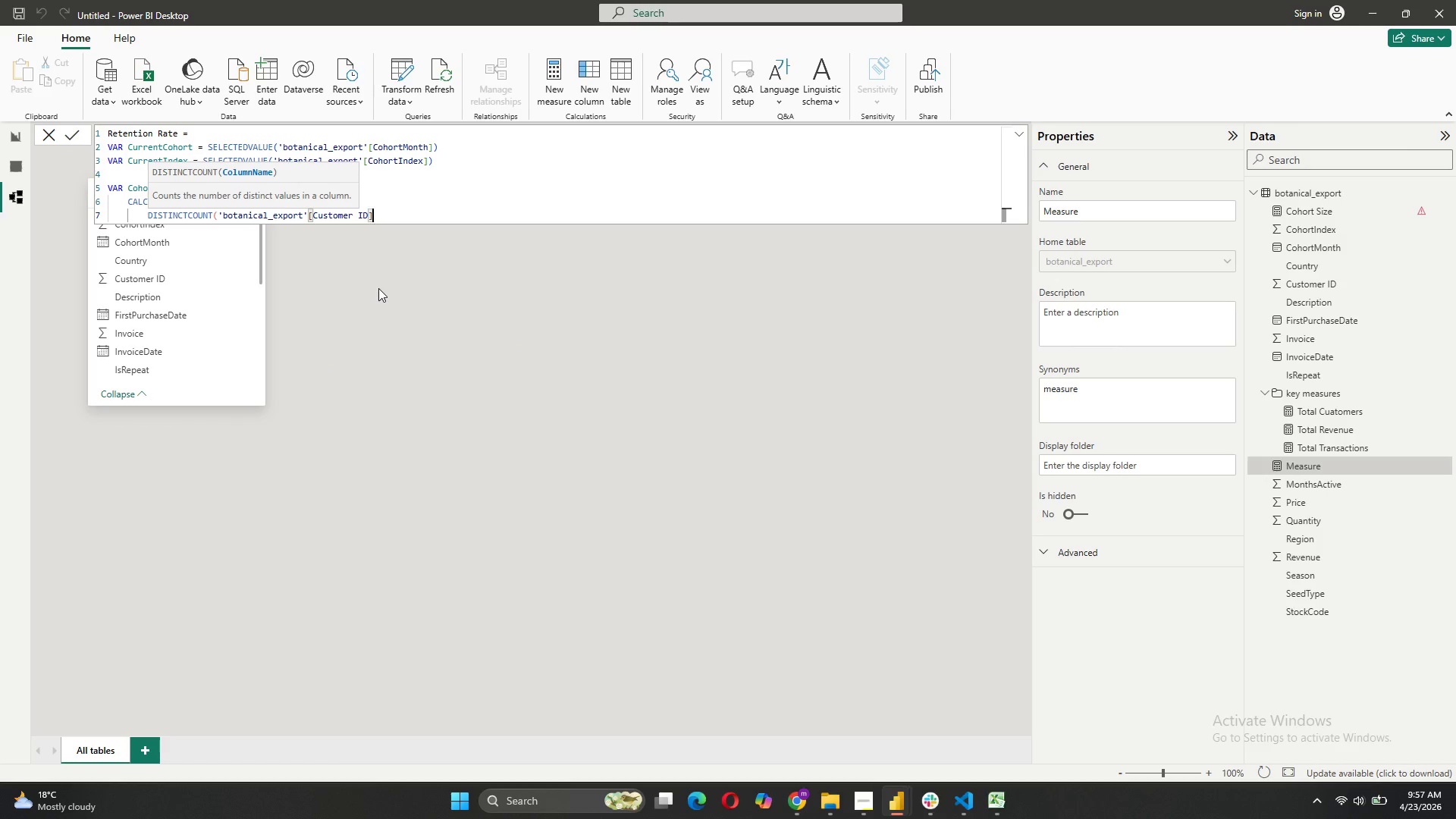 
key(Comma)
 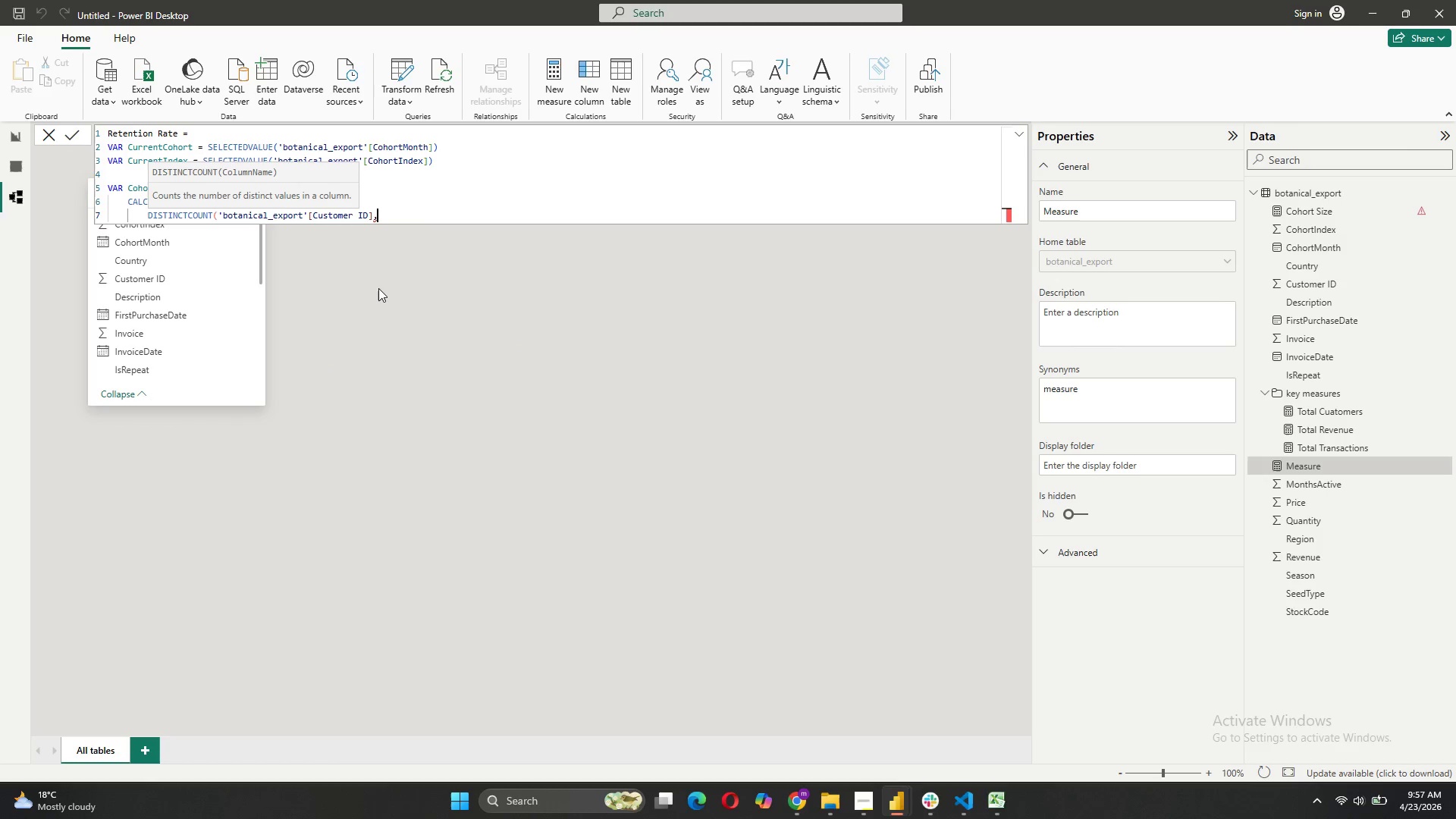 
key(Shift+ShiftRight)
 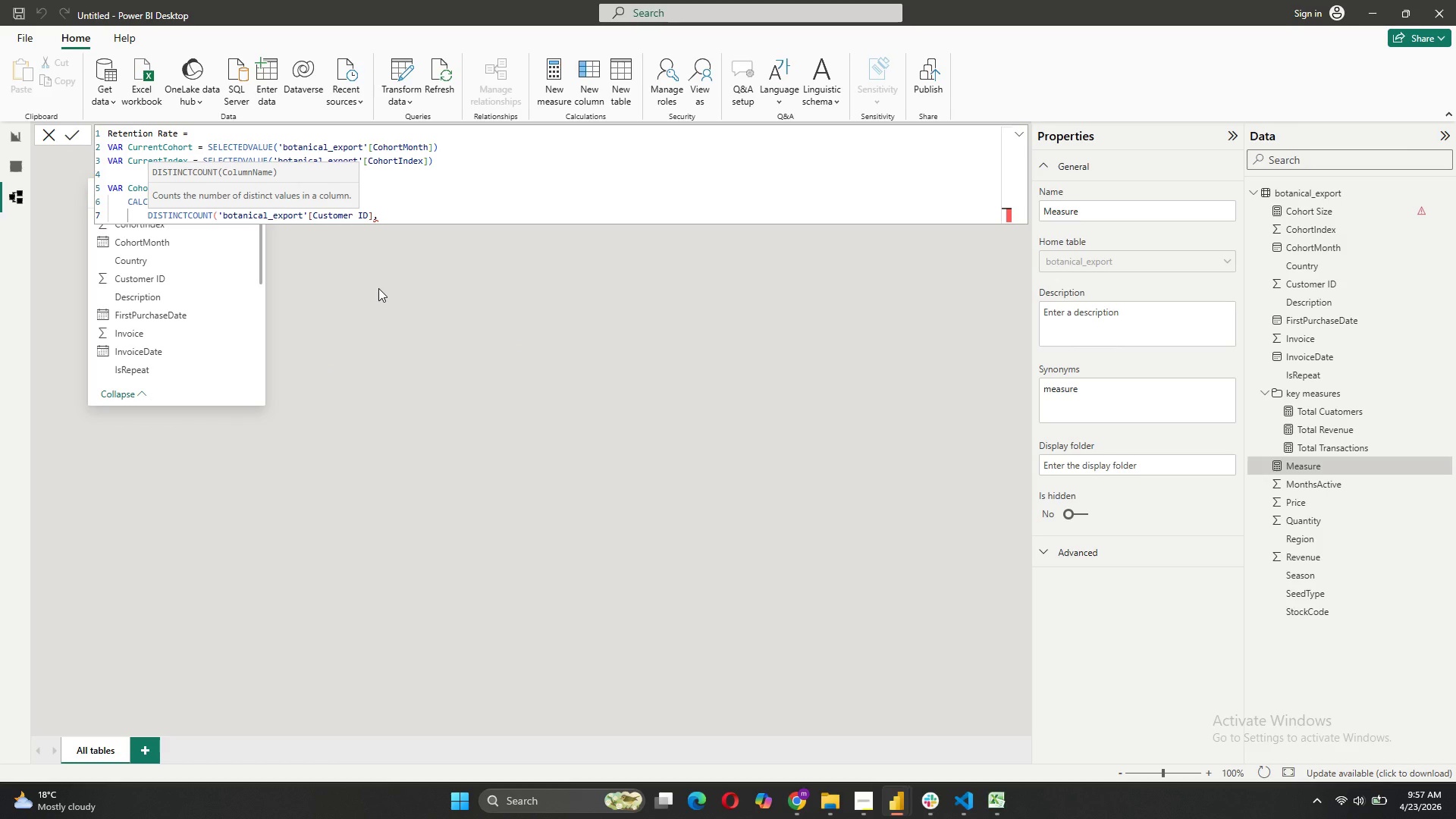 
key(Shift+Enter)
 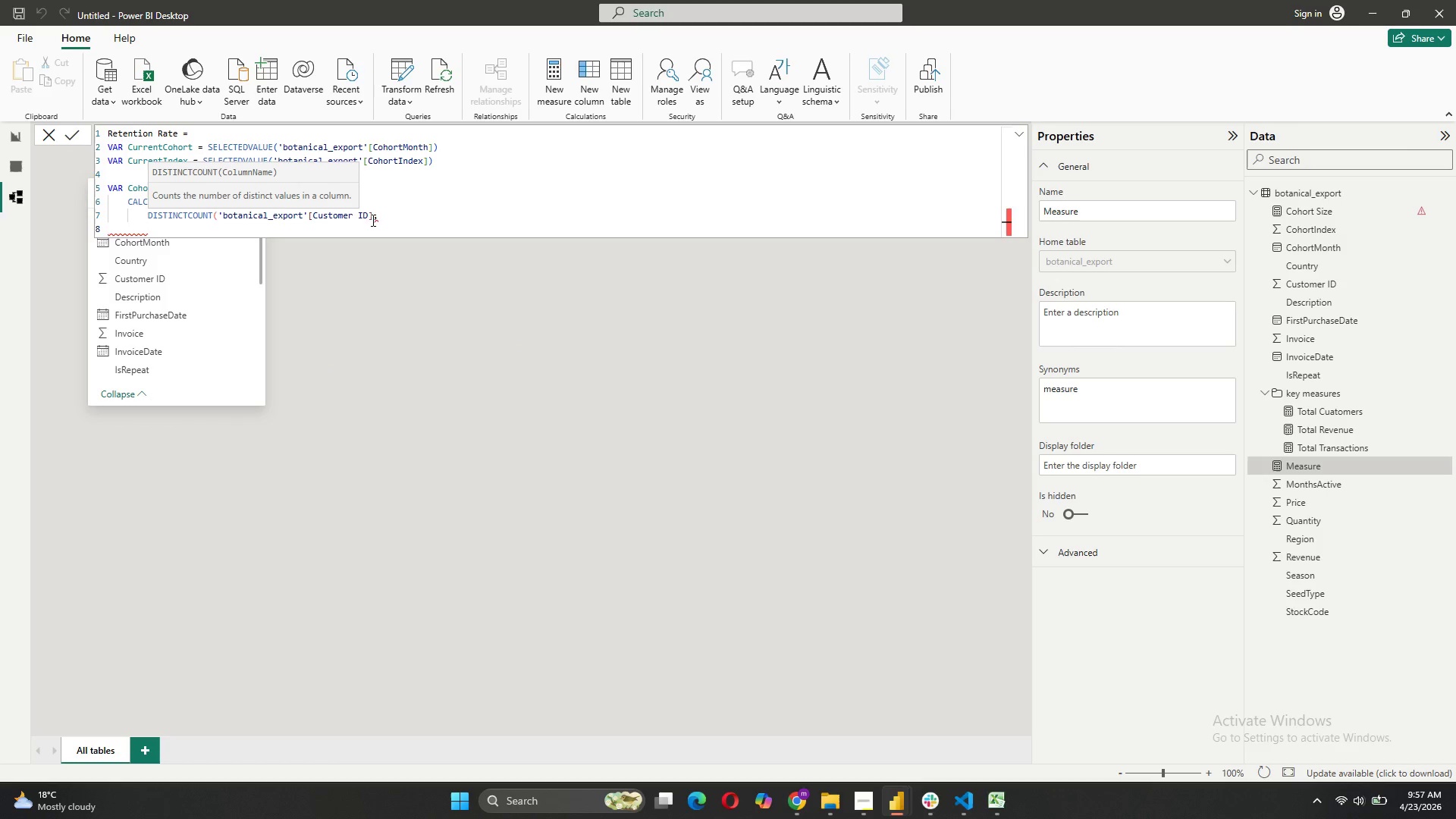 
left_click([372, 214])
 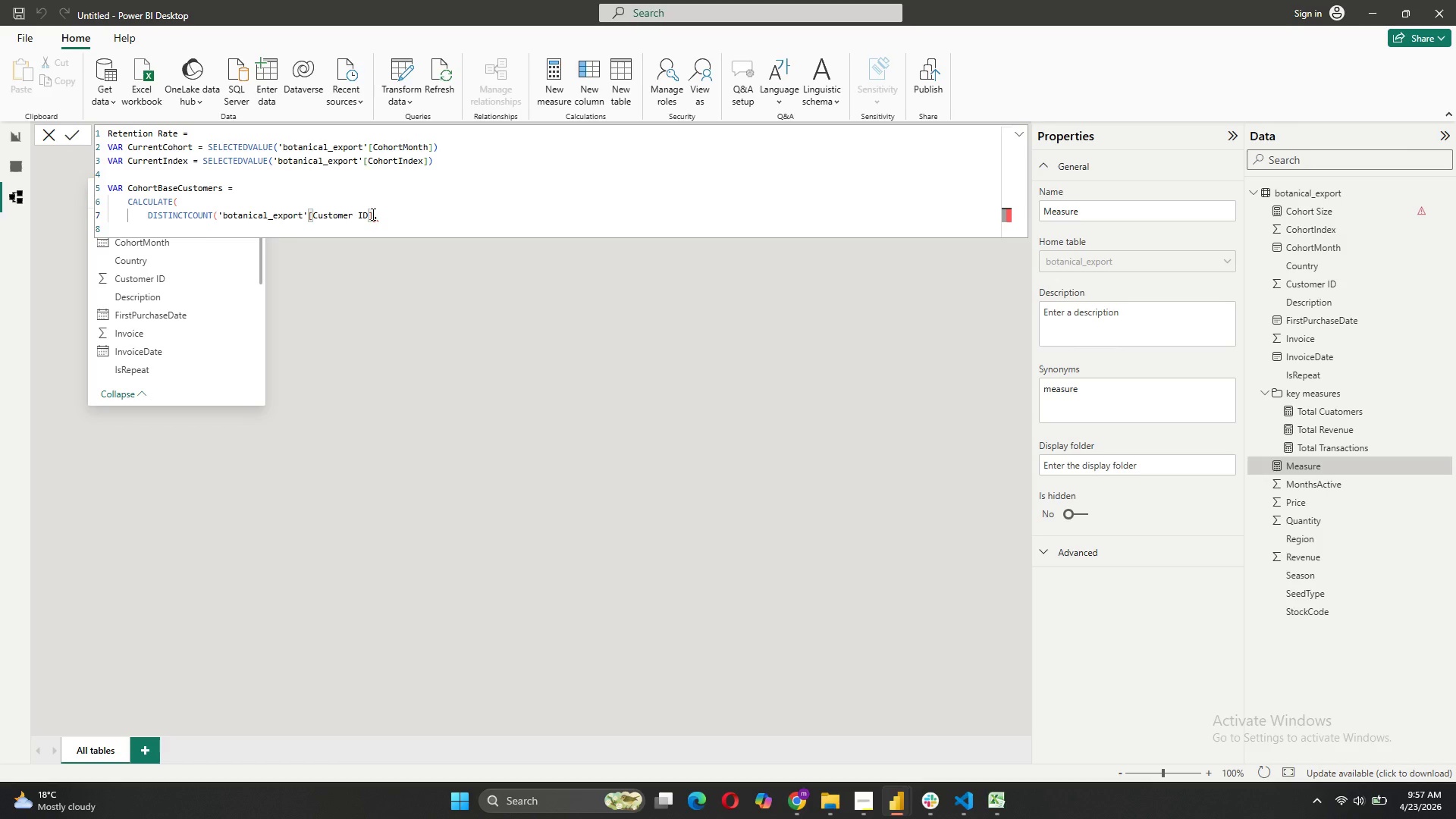 
key(Shift+0)
 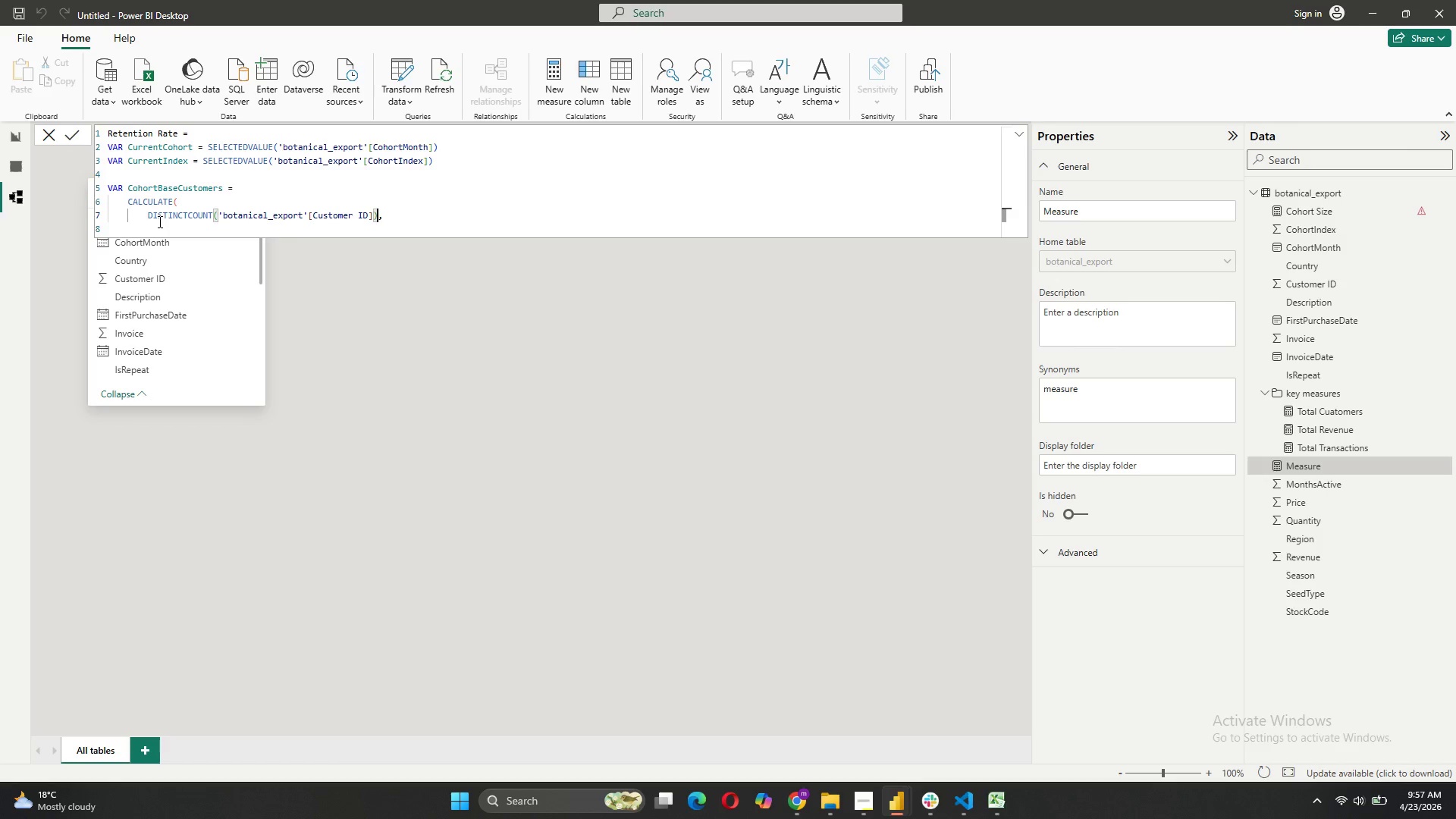 
left_click([153, 225])
 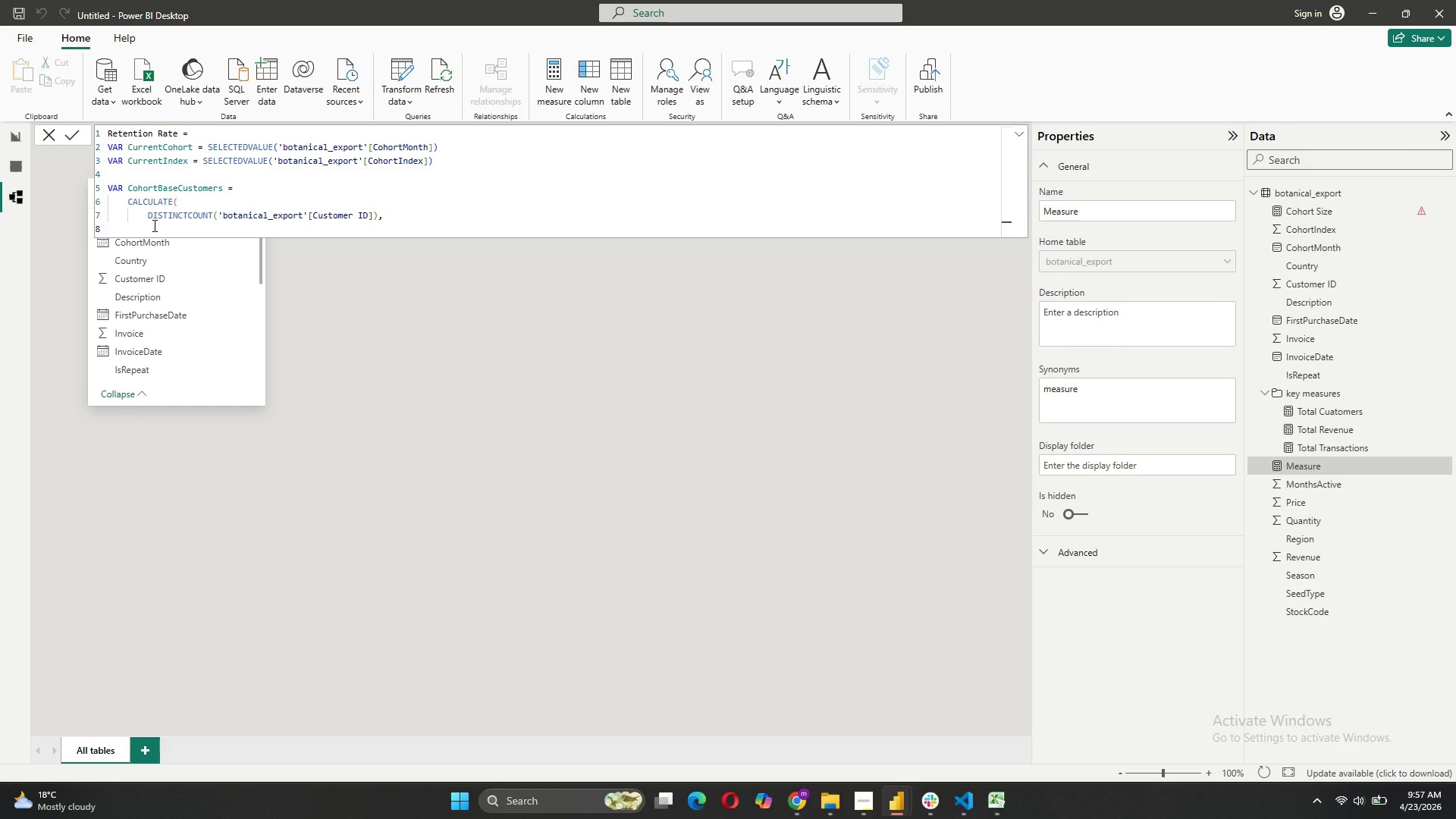 
key(Tab)
 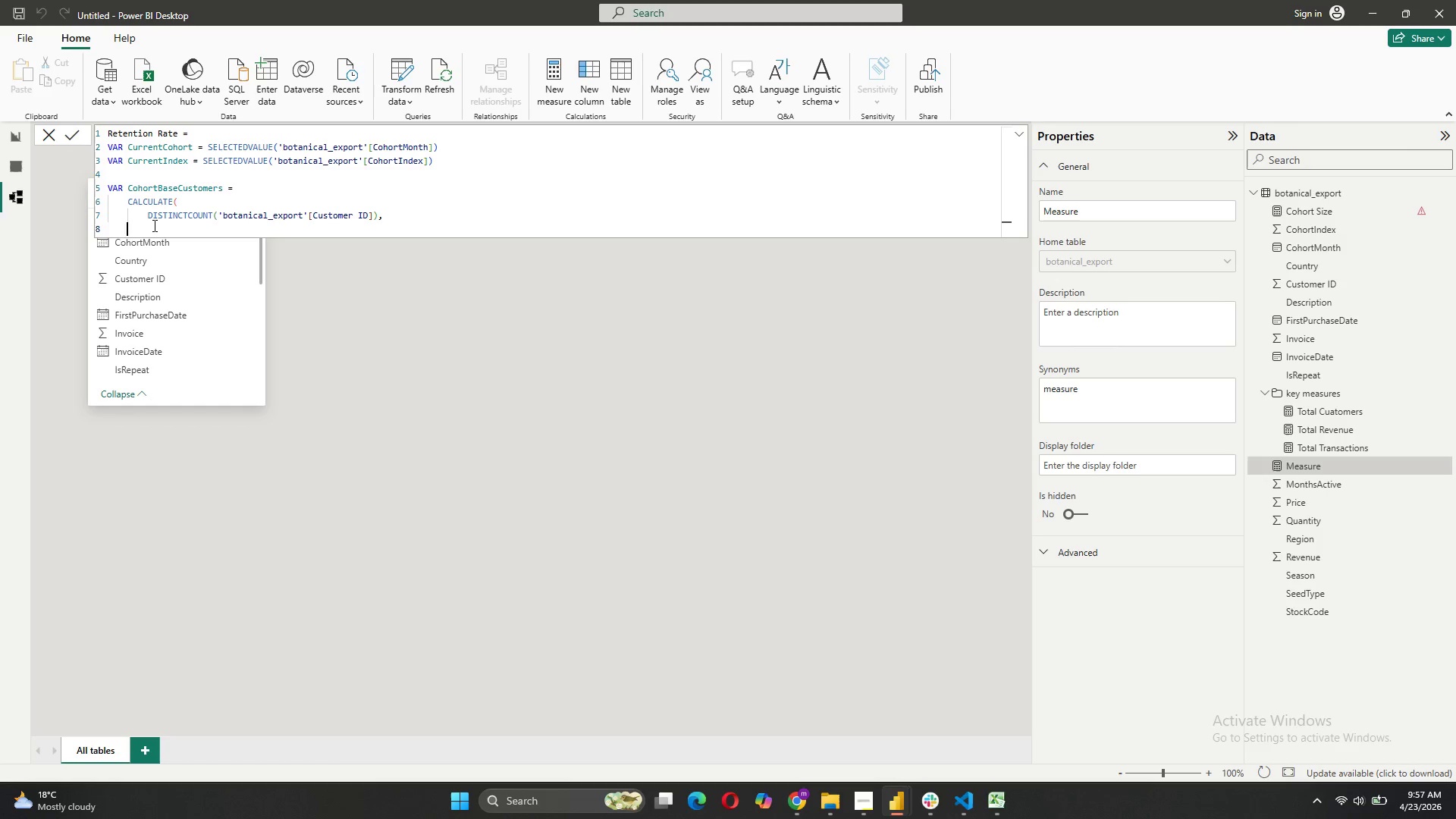 
key(Tab)
 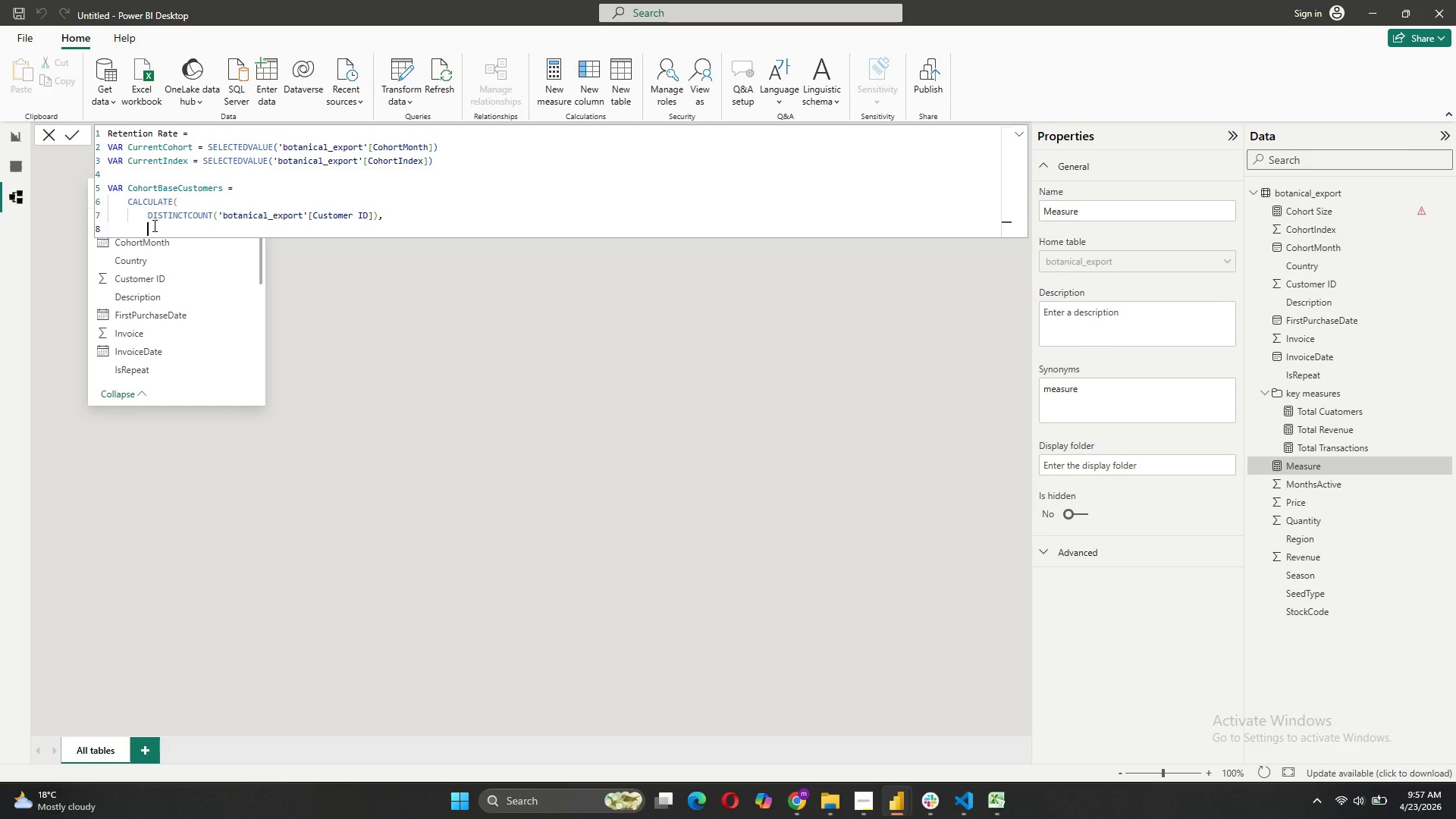 
wait(7.11)
 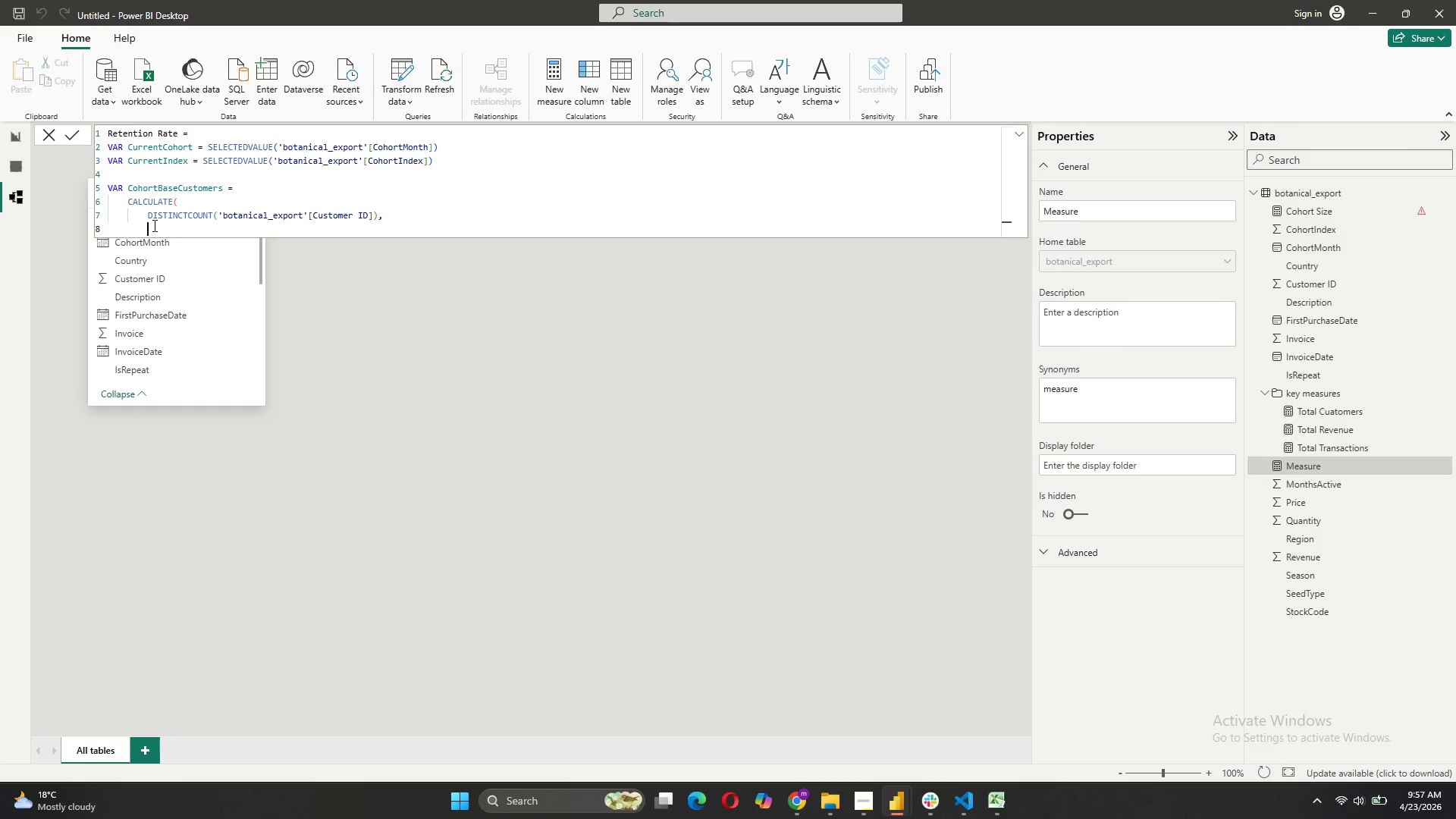 
type(ALL)
 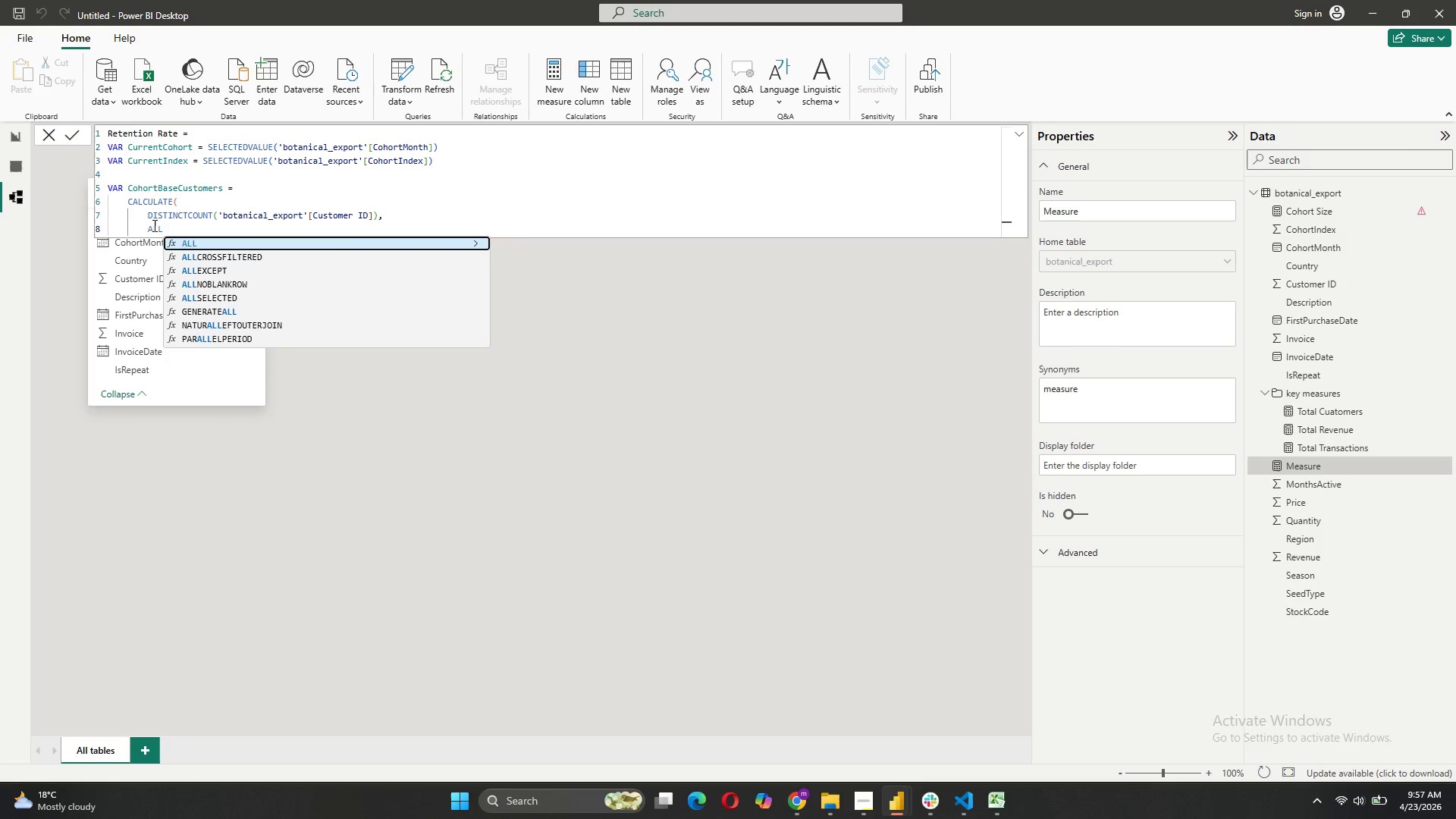 
key(Shift+9)
 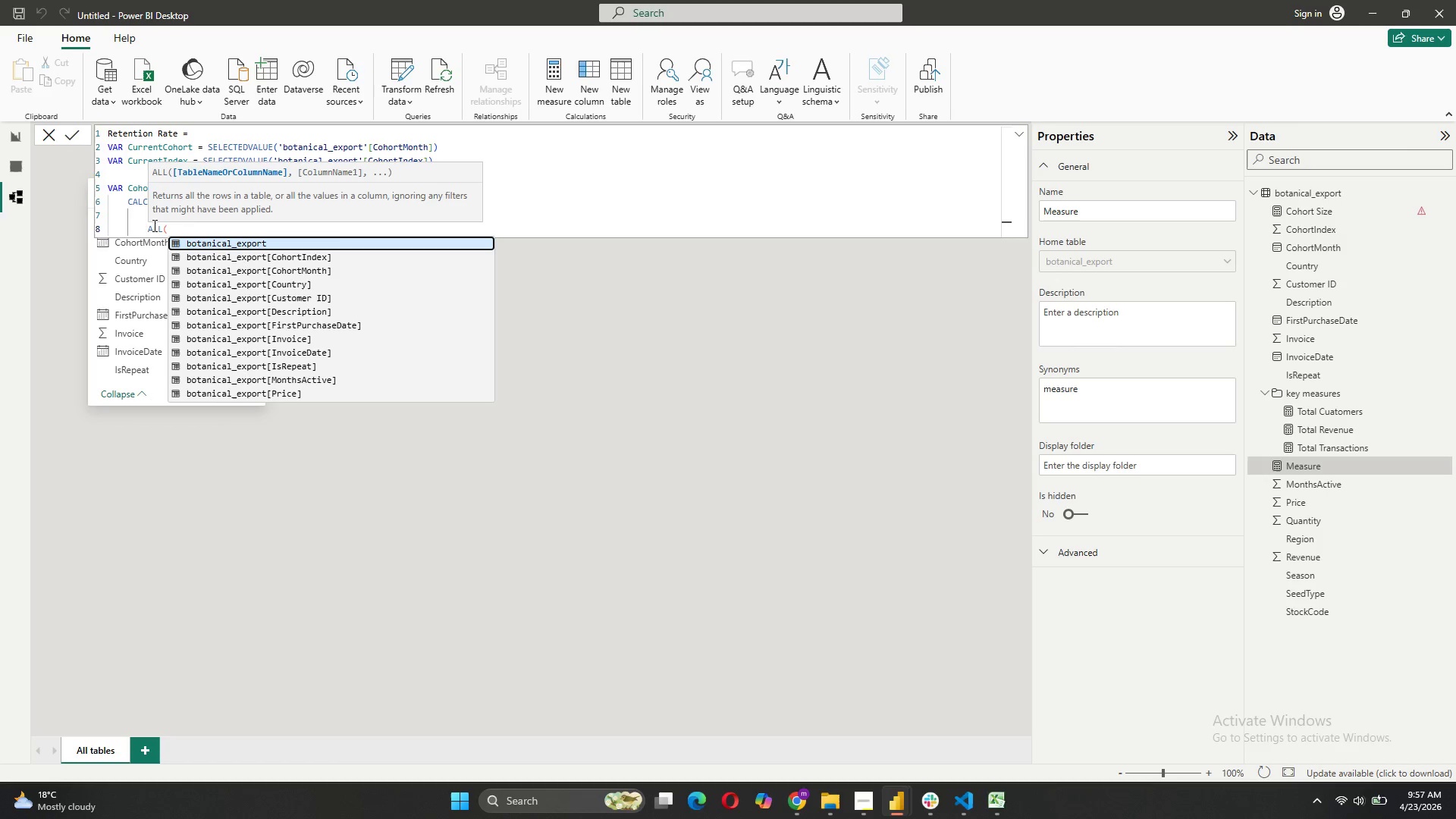 
key(Quote)
 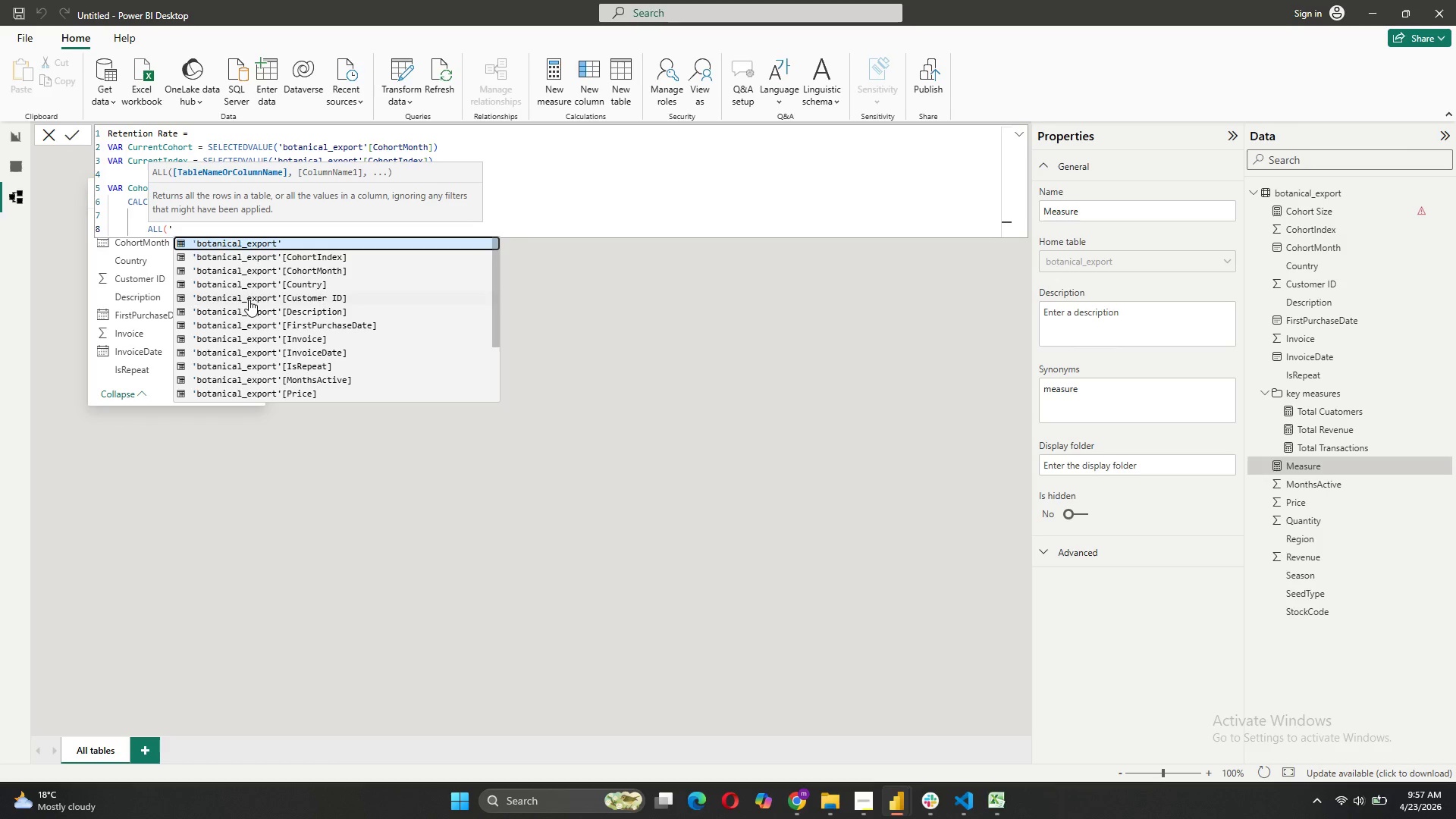 
left_click([293, 357])
 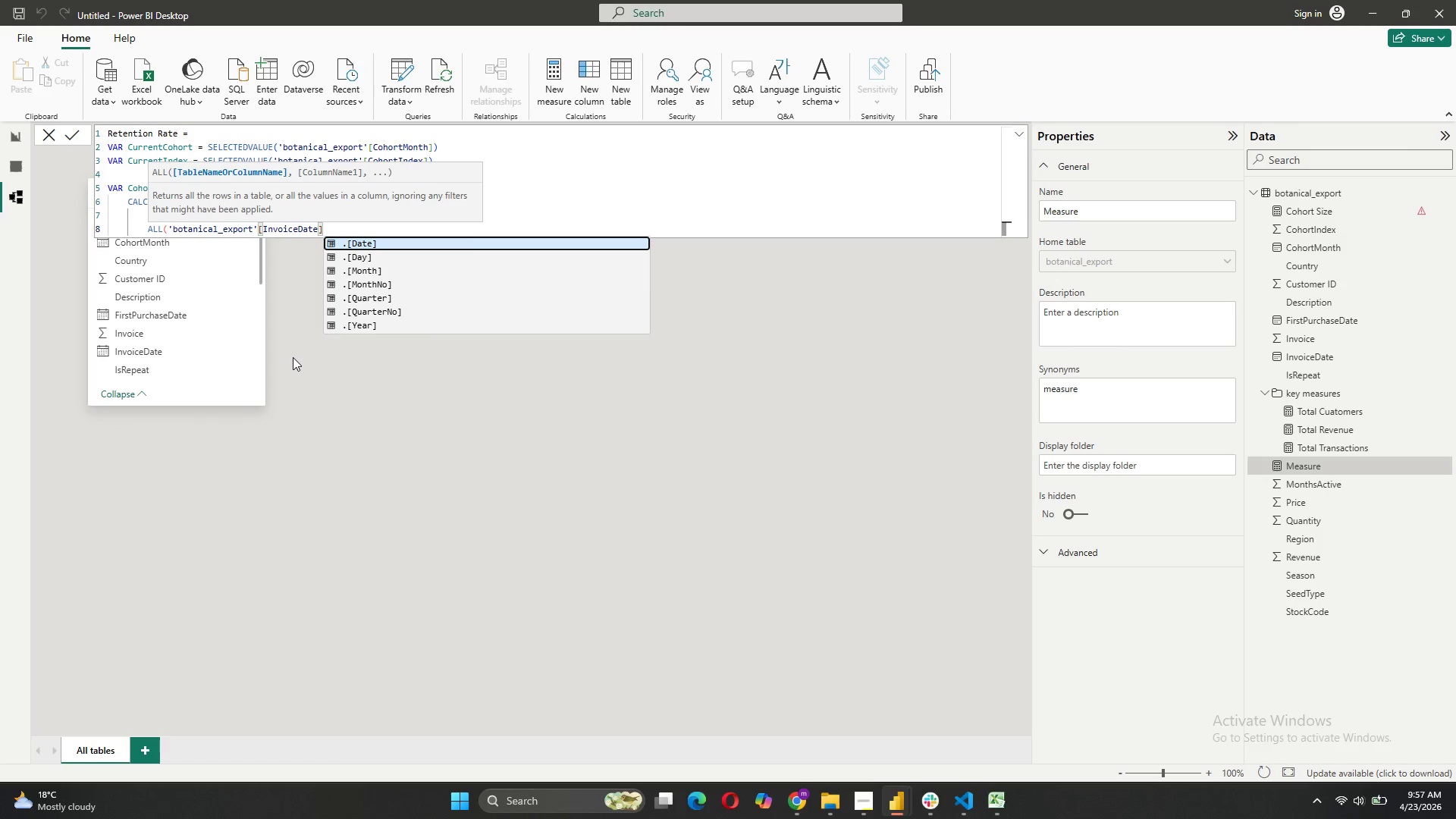 
key(Shift+0)
 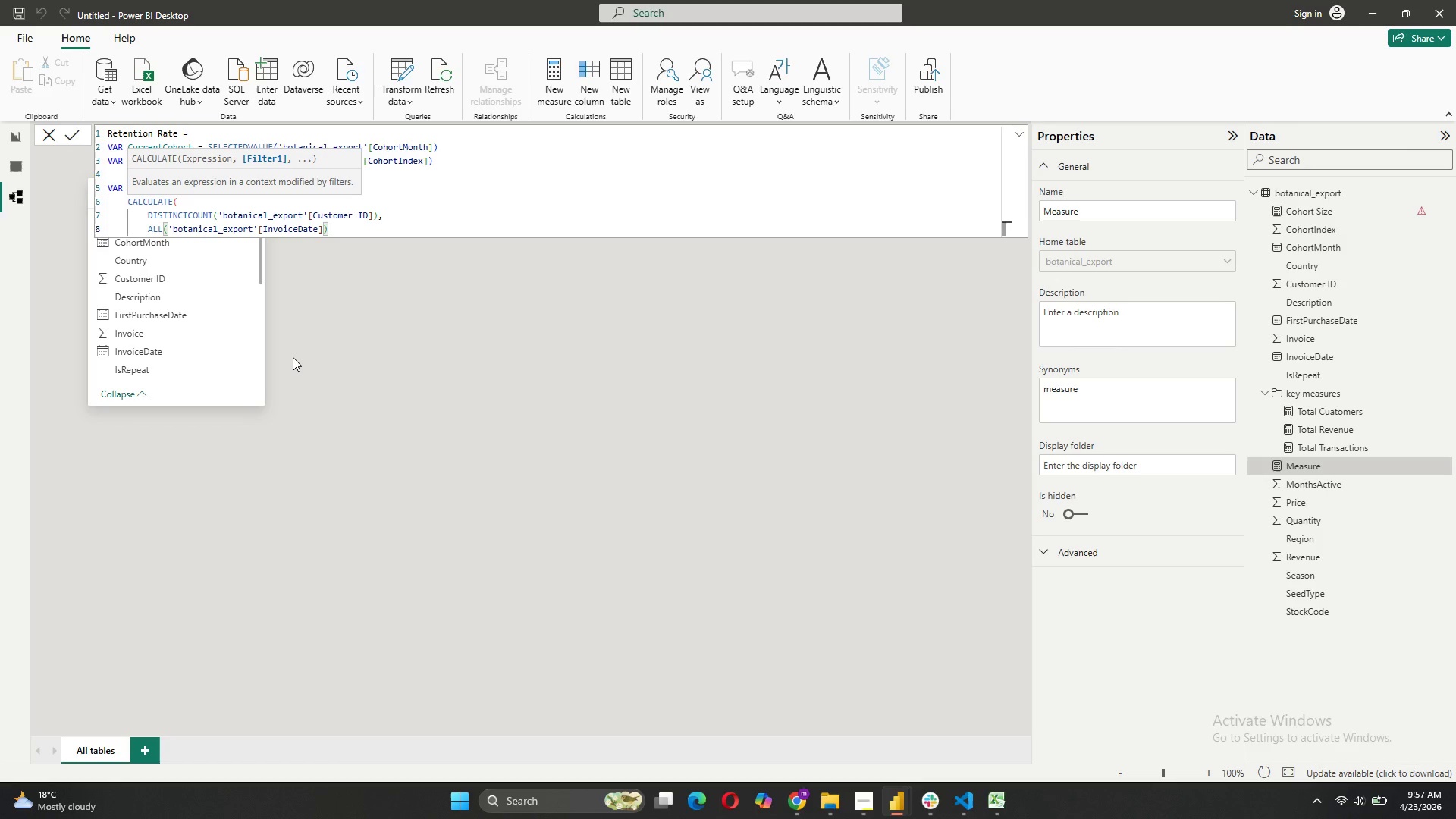 
key(Comma)
 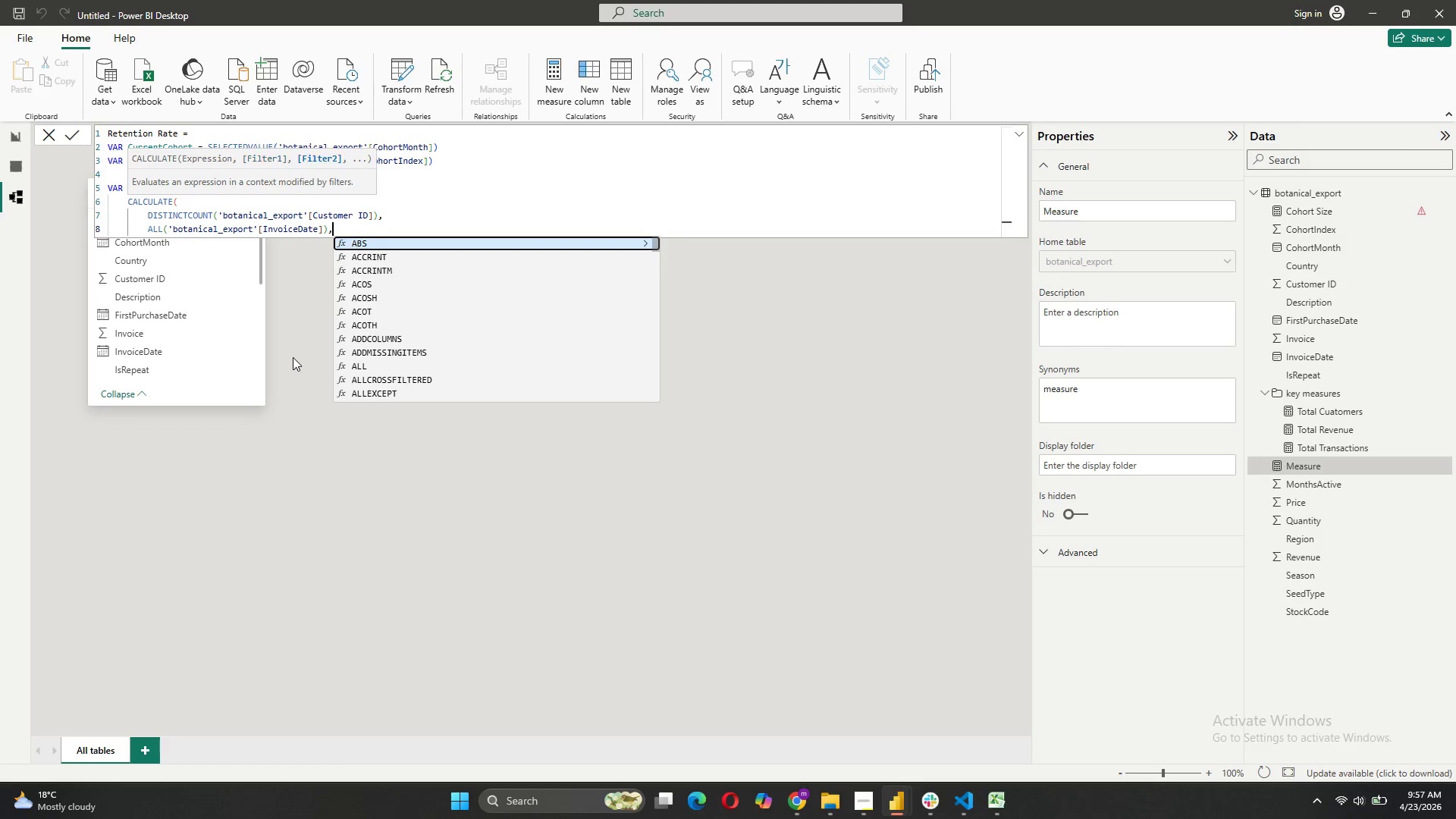 
key(Shift+ShiftRight)
 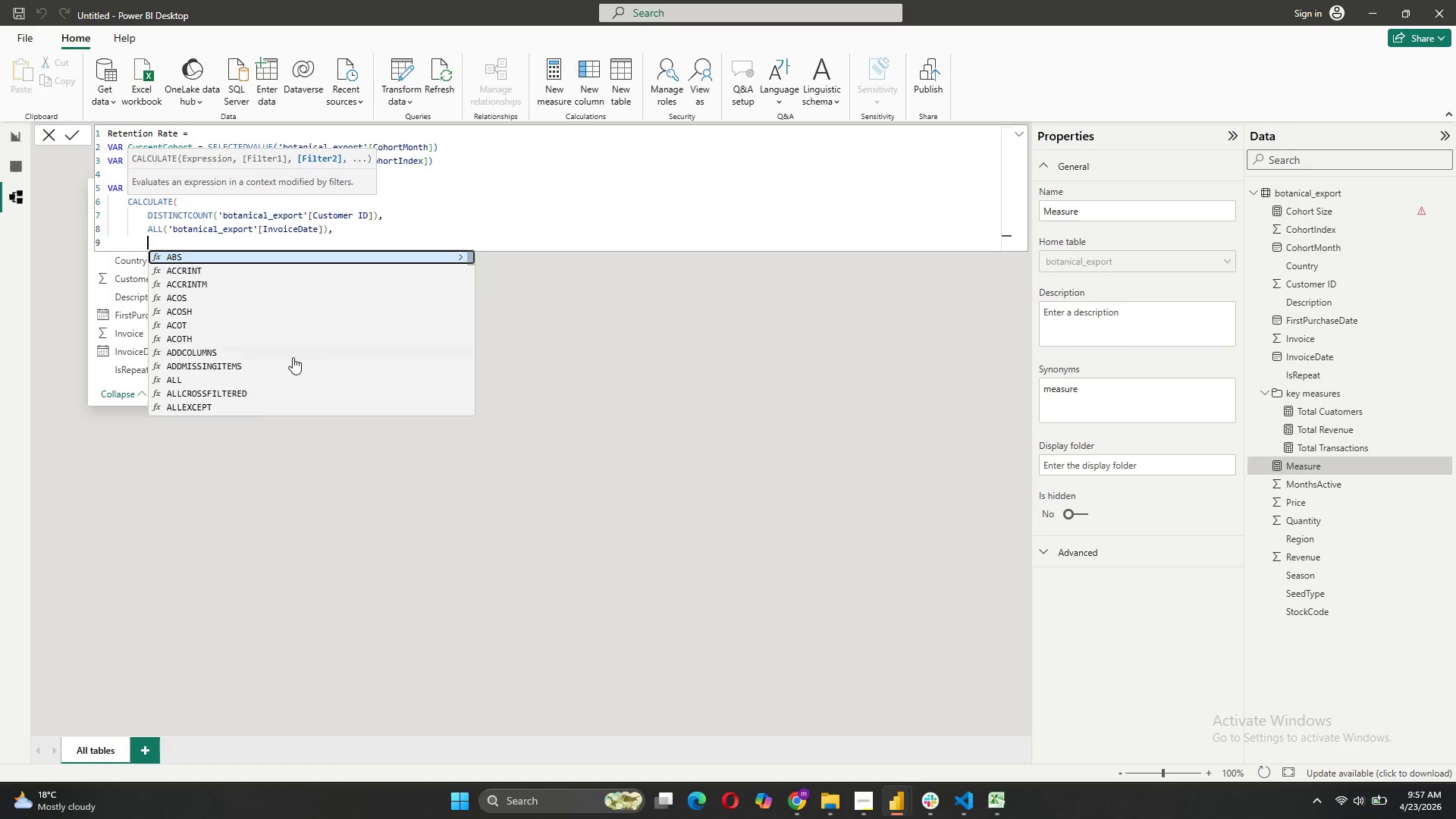 
key(Shift+Enter)
 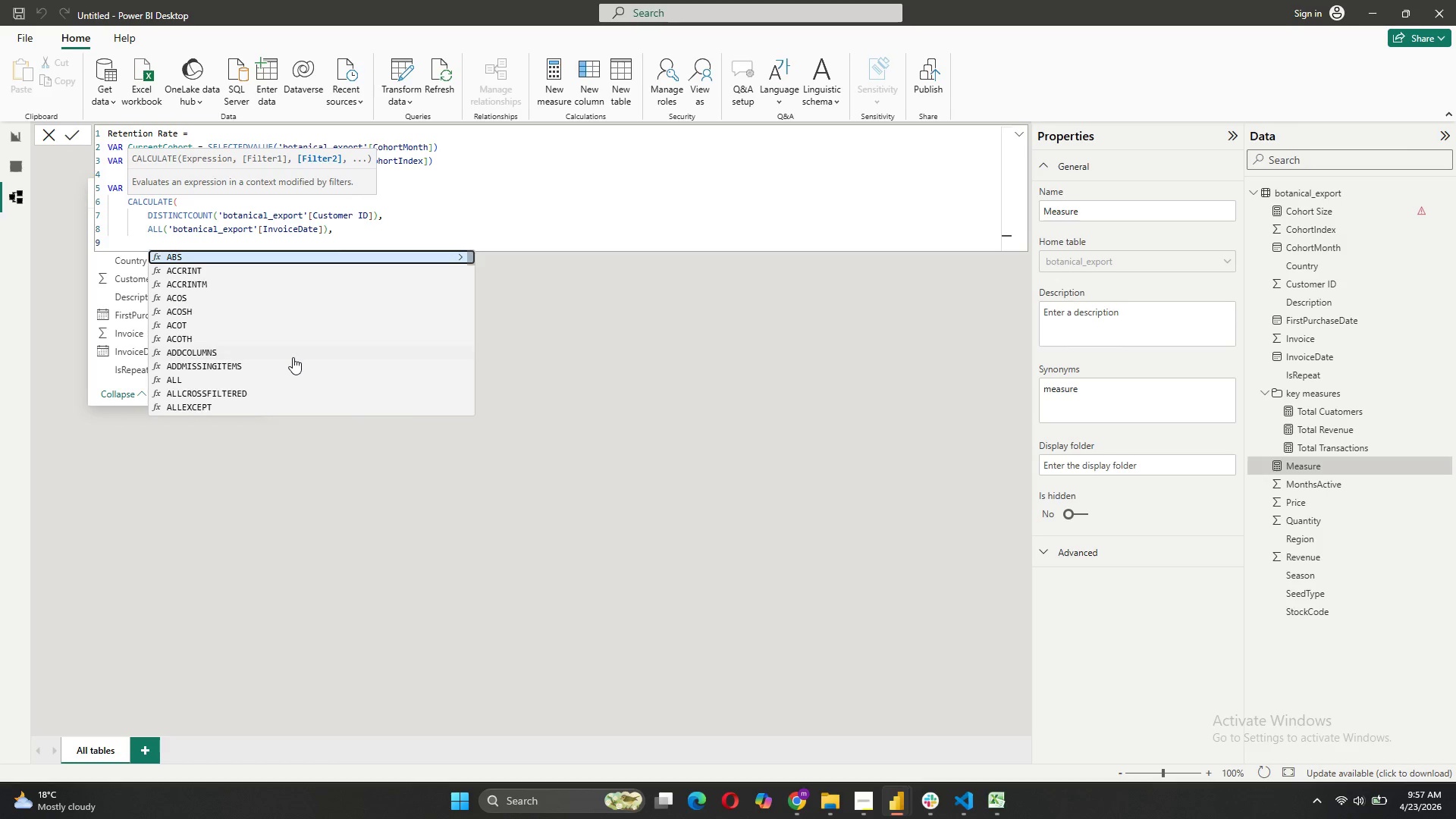 
type(ALL()
 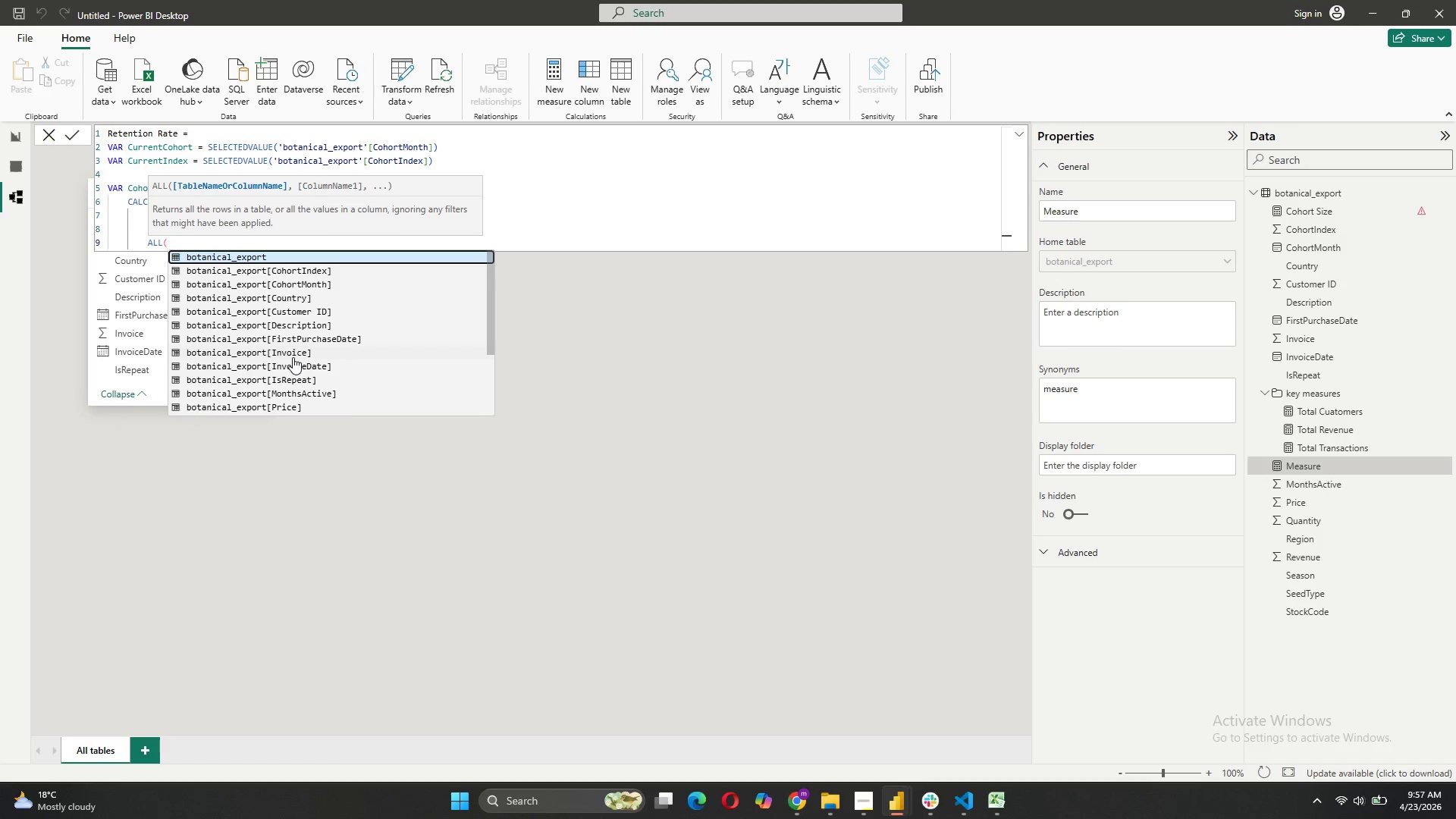 
left_click([315, 273])
 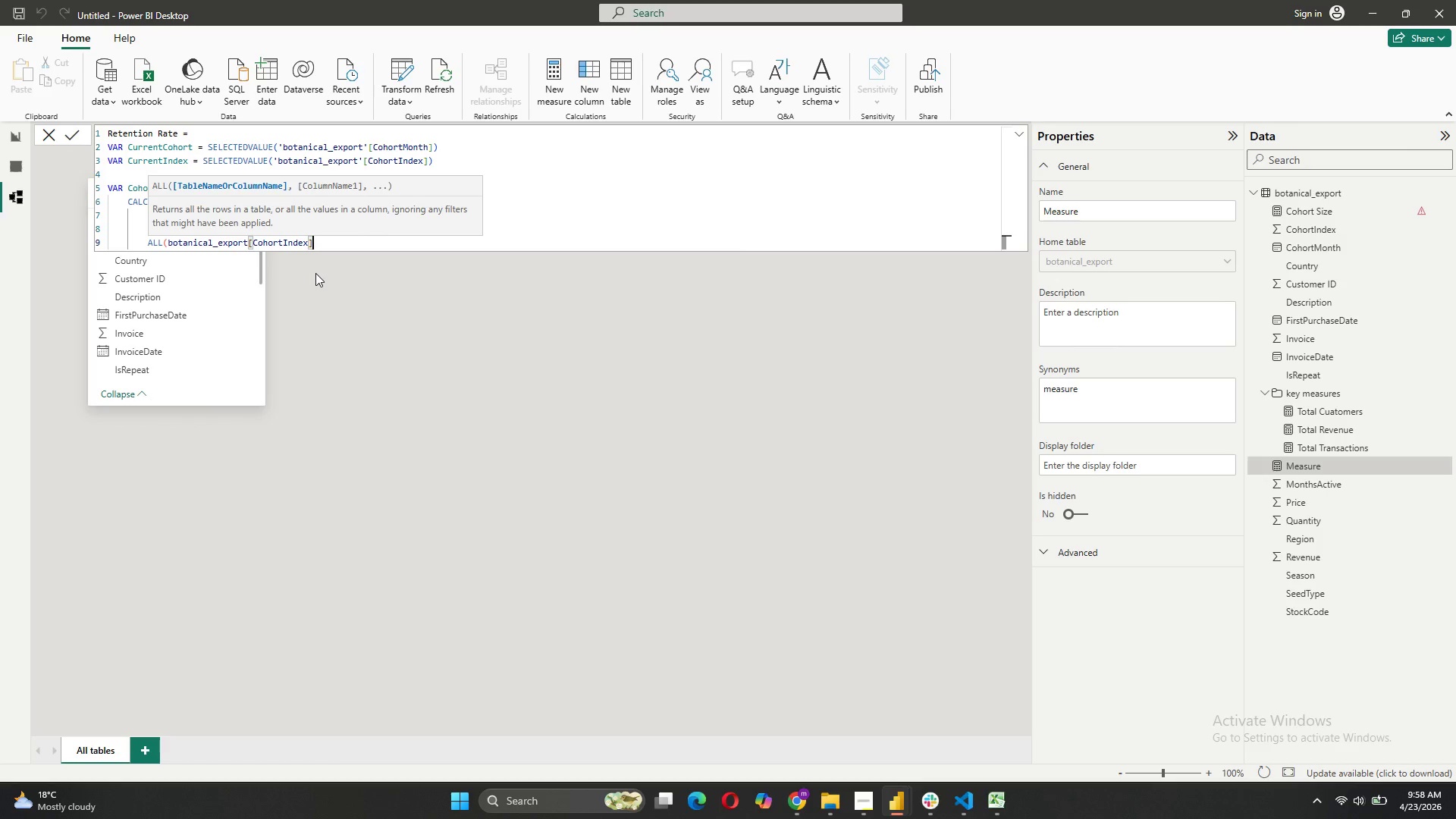 
key(Shift+0)
 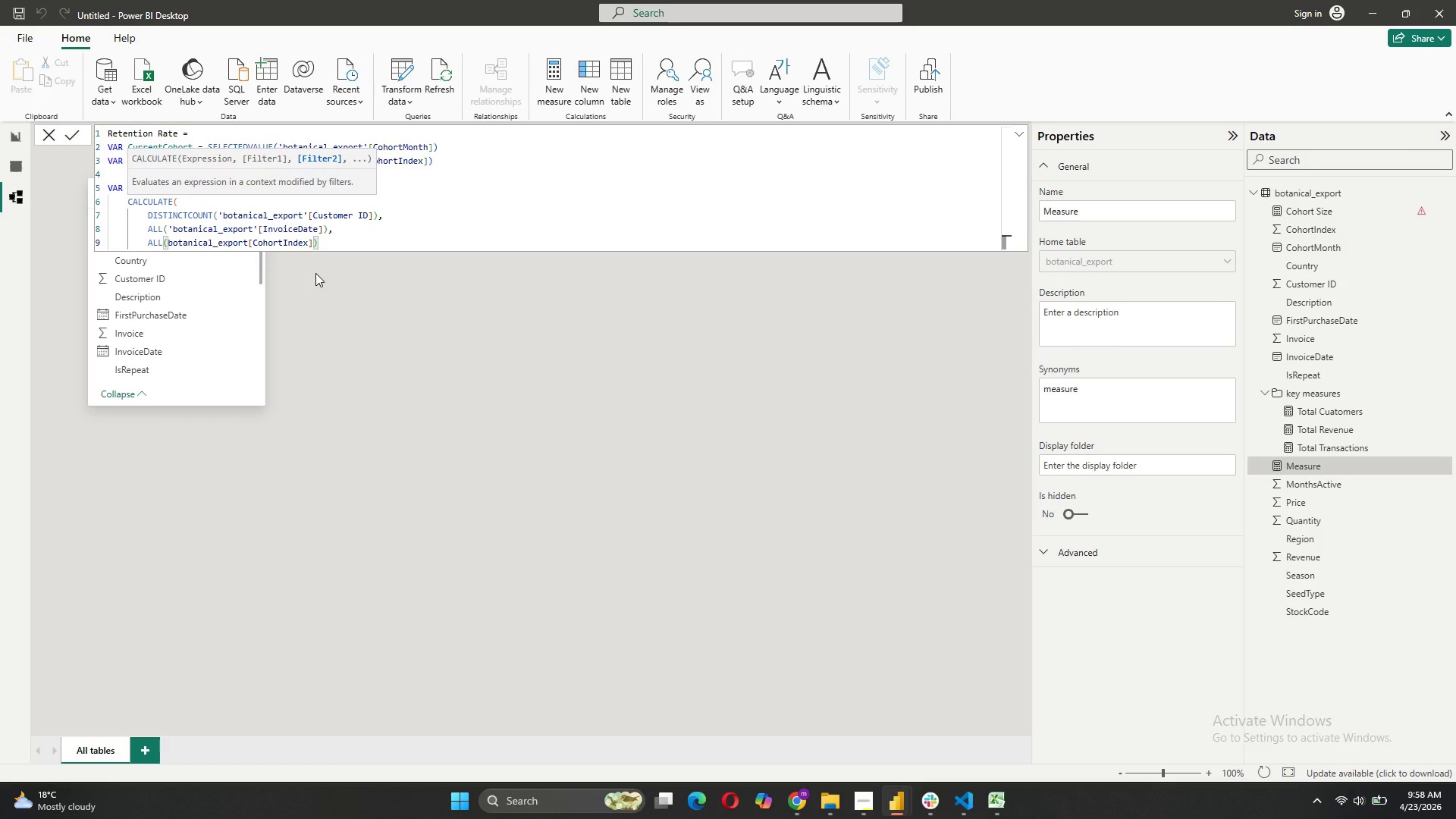 
key(Comma)
 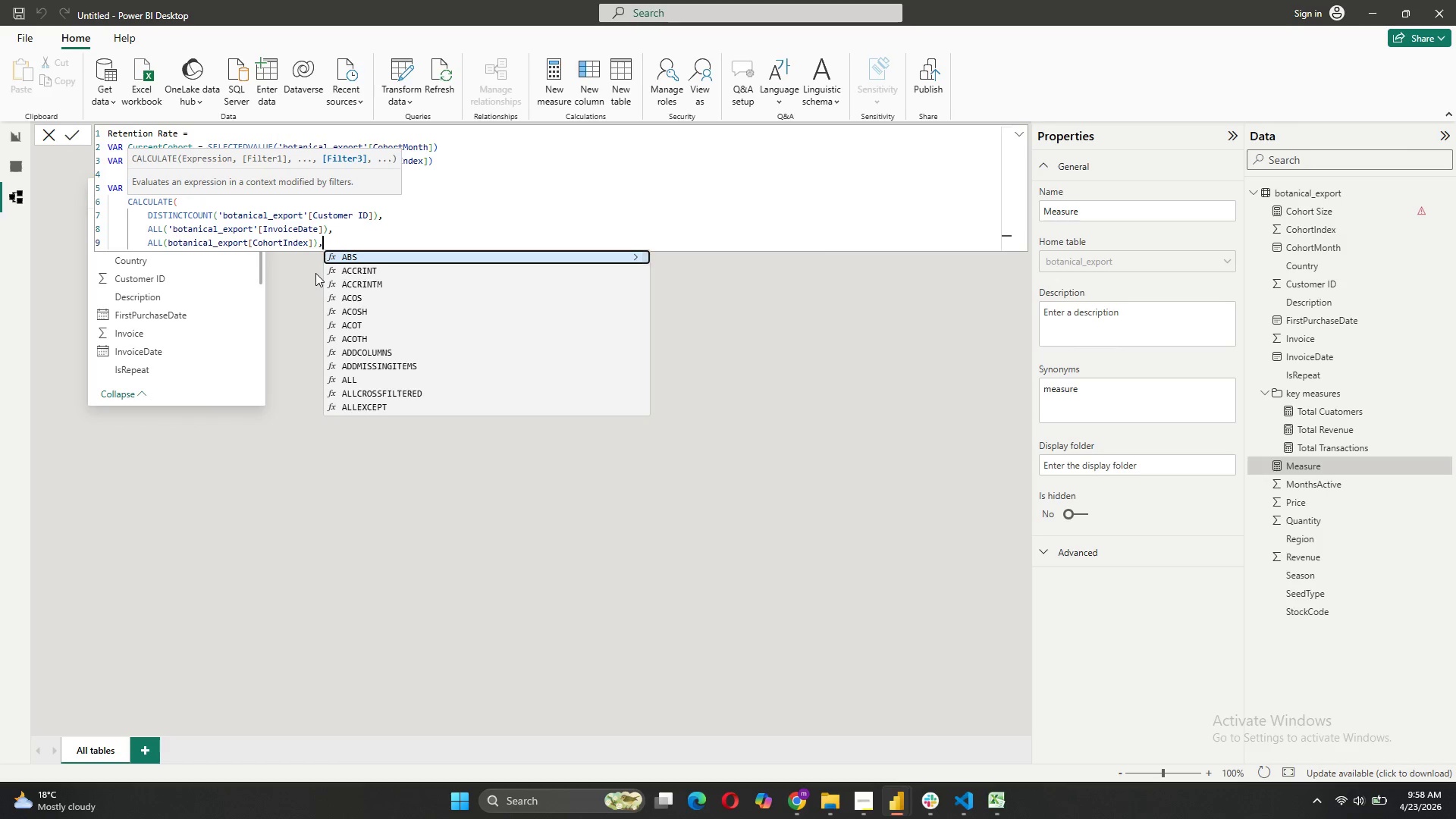 
key(Shift+ShiftRight)
 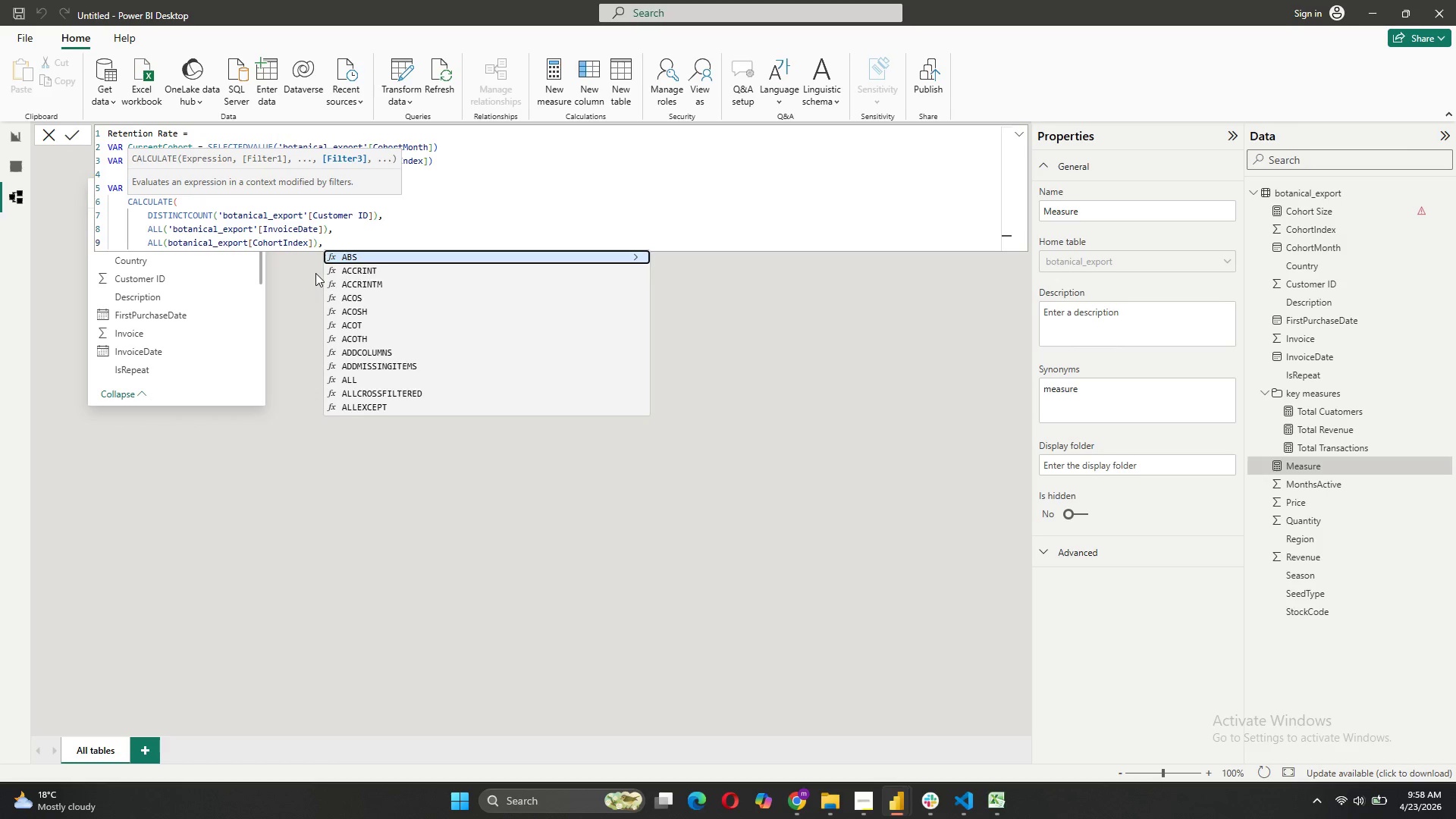 
key(Shift+Enter)
 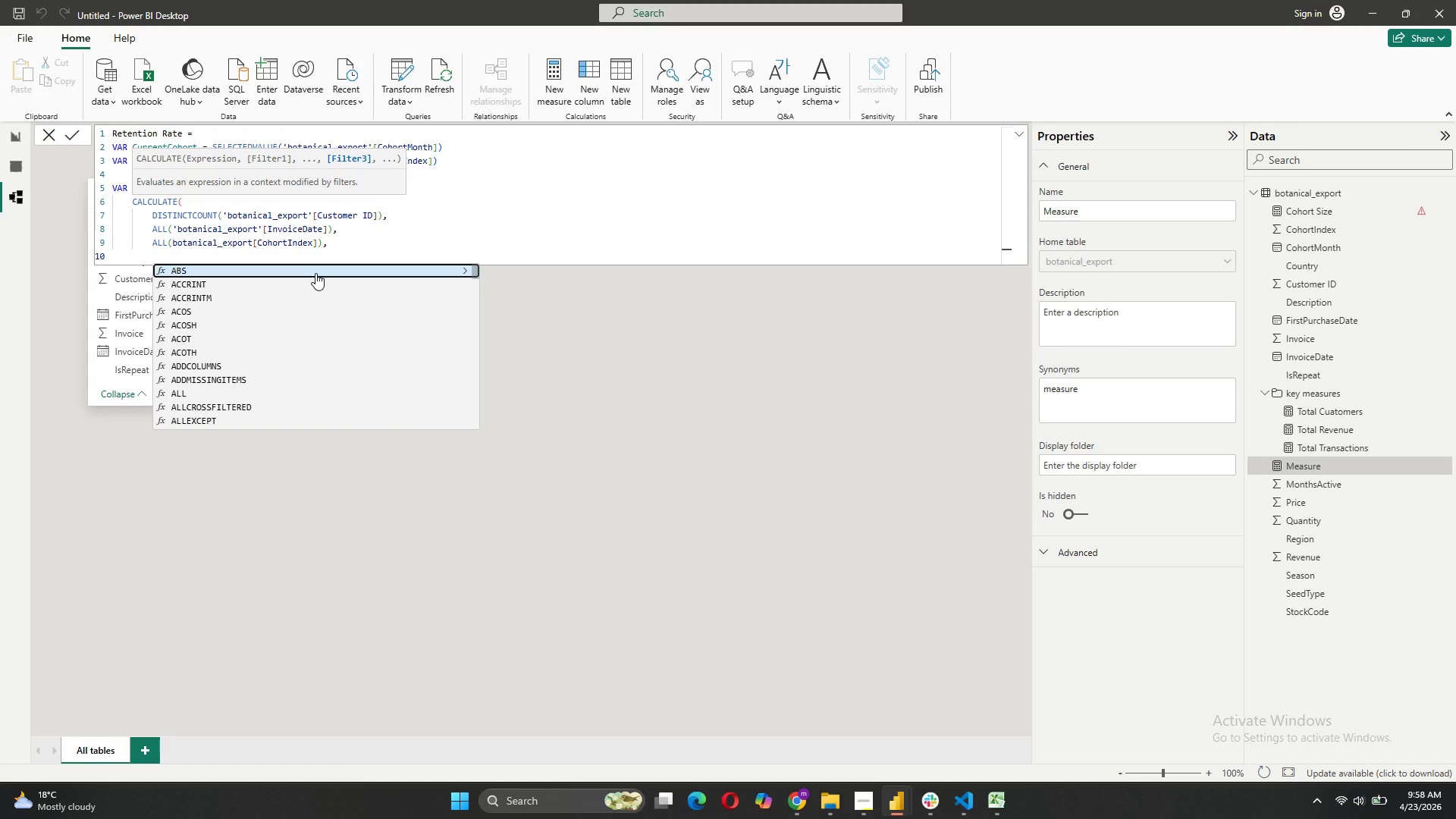 
key(Quote)
 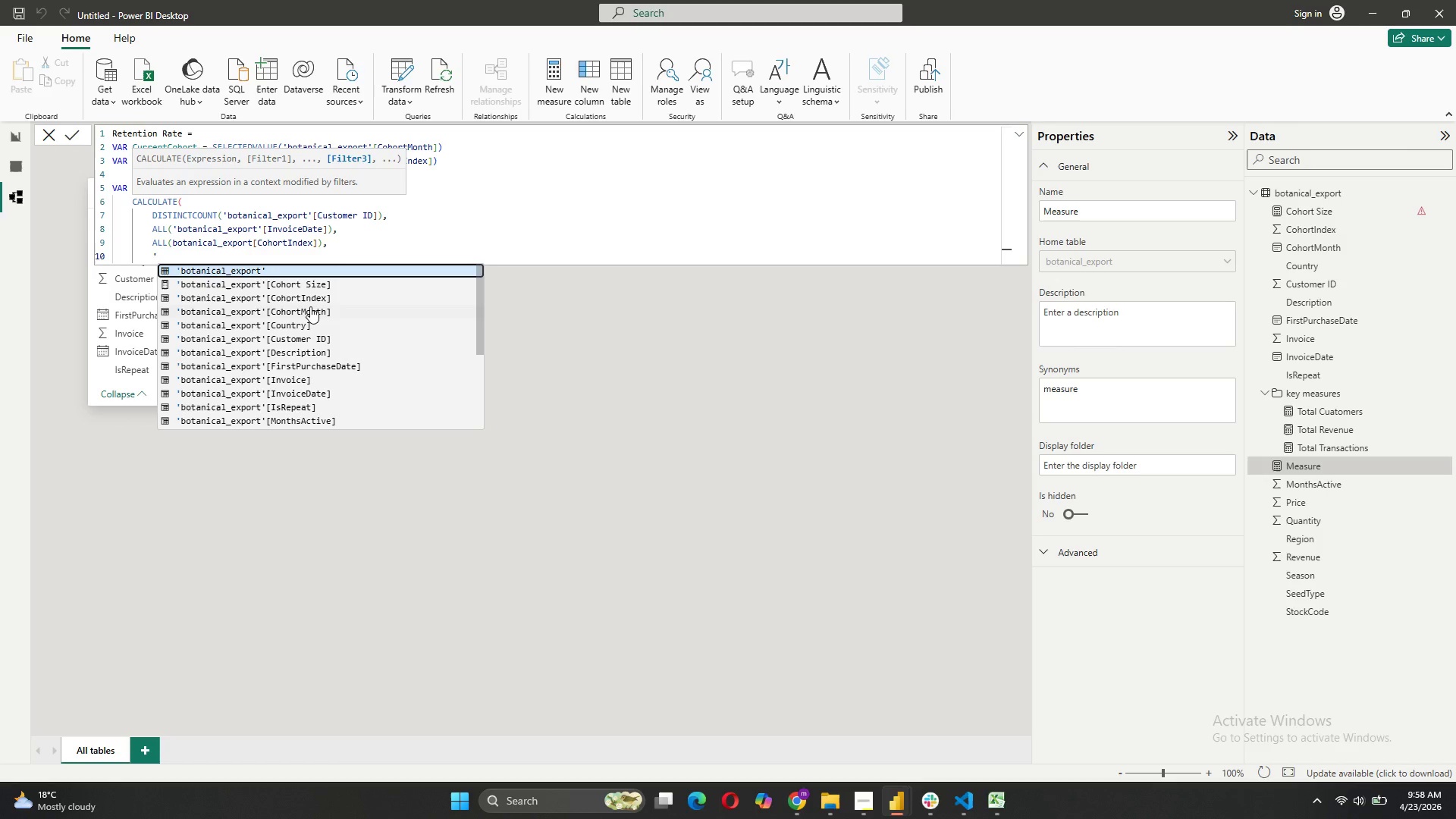 
left_click([310, 306])
 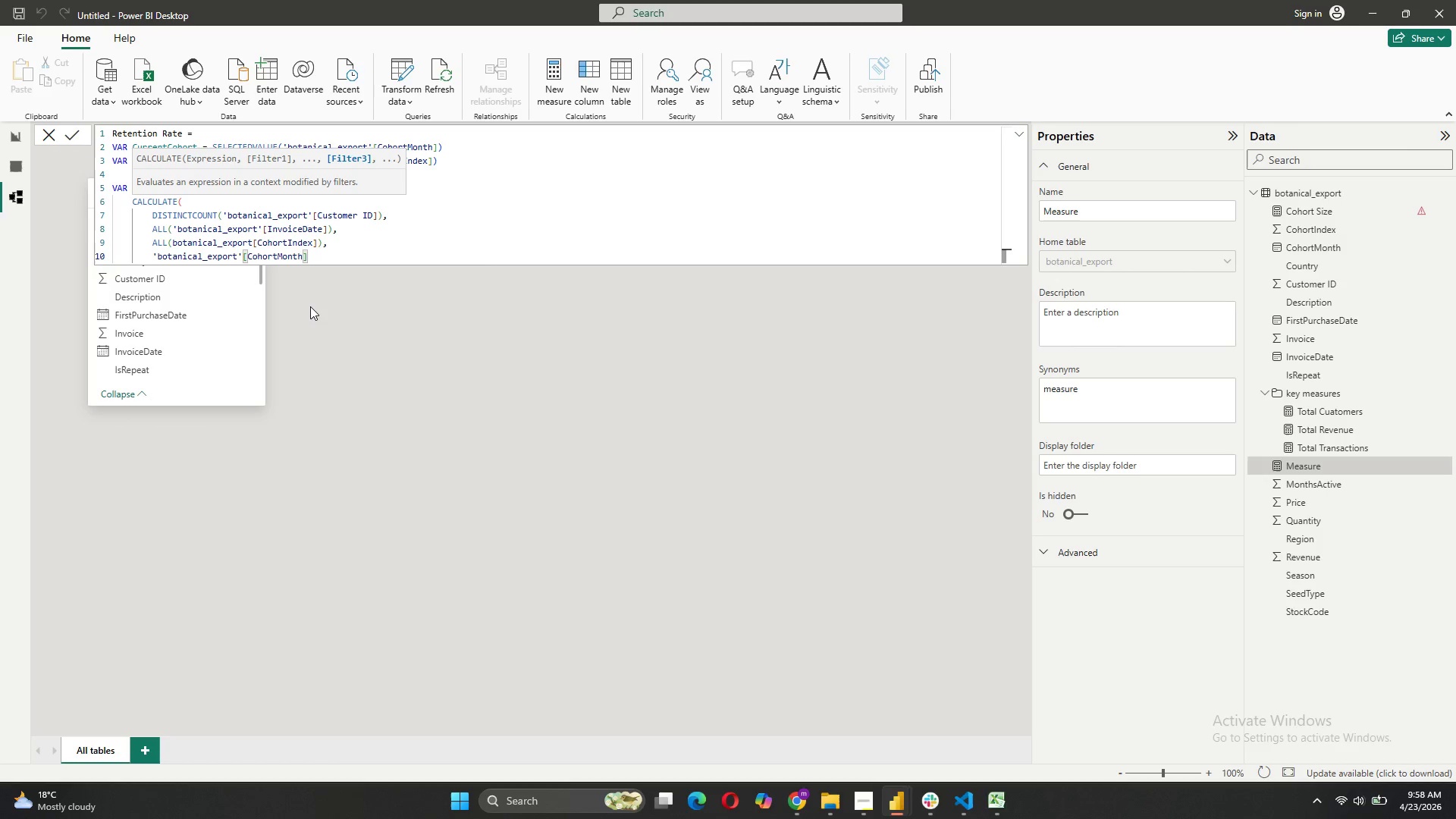 
type( = c)
key(Backspace)
type(Curre)
 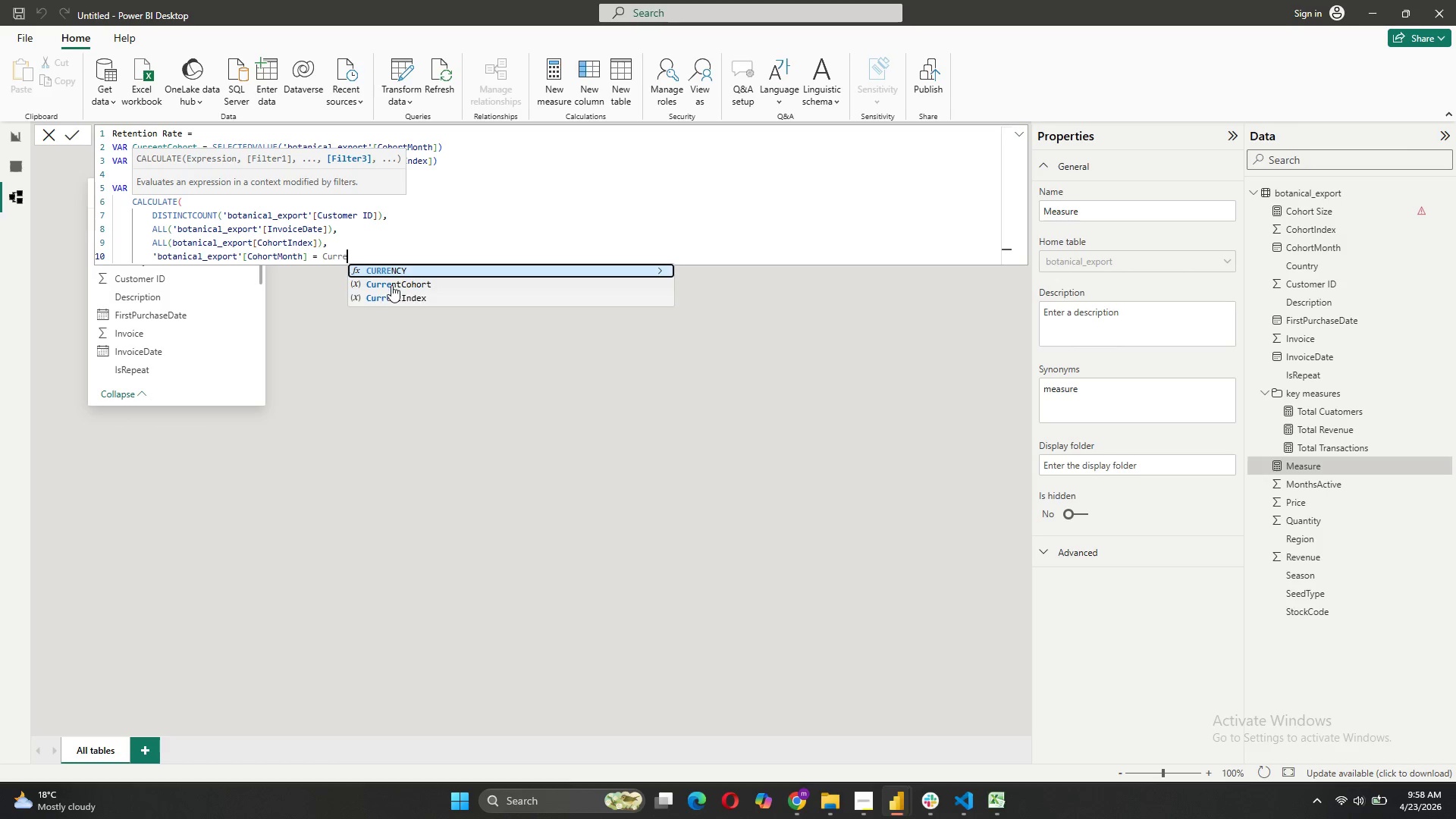 
left_click([393, 284])
 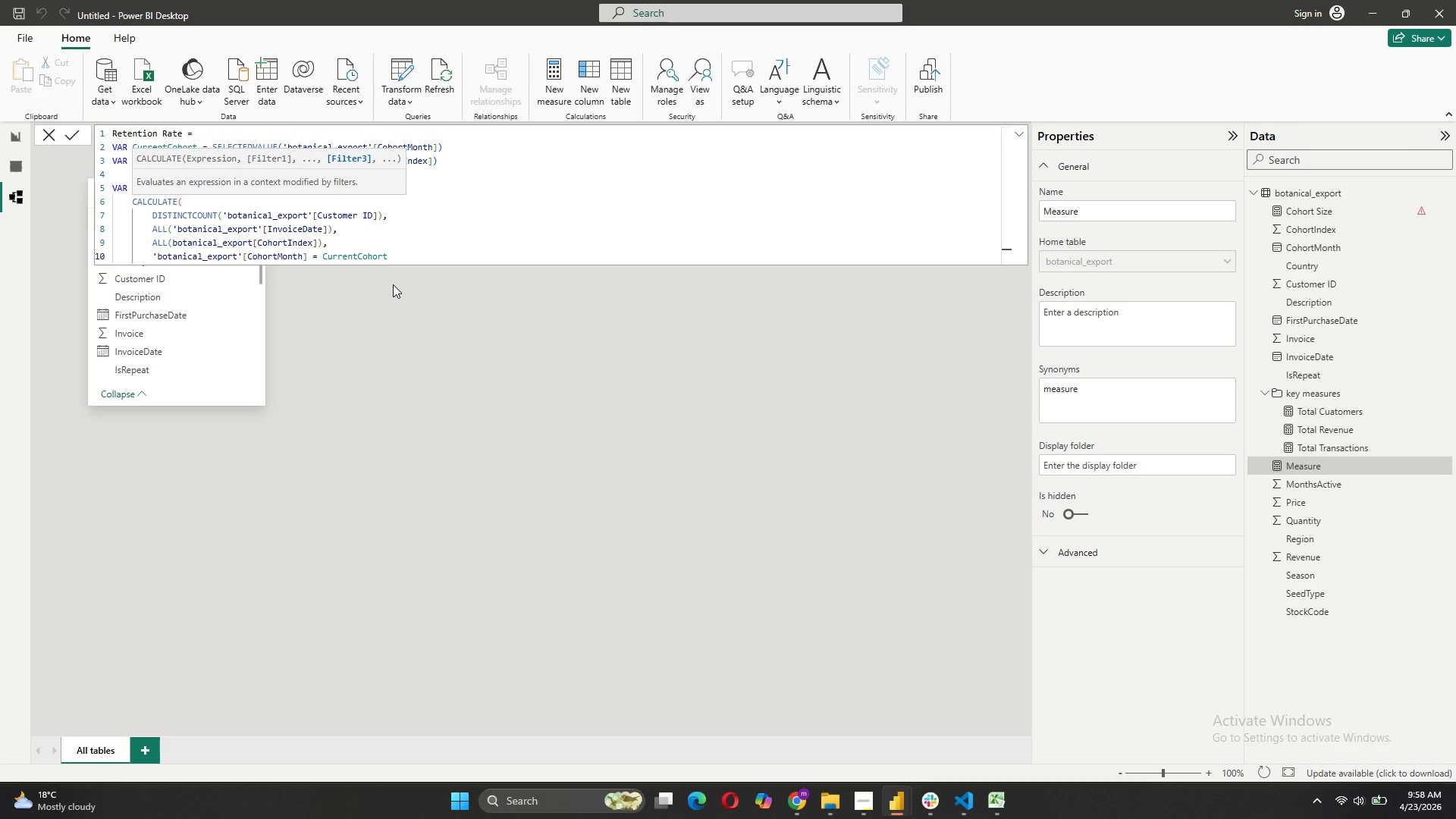 
key(Shift+Enter)
 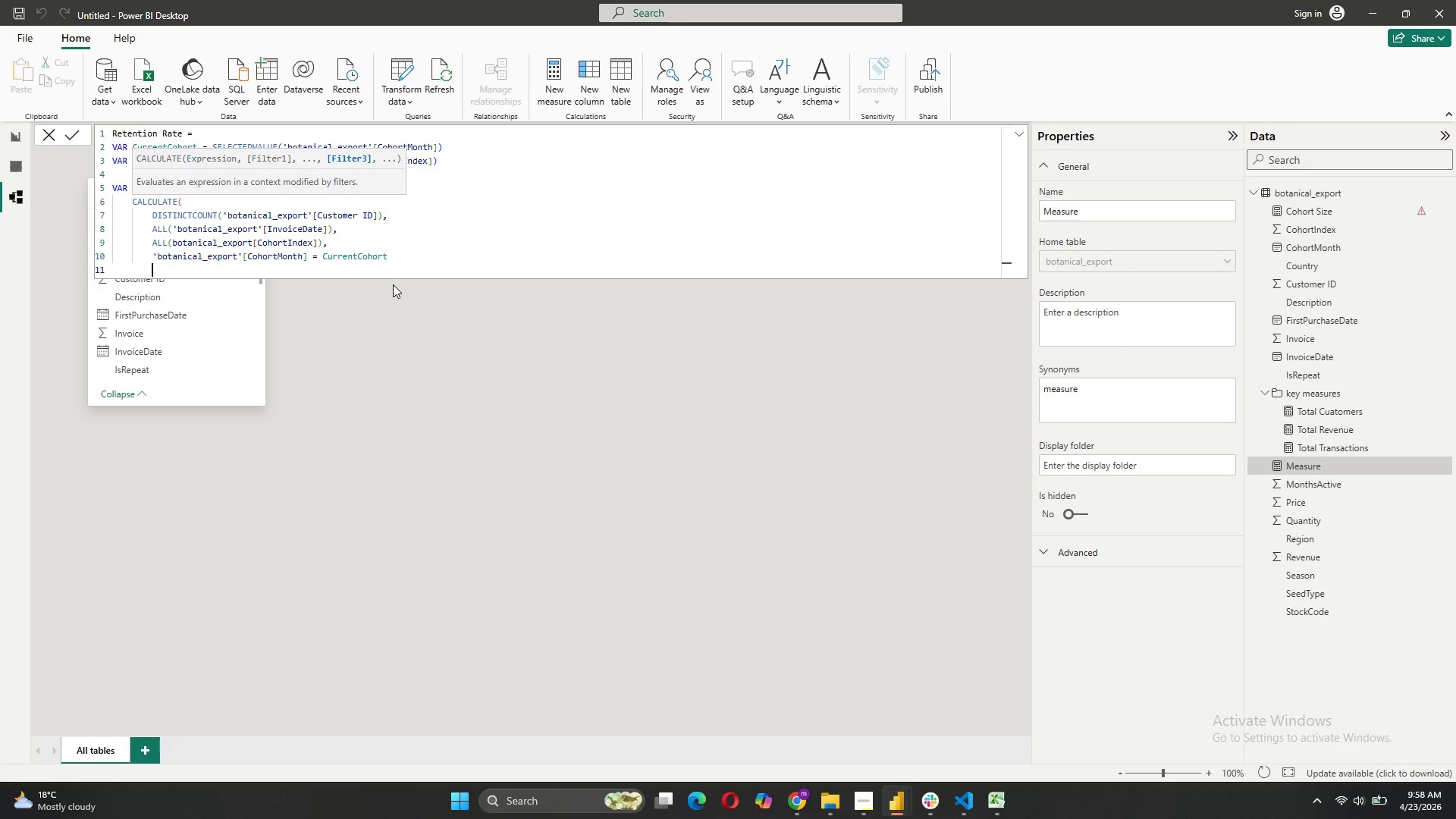 
key(Shift+0)
 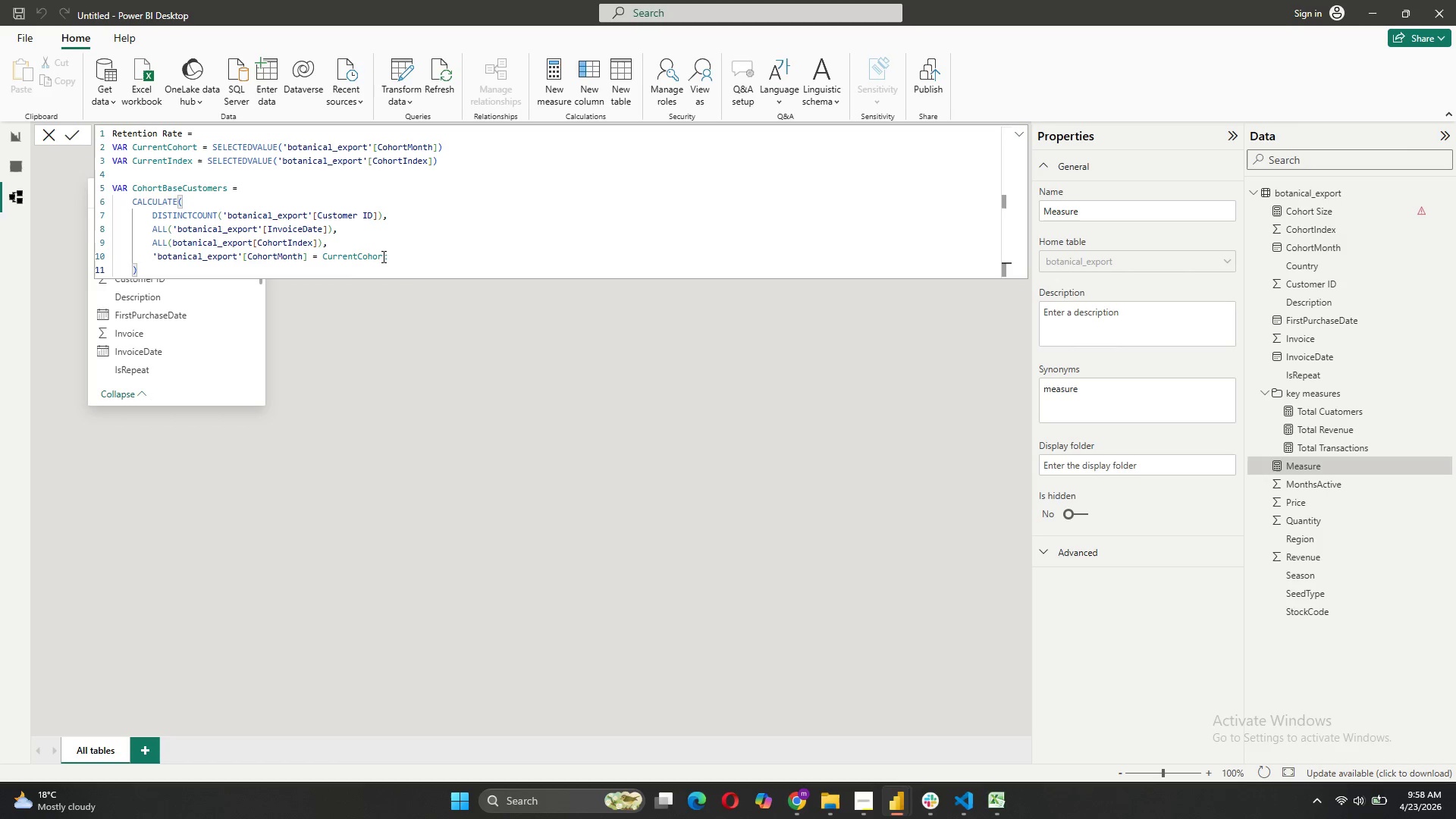 
wait(10.62)
 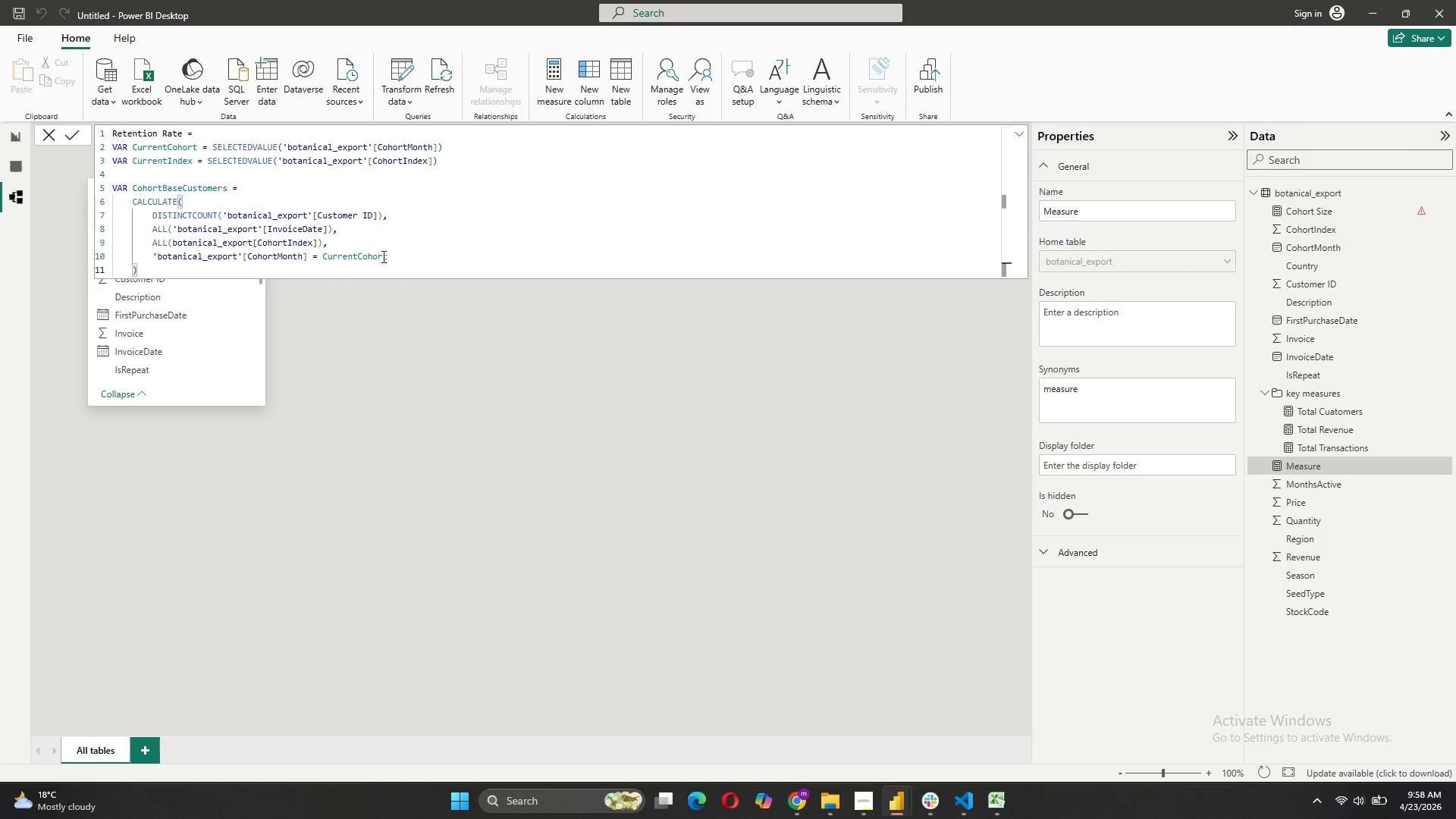 
key(Shift+Enter)
 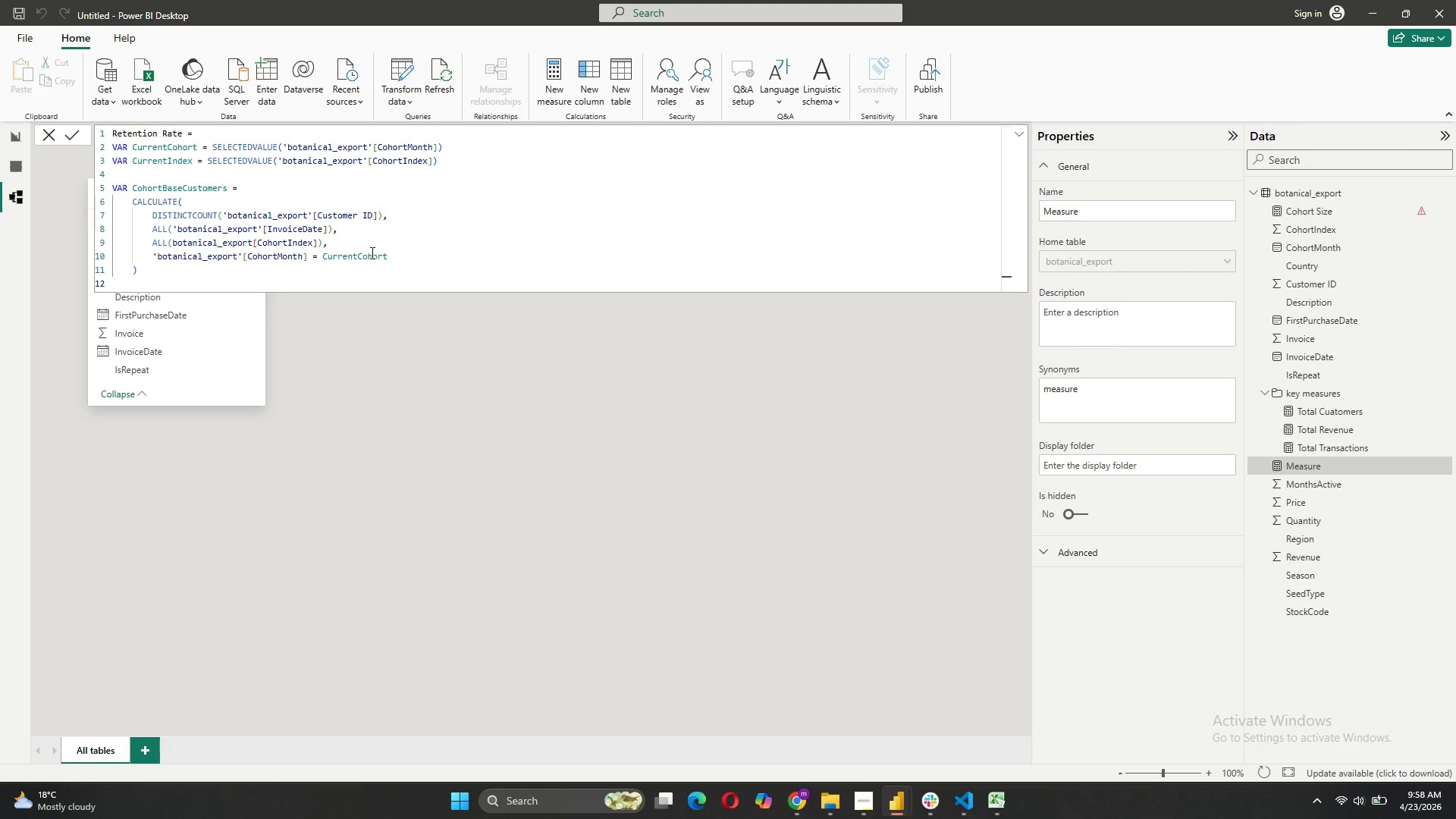 
key(Backspace)
 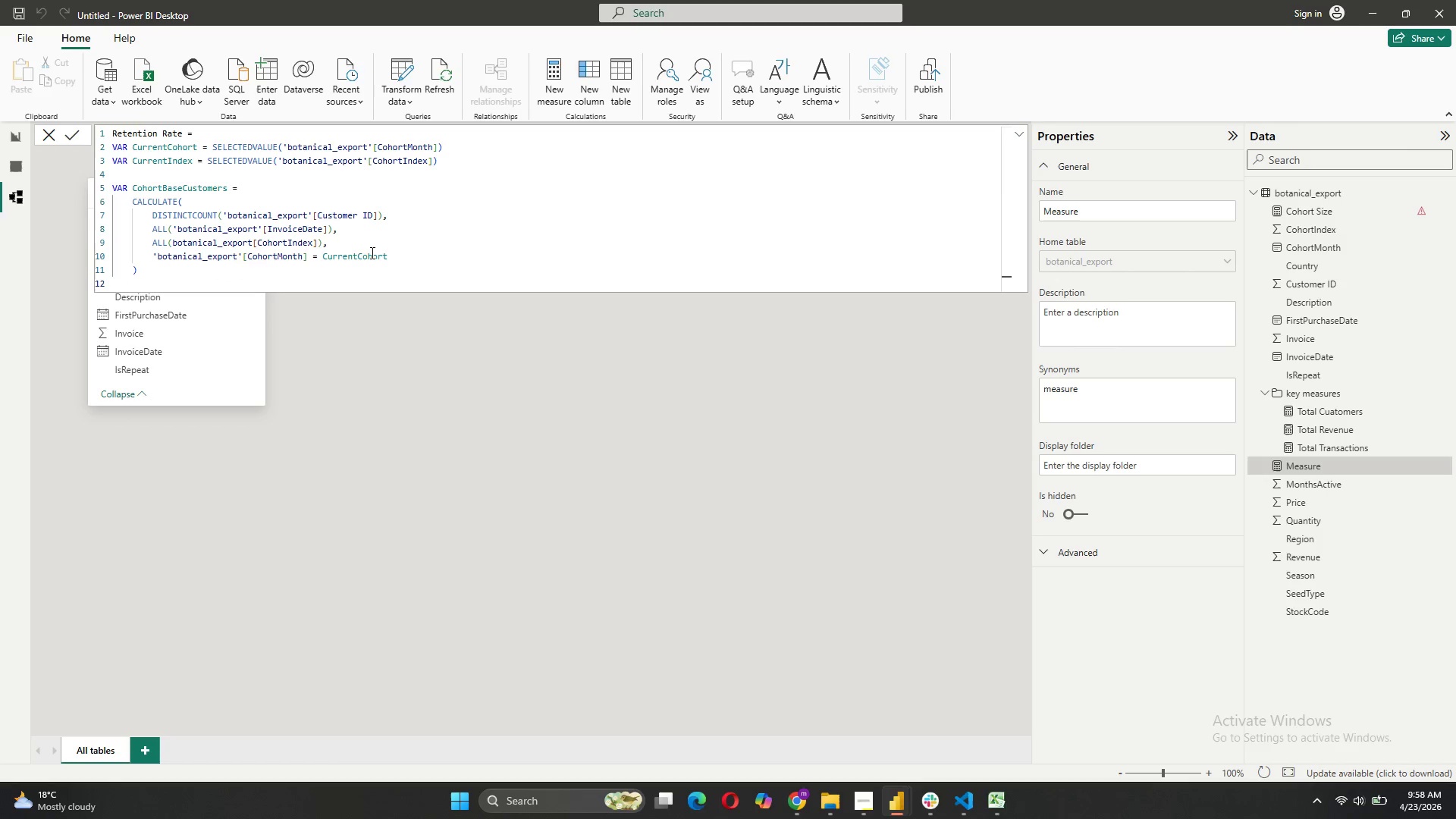 
key(CapsLock)
 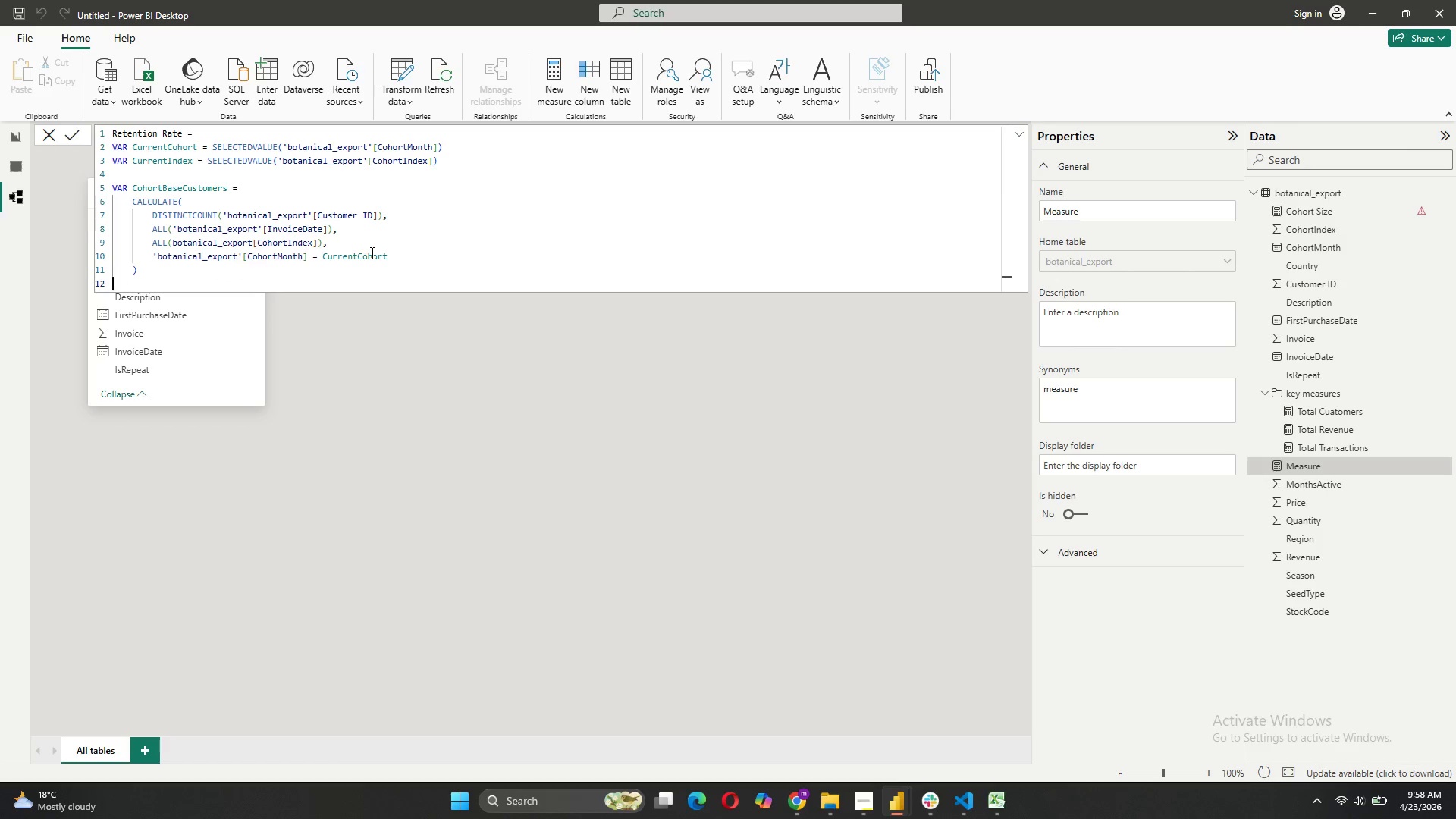 
type(VAR )
 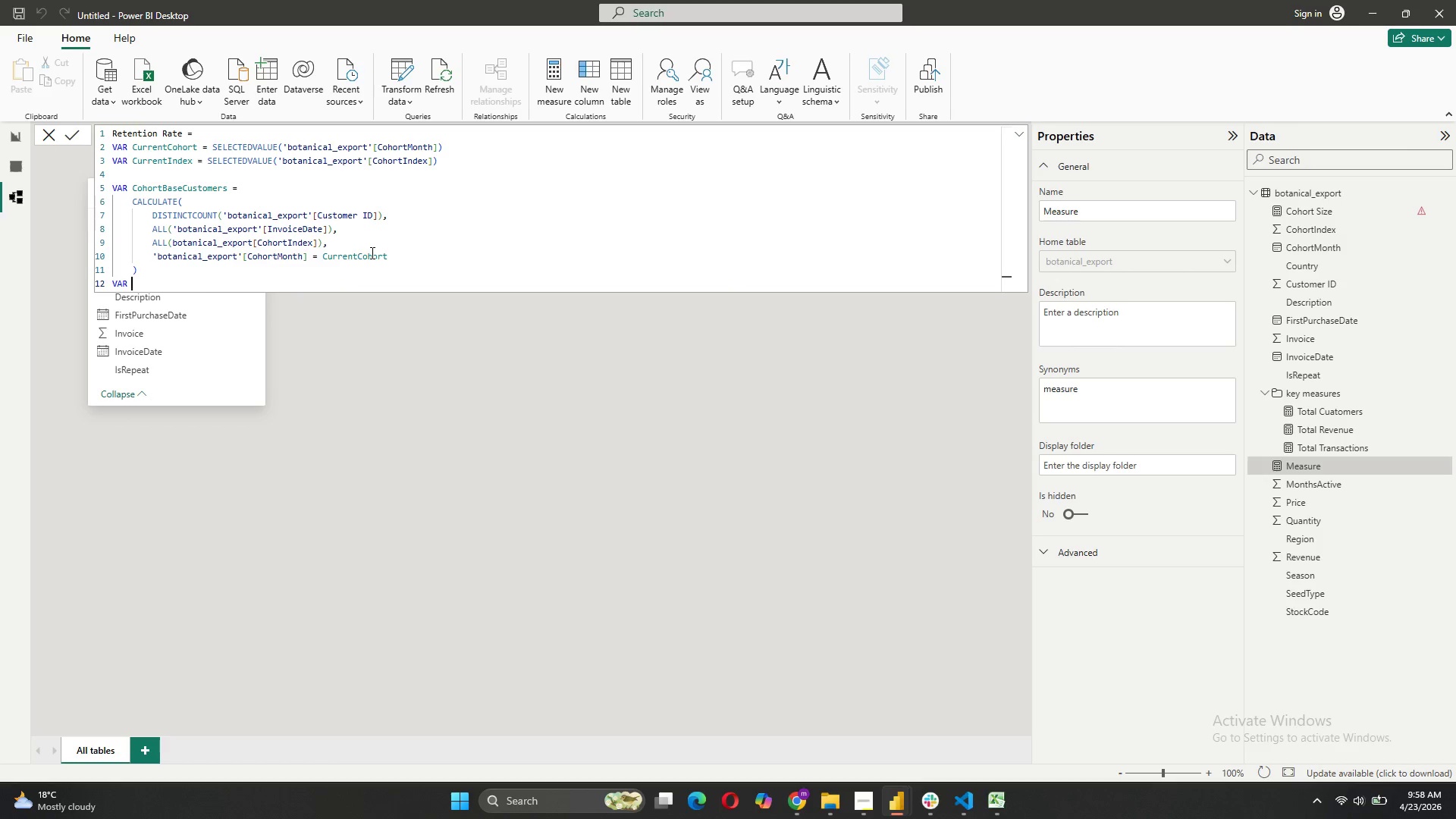 
type(ActiveCustomersThisPeriod = )
 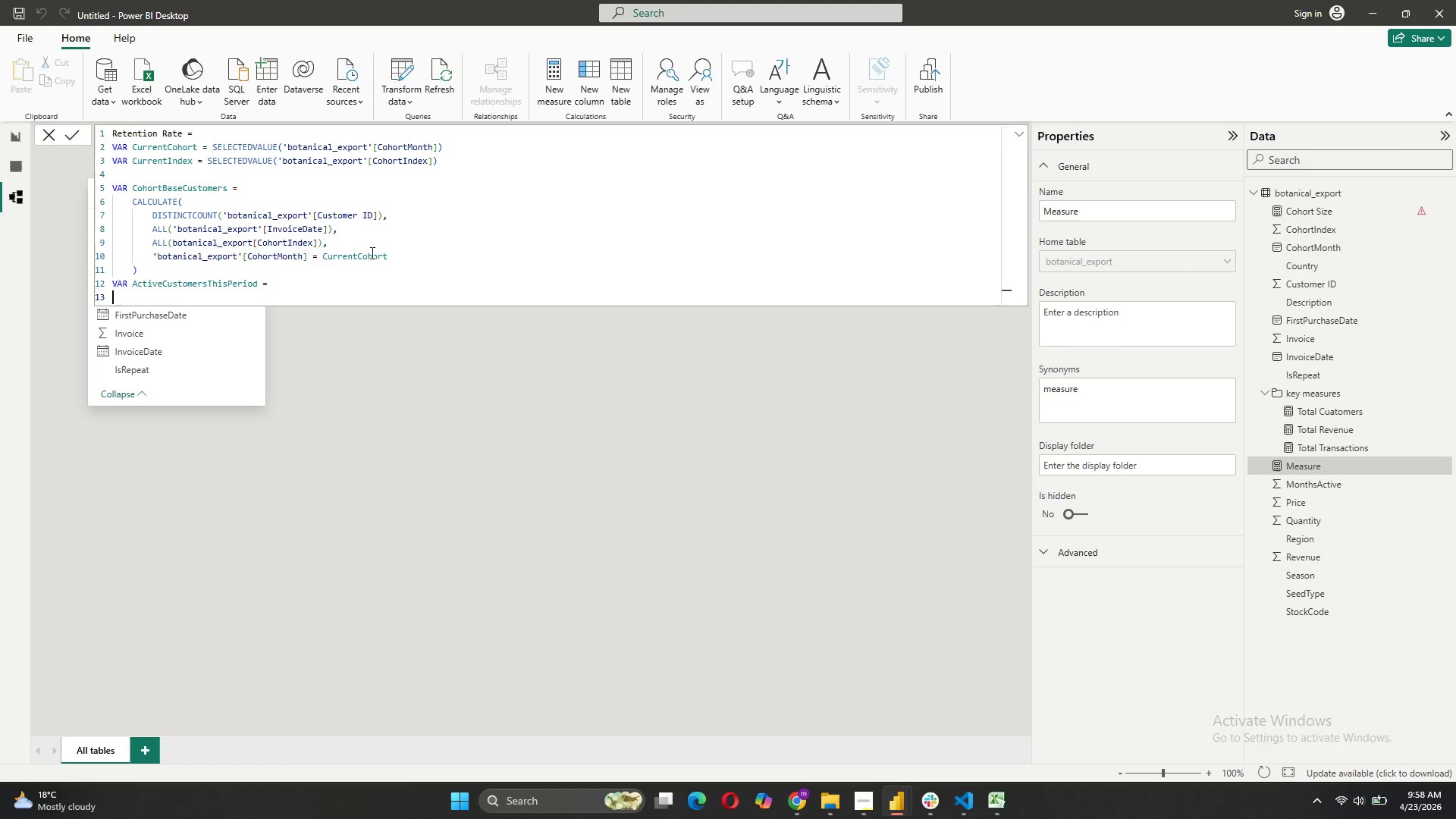 
key(Shift+Enter)
 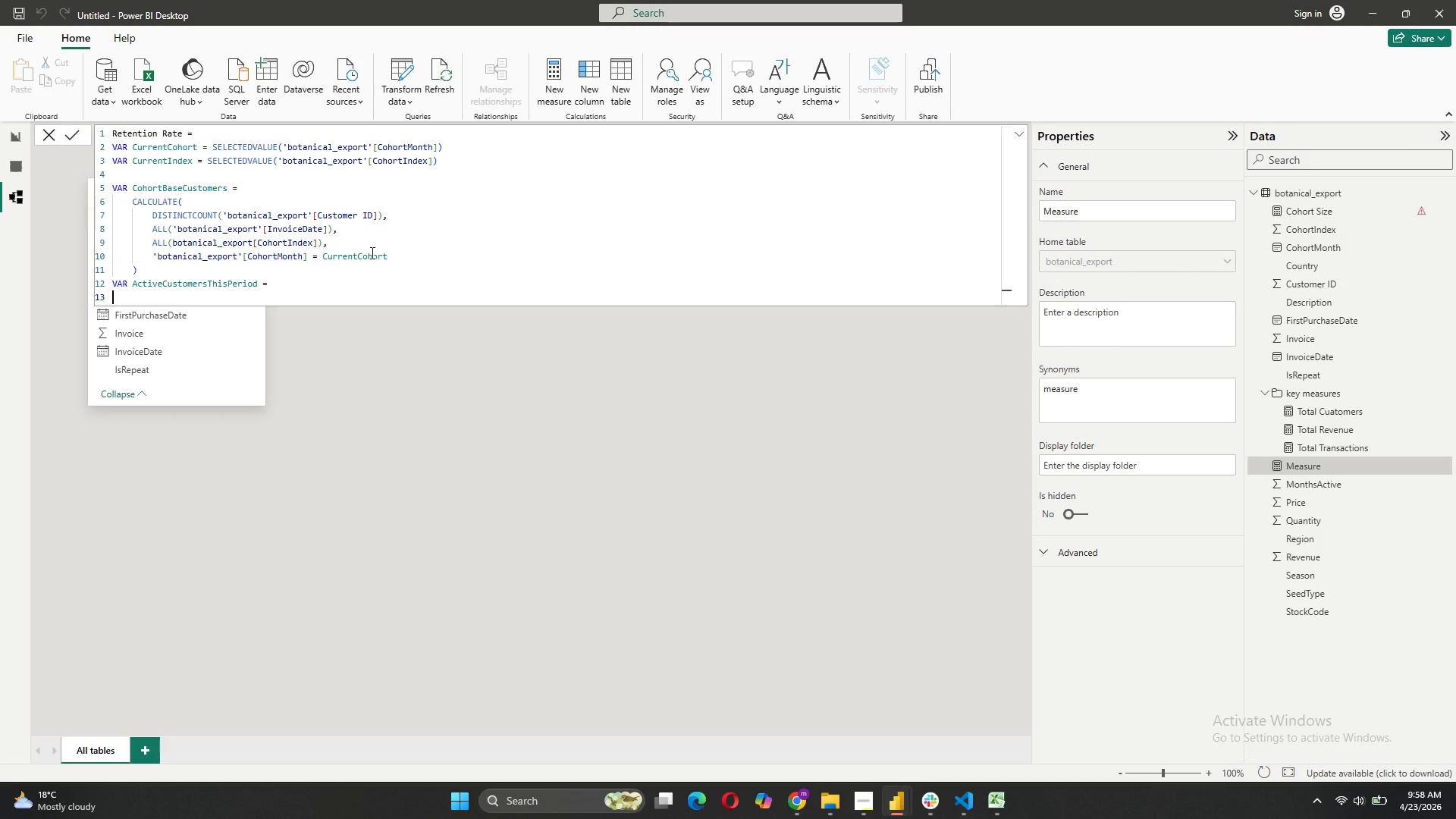 
key(Tab)
type(calculate()
key(Backspace)
key(Backspace)
key(Backspace)
key(Tab)
 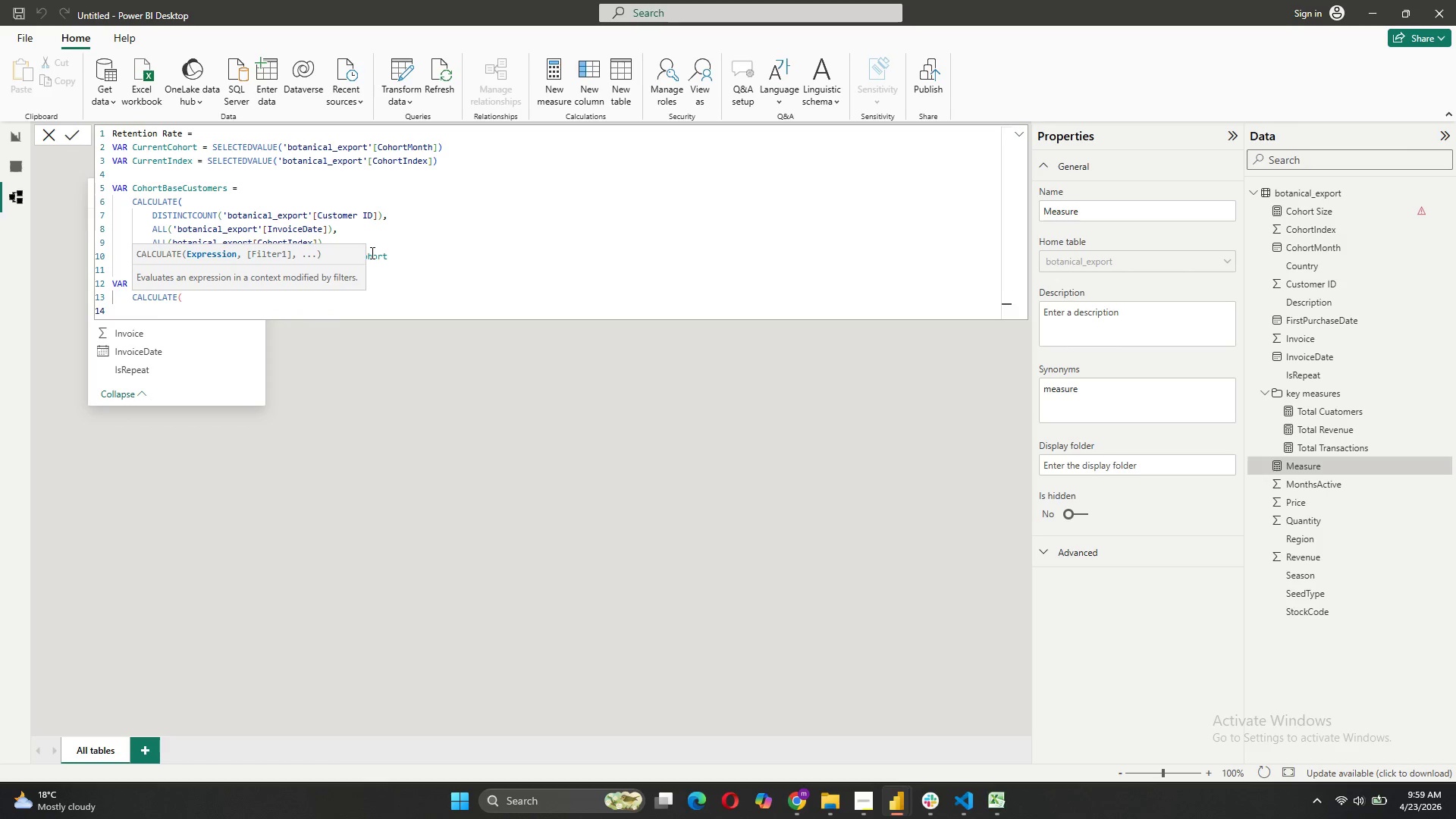 
 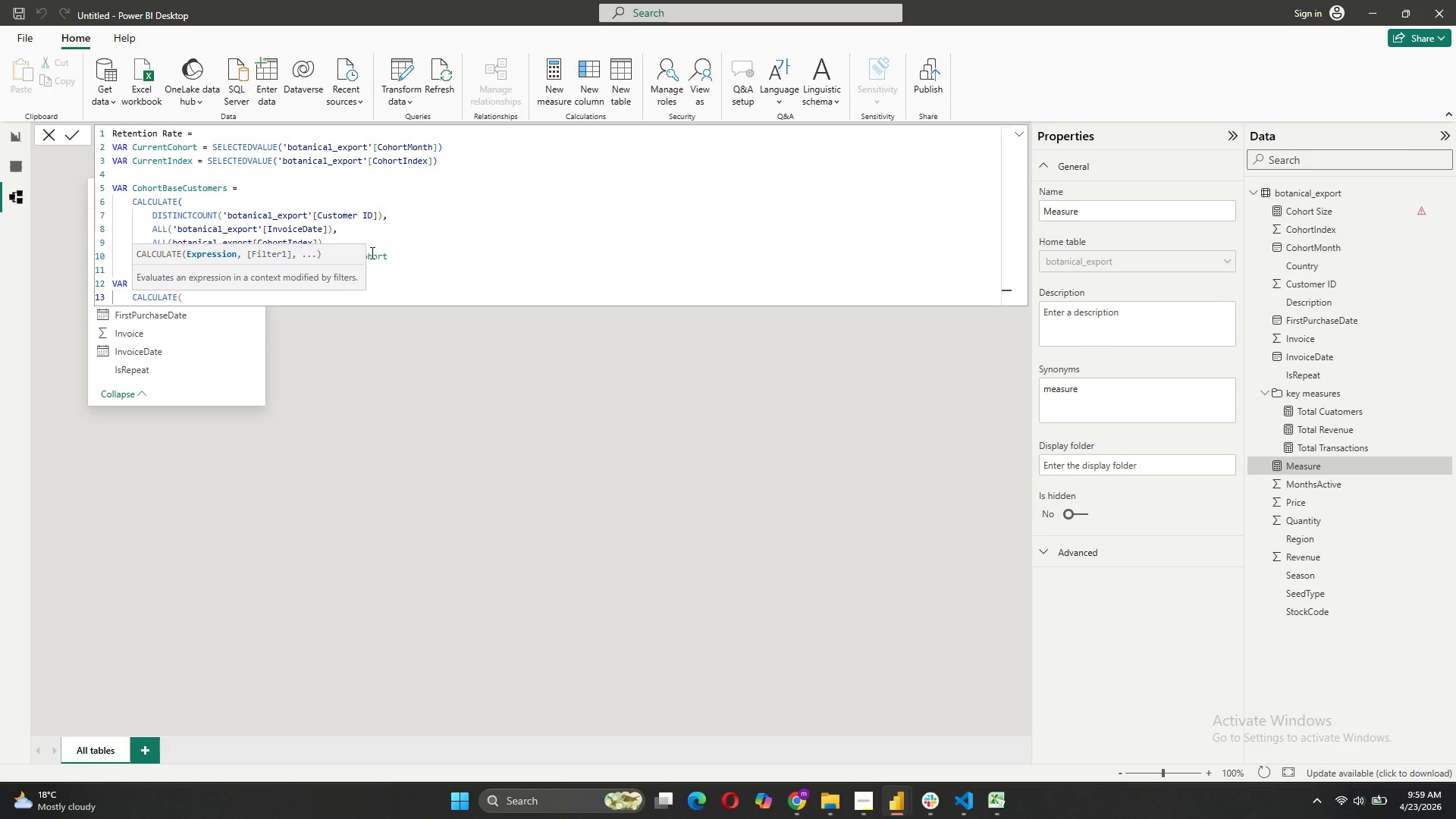 
key(Shift+Enter)
 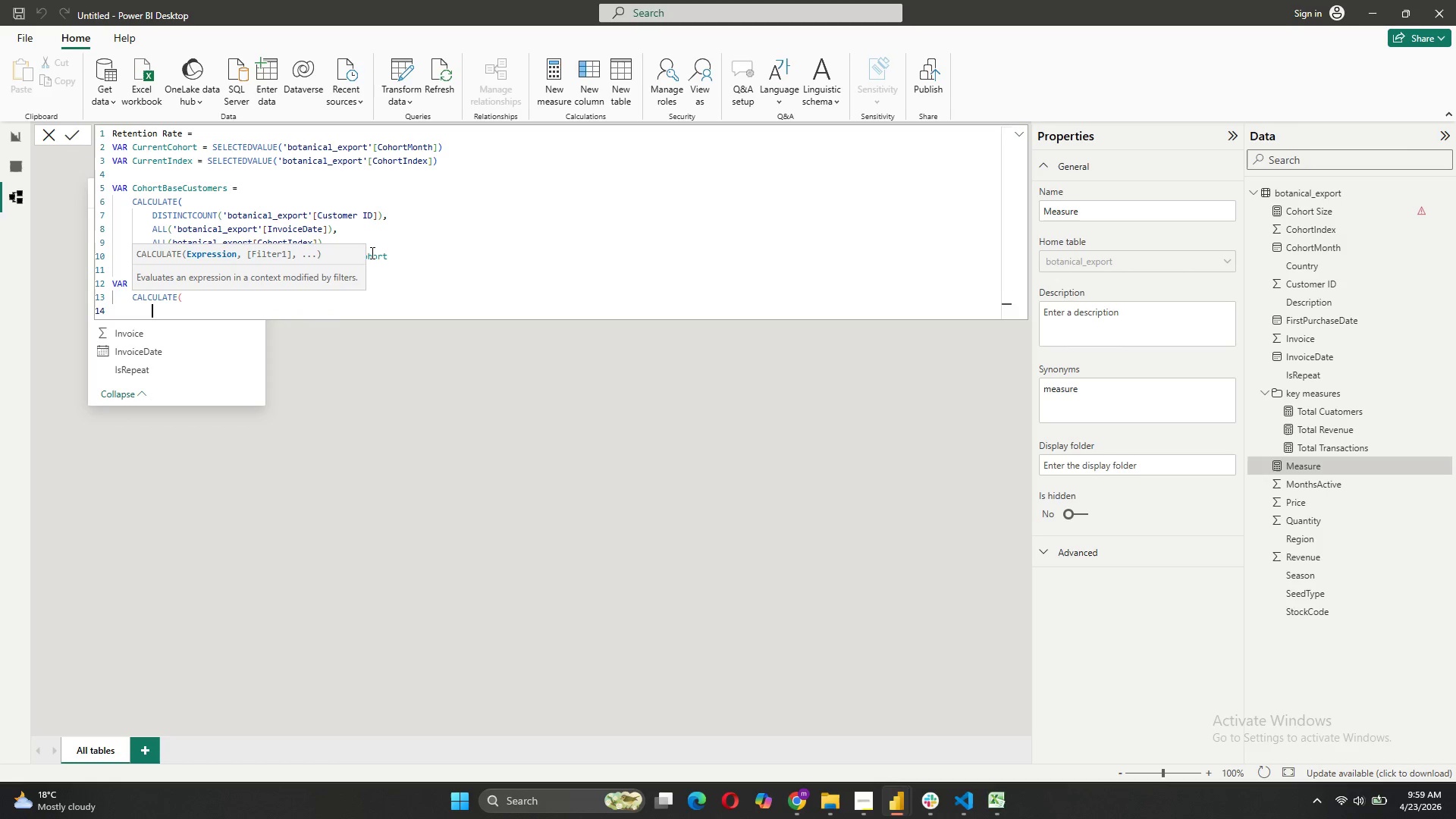 
type(DIST)
 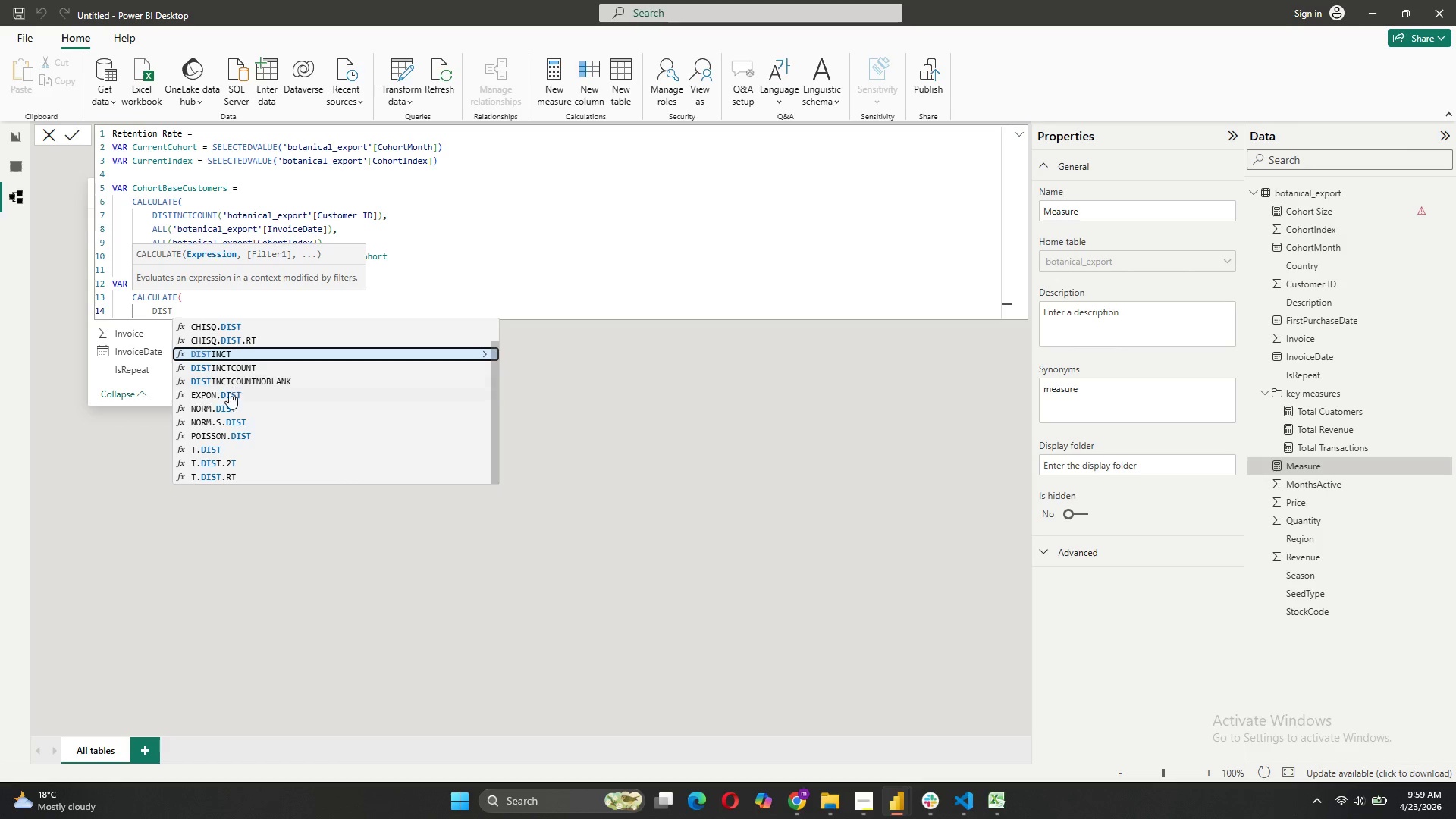 
left_click([224, 372])
 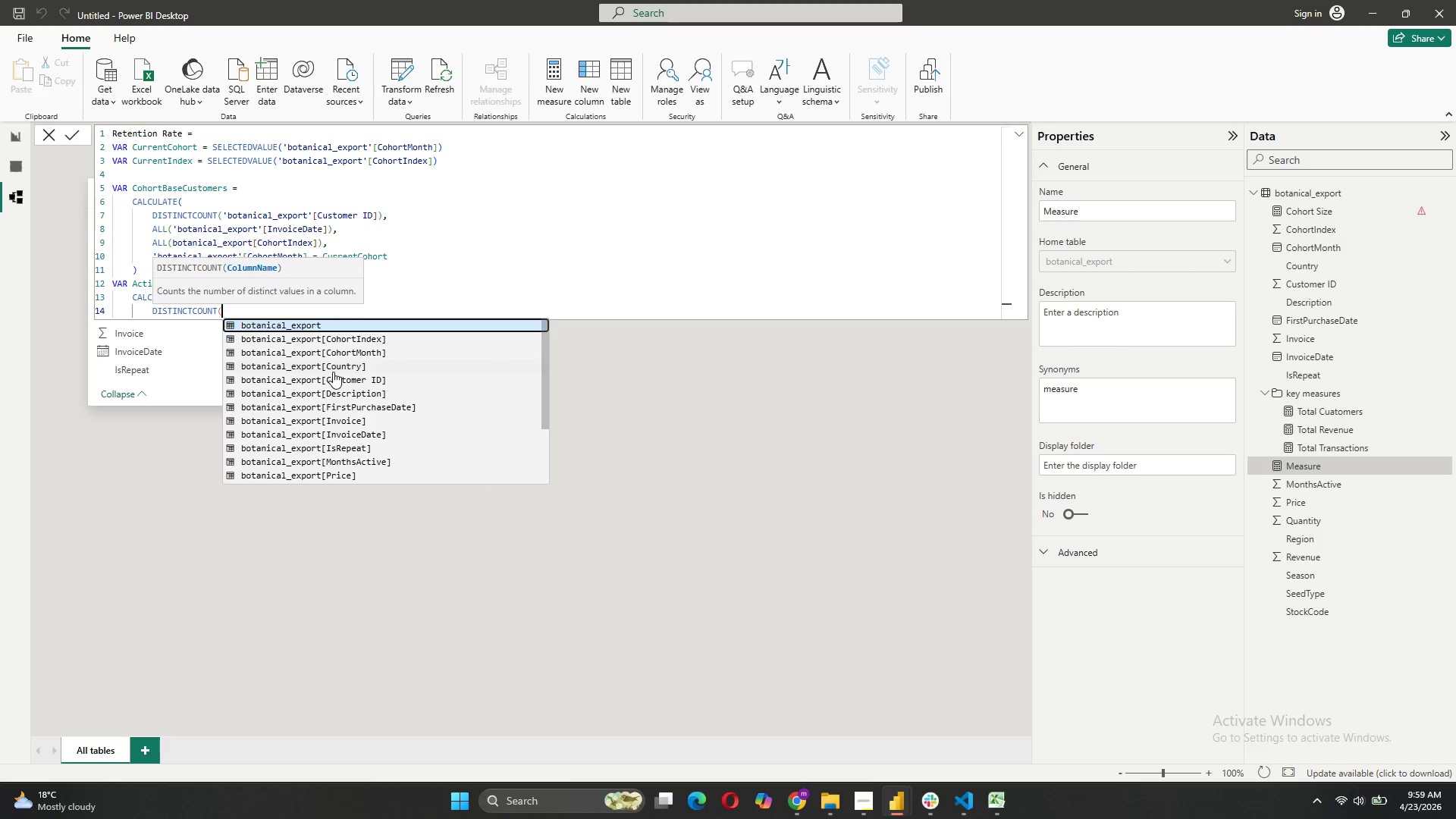 
left_click([333, 378])
 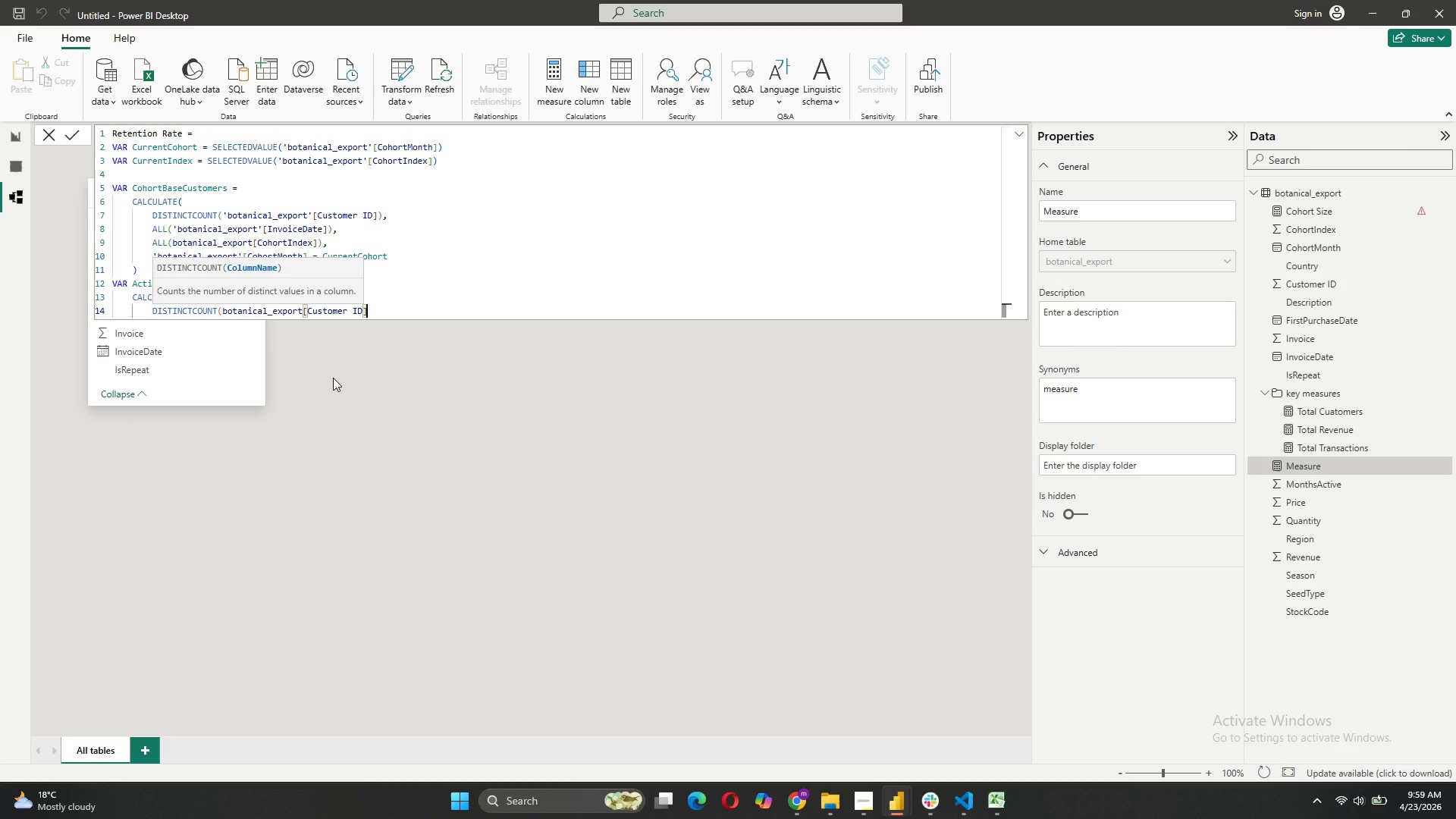 
key(Shift+0)
 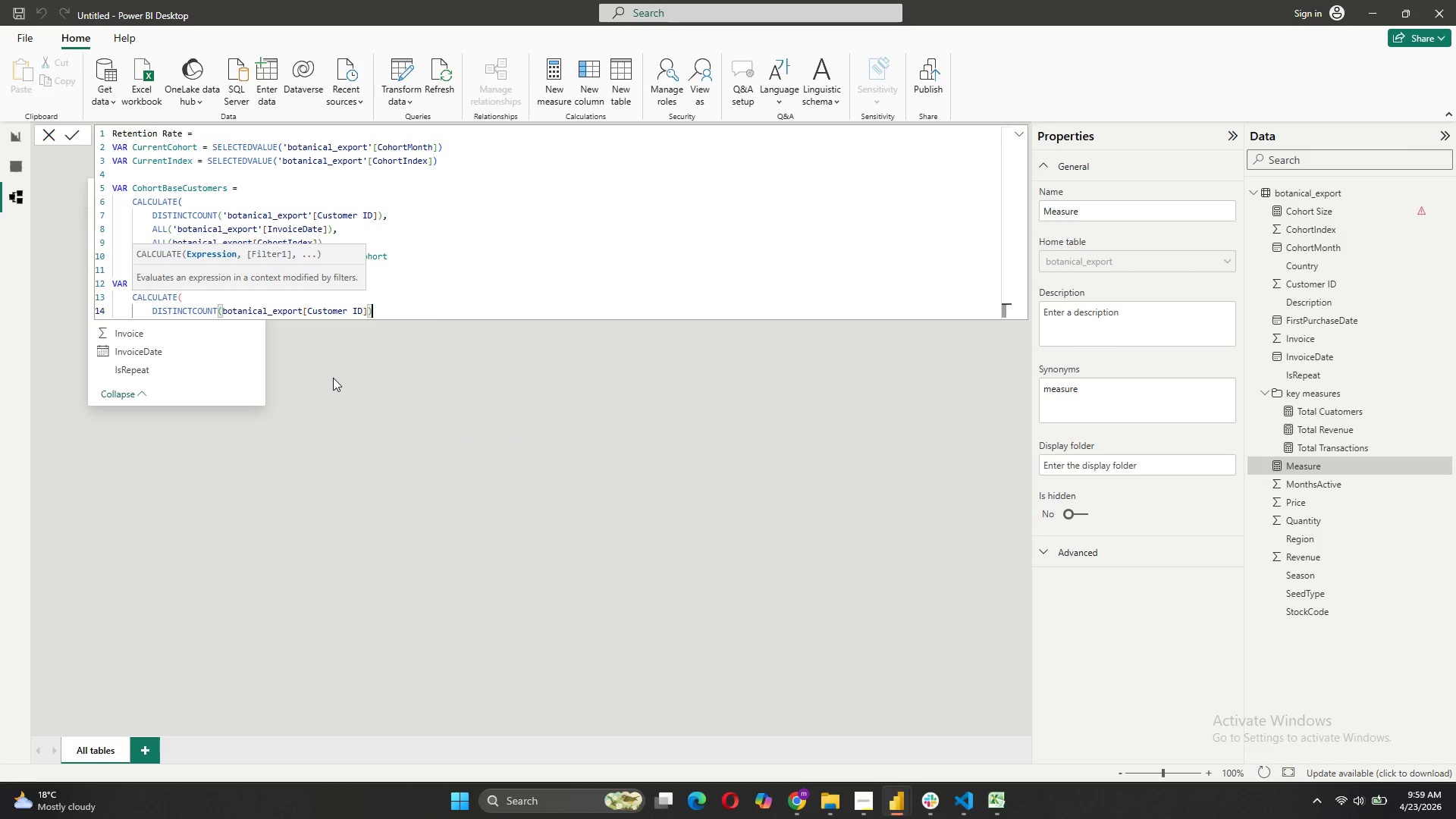 
key(Comma)
 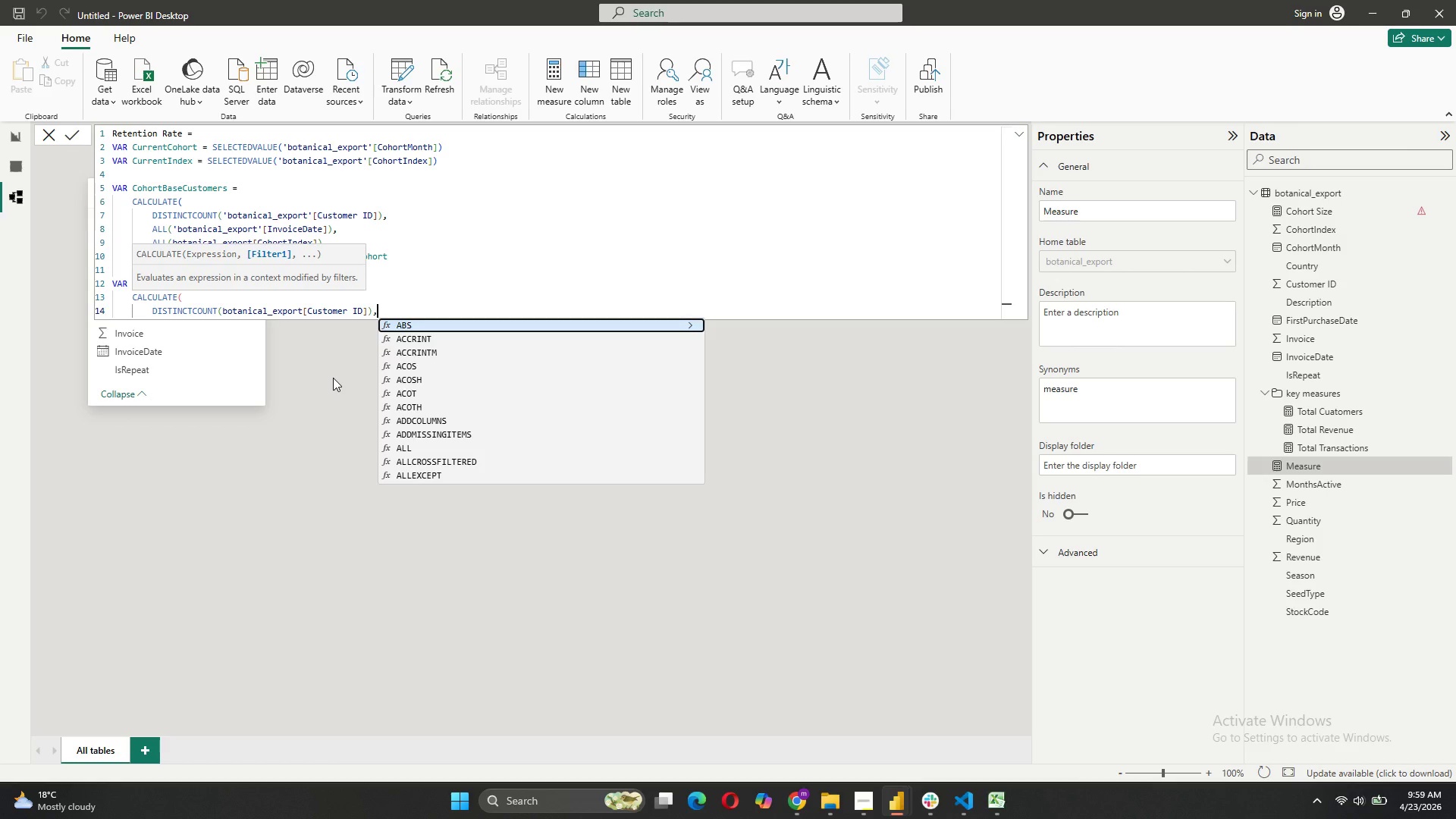 
wait(6.98)
 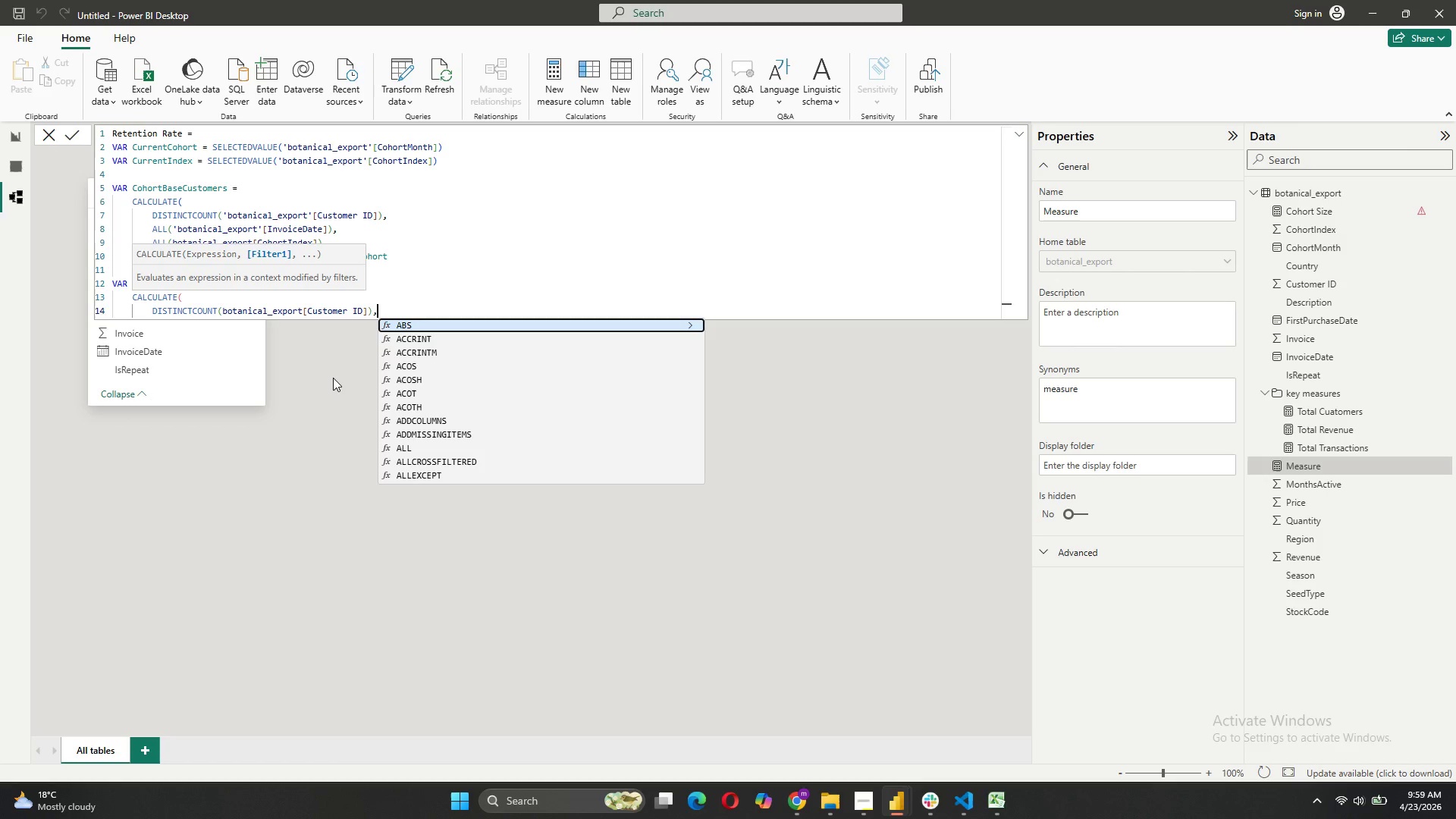 
key(Shift+ShiftRight)
 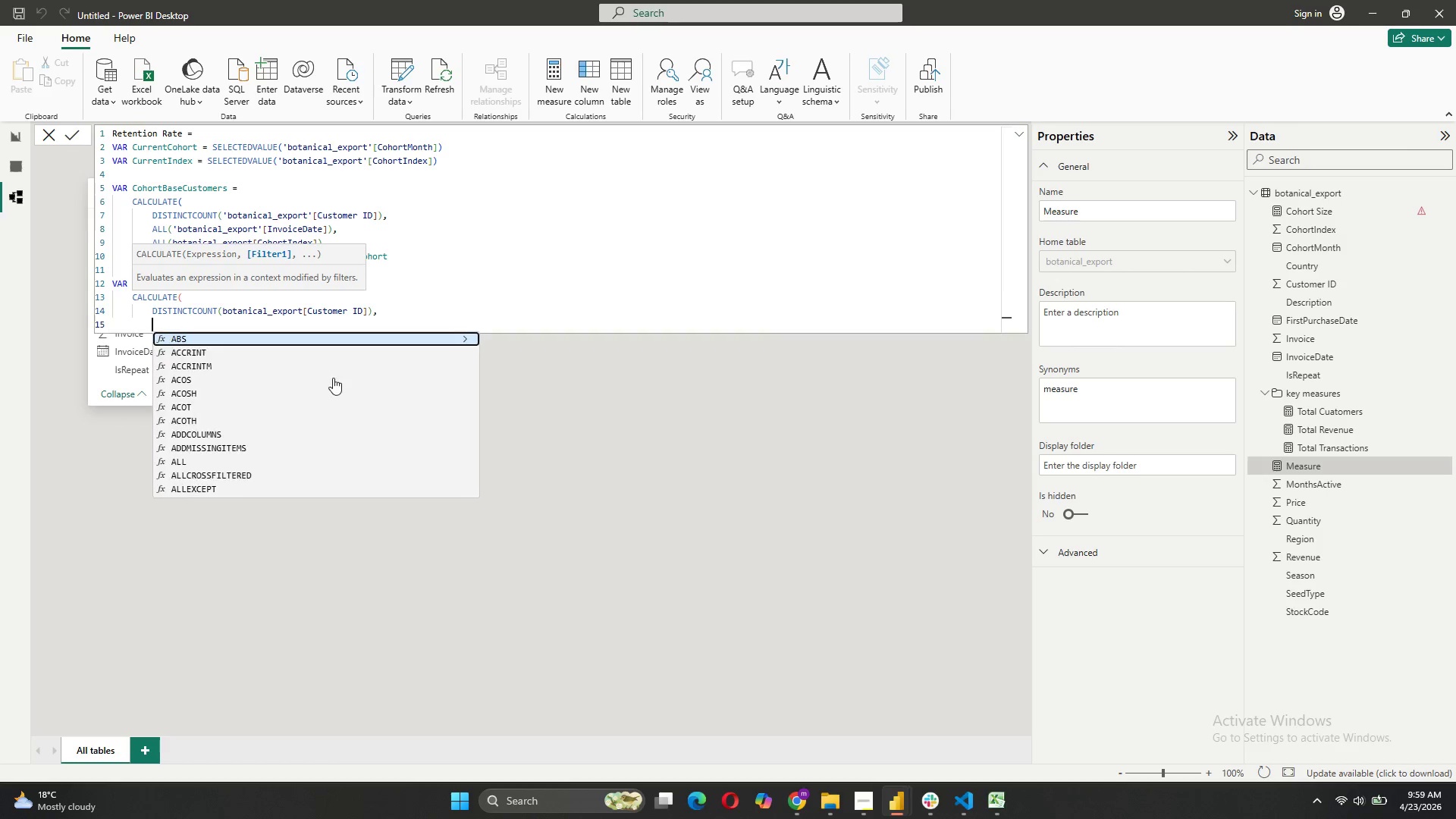 
key(Shift+Enter)
 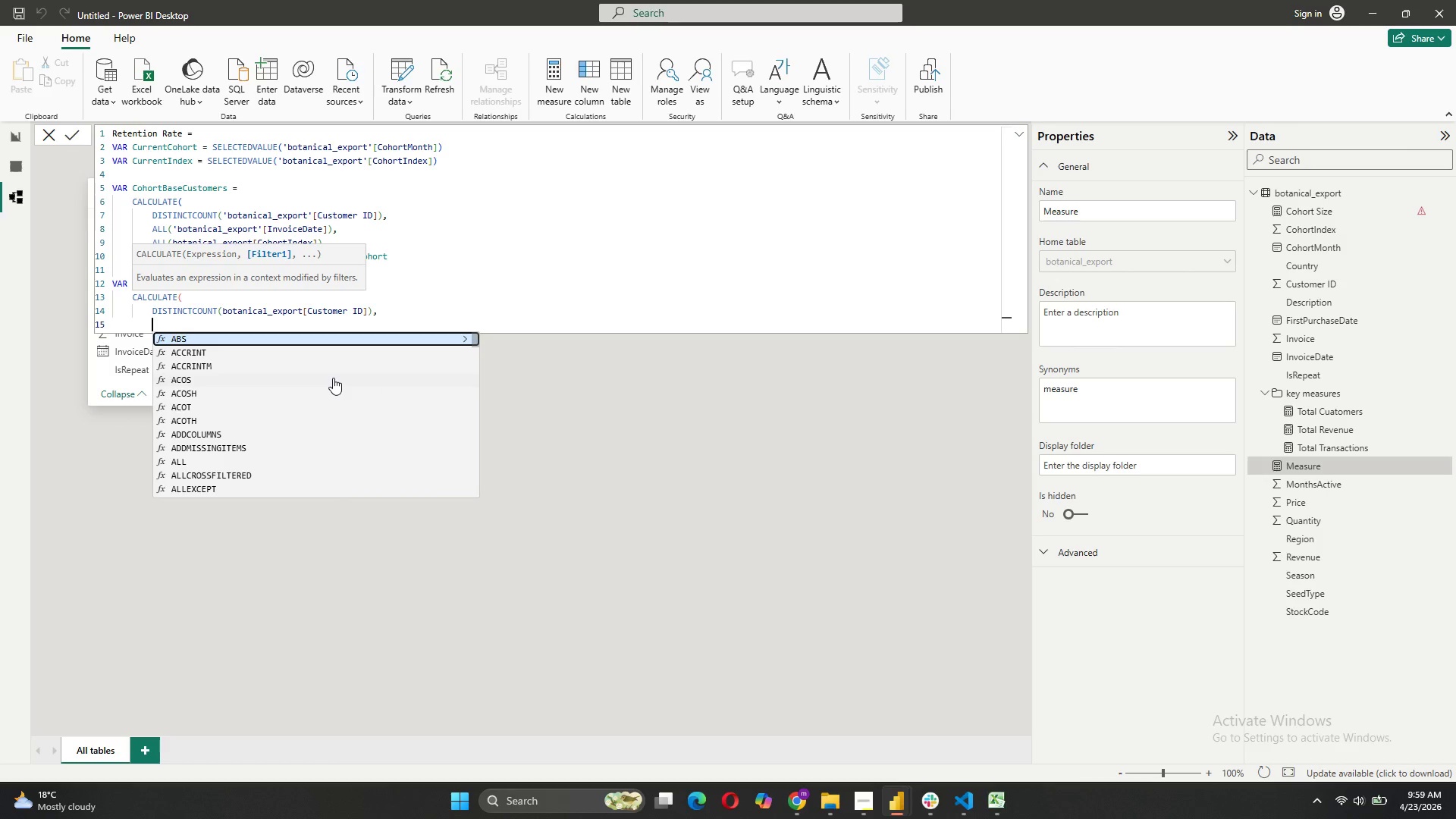 
key(Quote)
 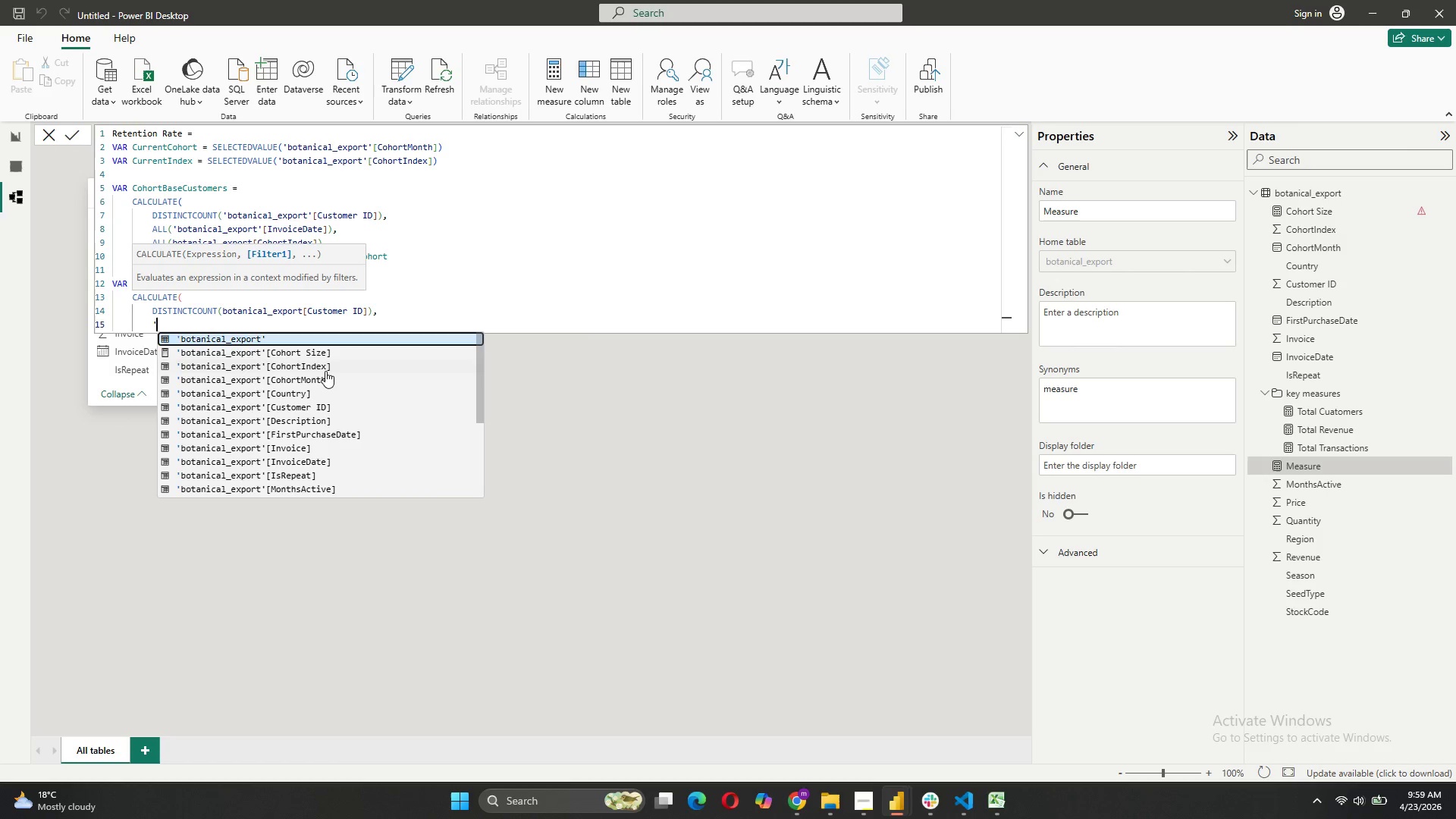 
left_click([321, 377])
 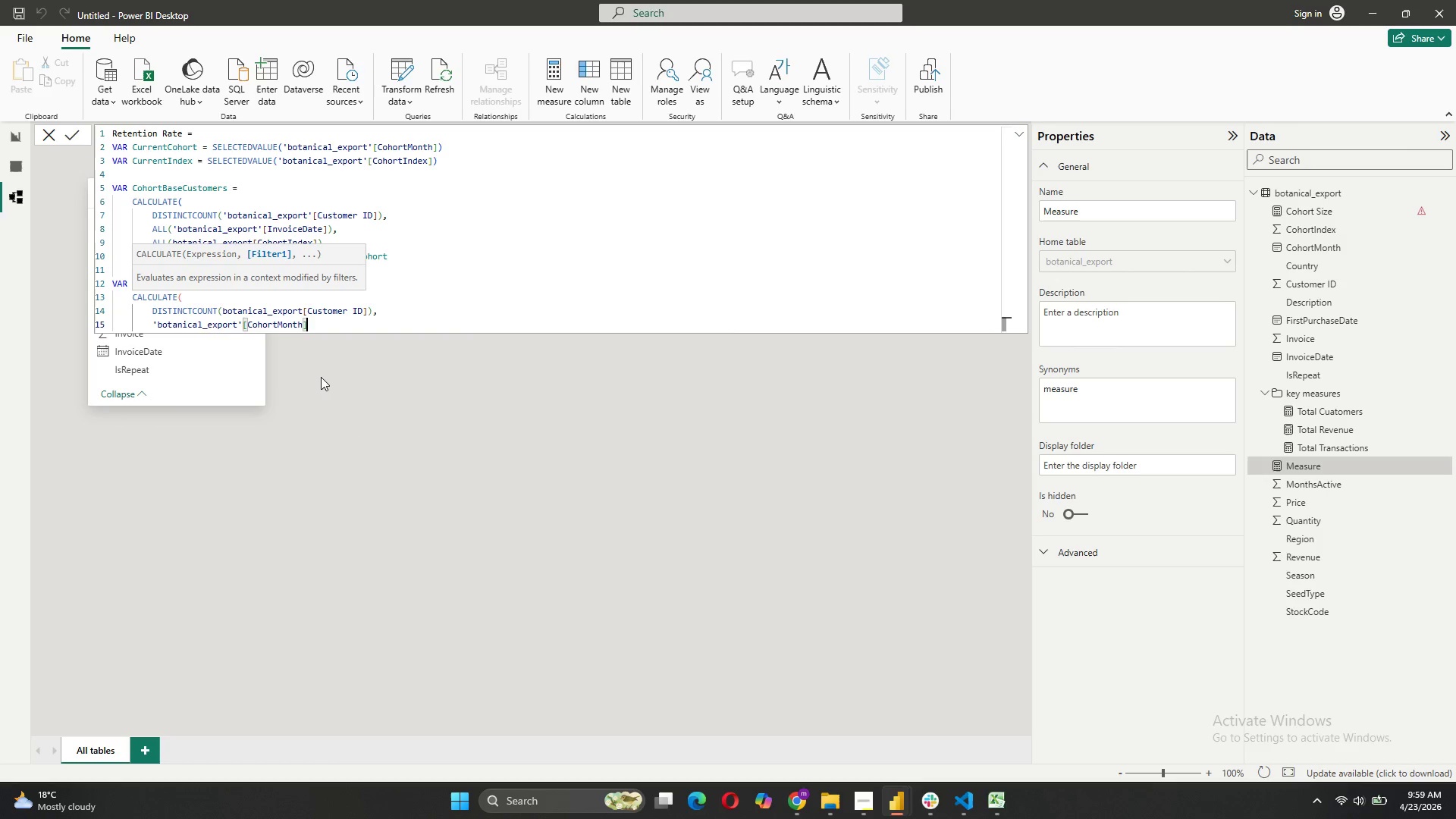 
type( = Cur)
 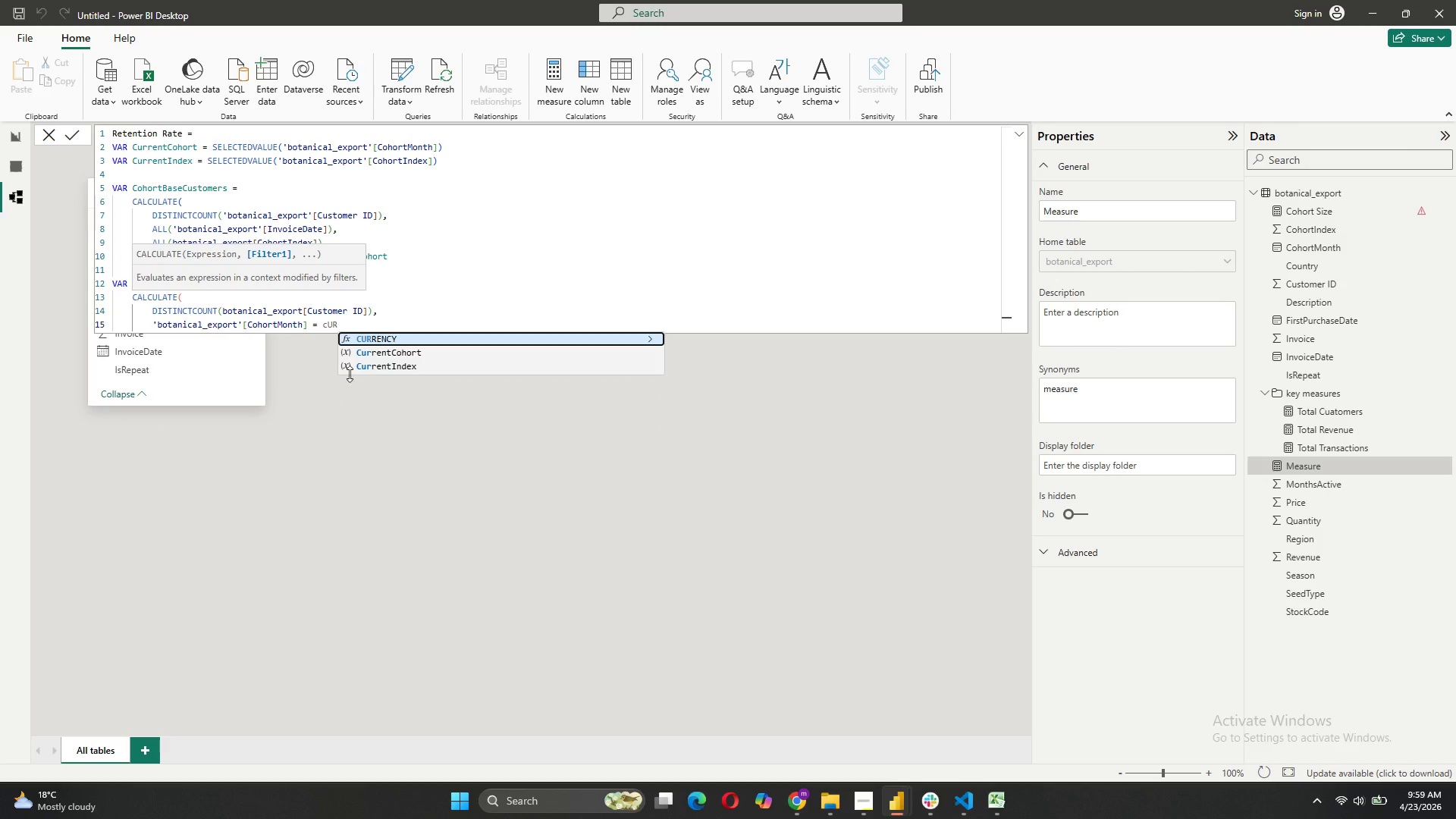 
left_click([373, 354])
 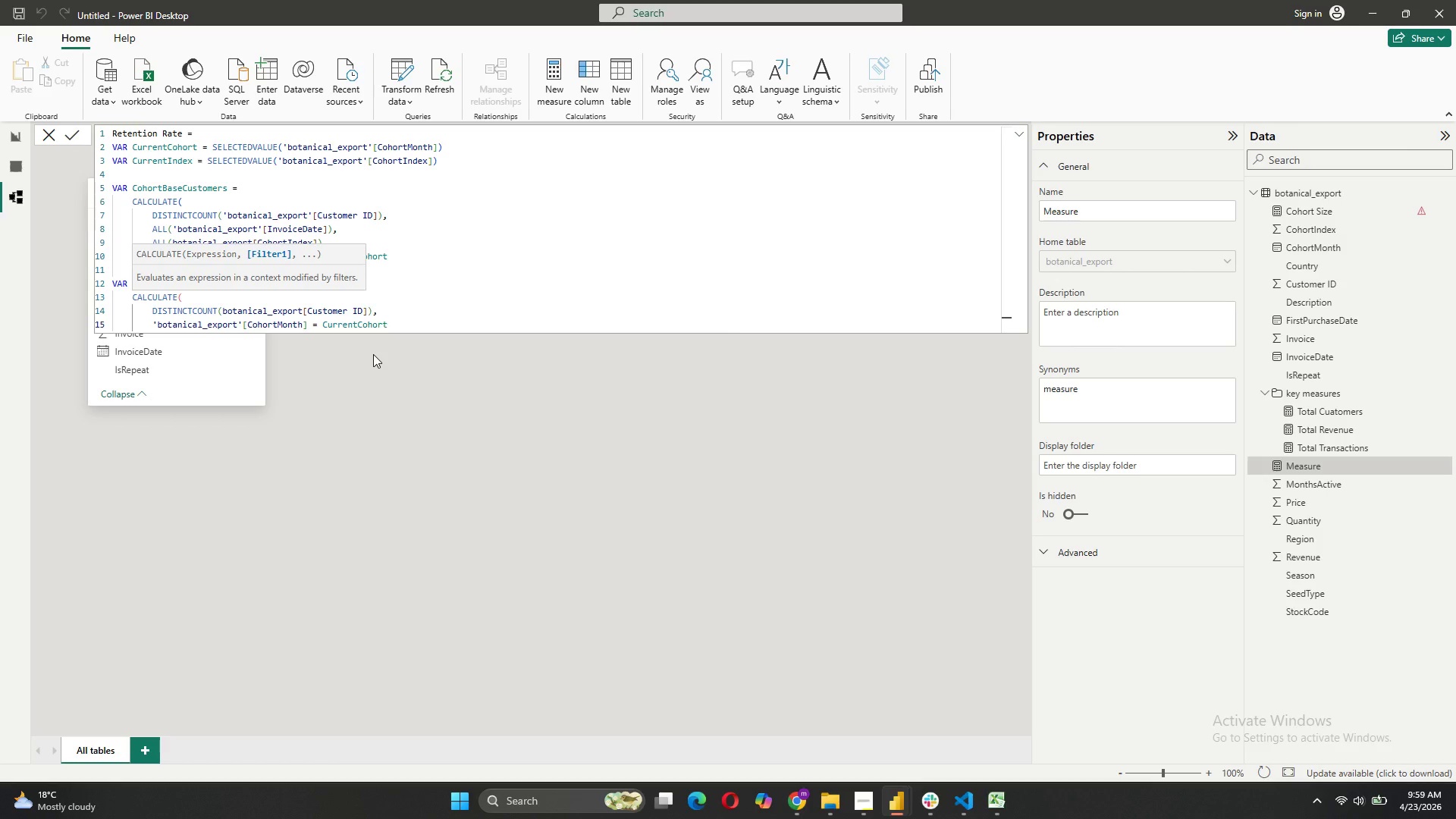 
key(Comma)
 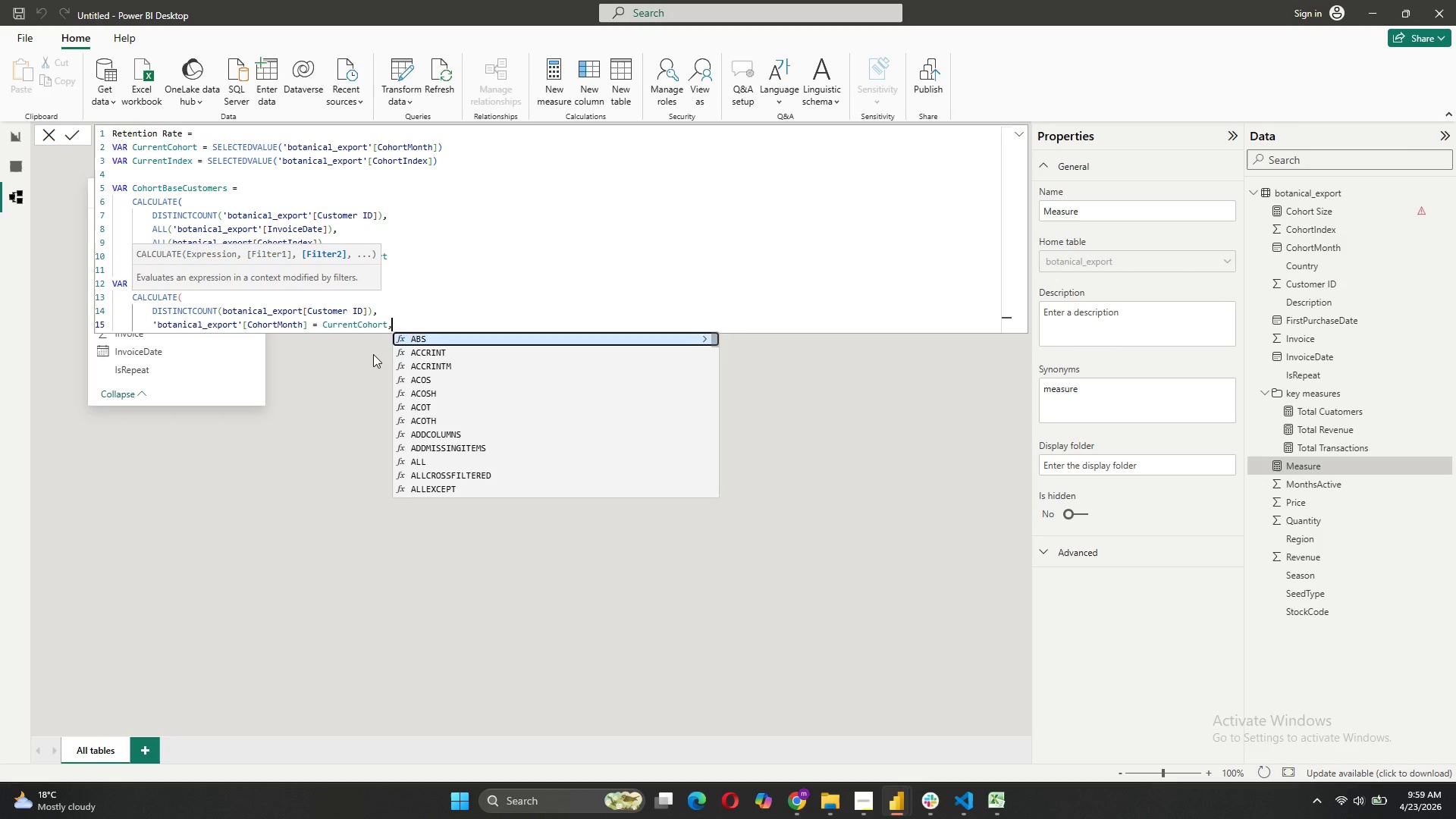 
key(Shift+ShiftRight)
 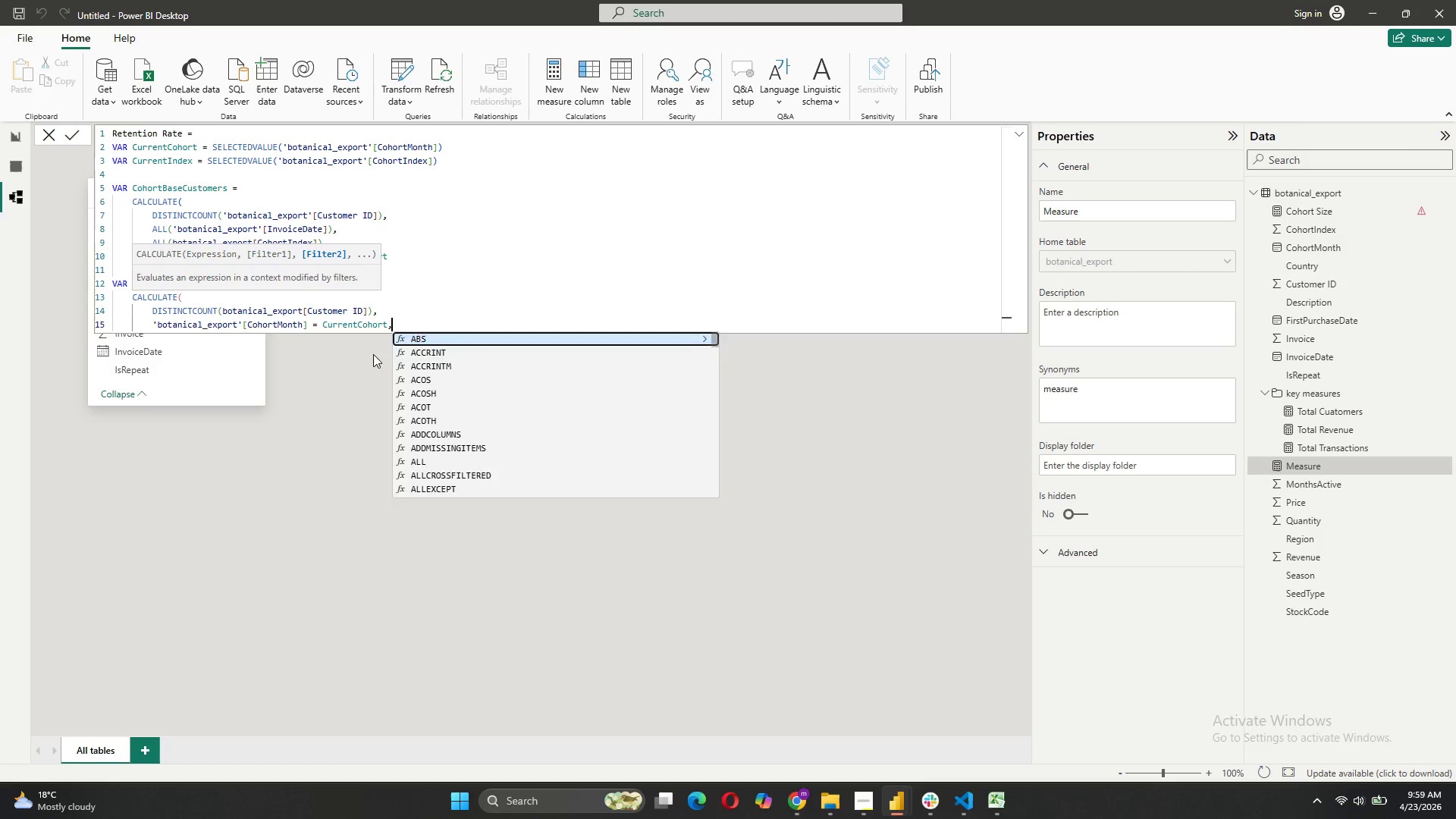 
key(Shift+Enter)
 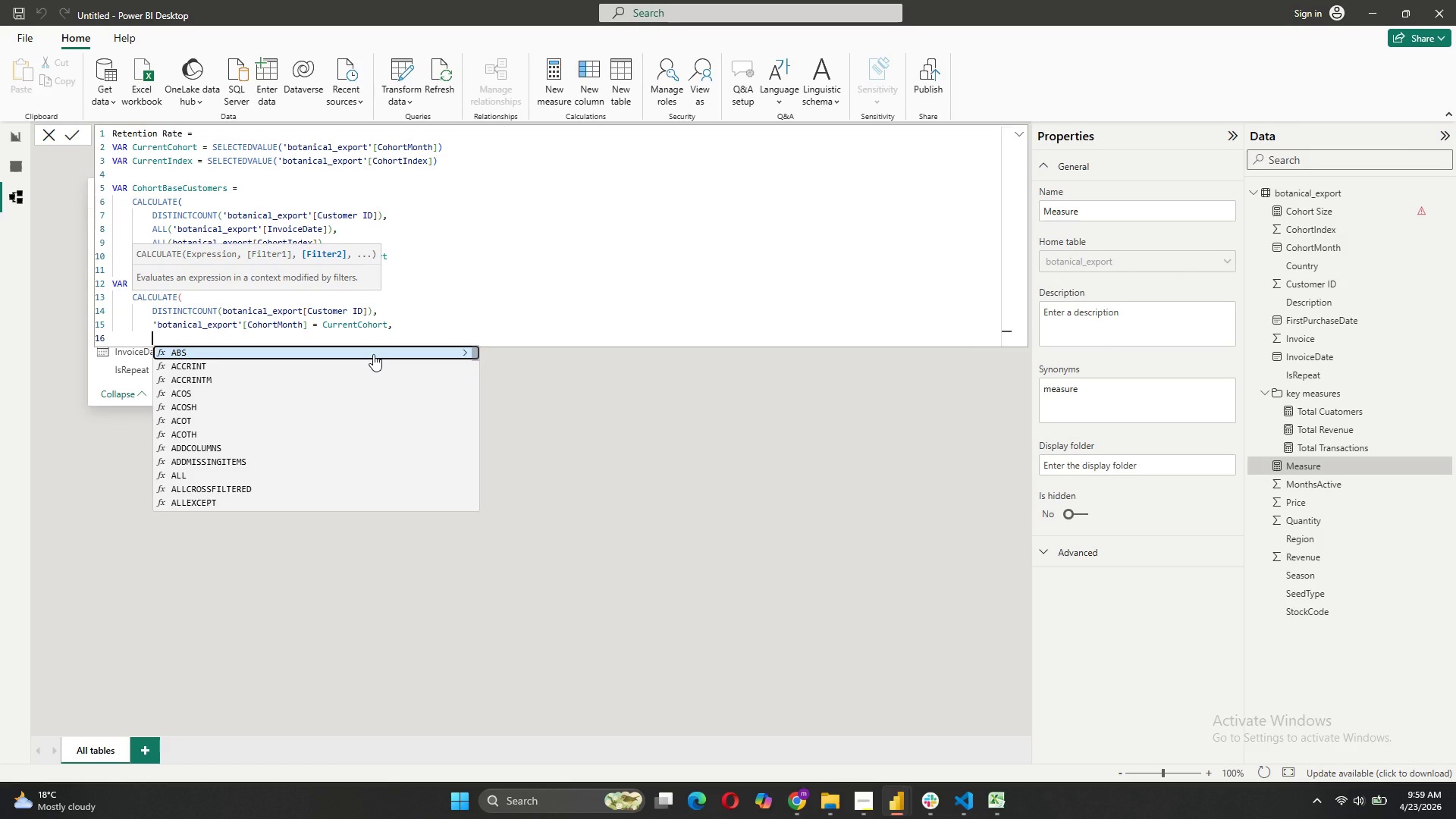 
key(Quote)
 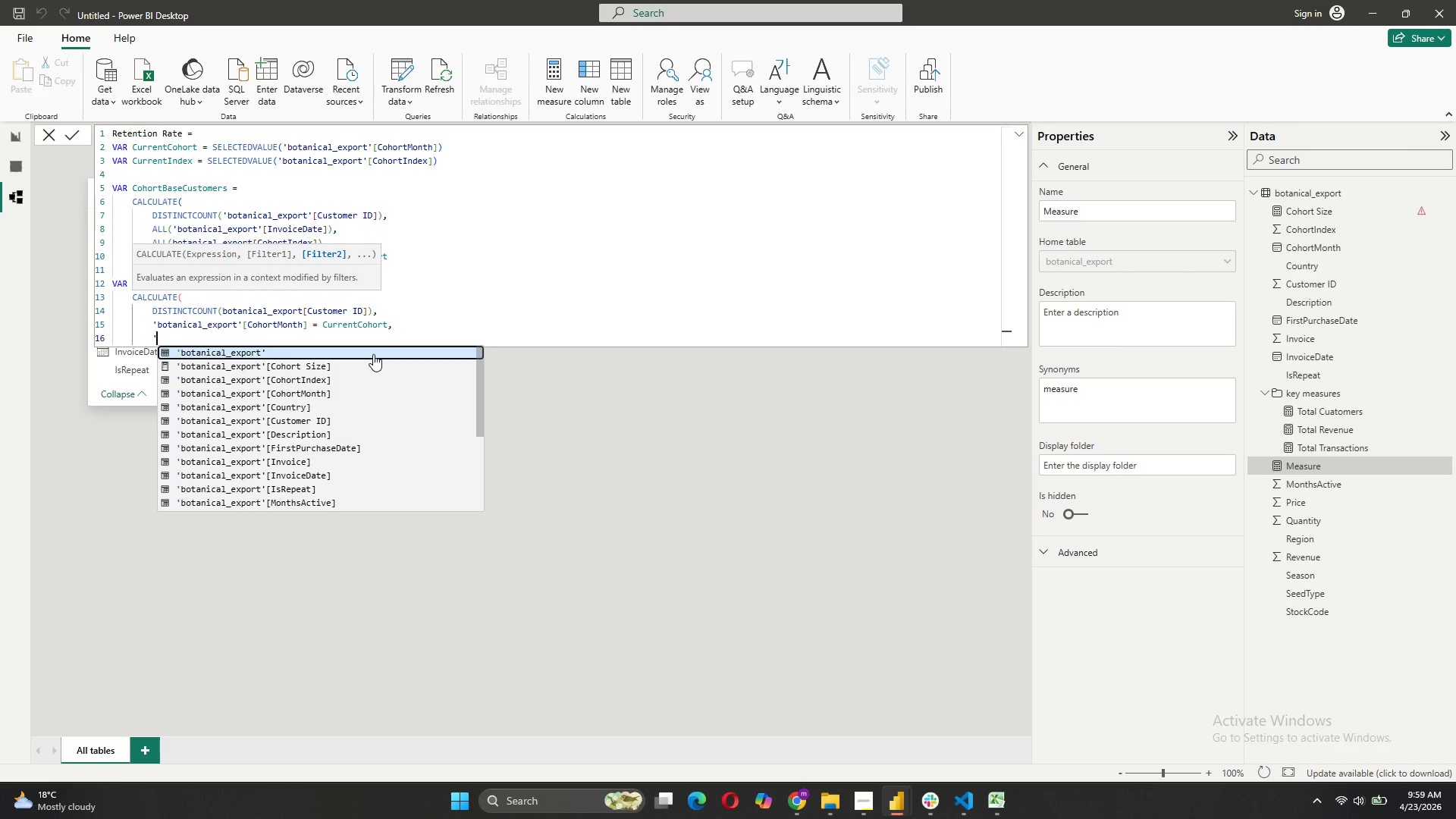 
left_click([335, 375])
 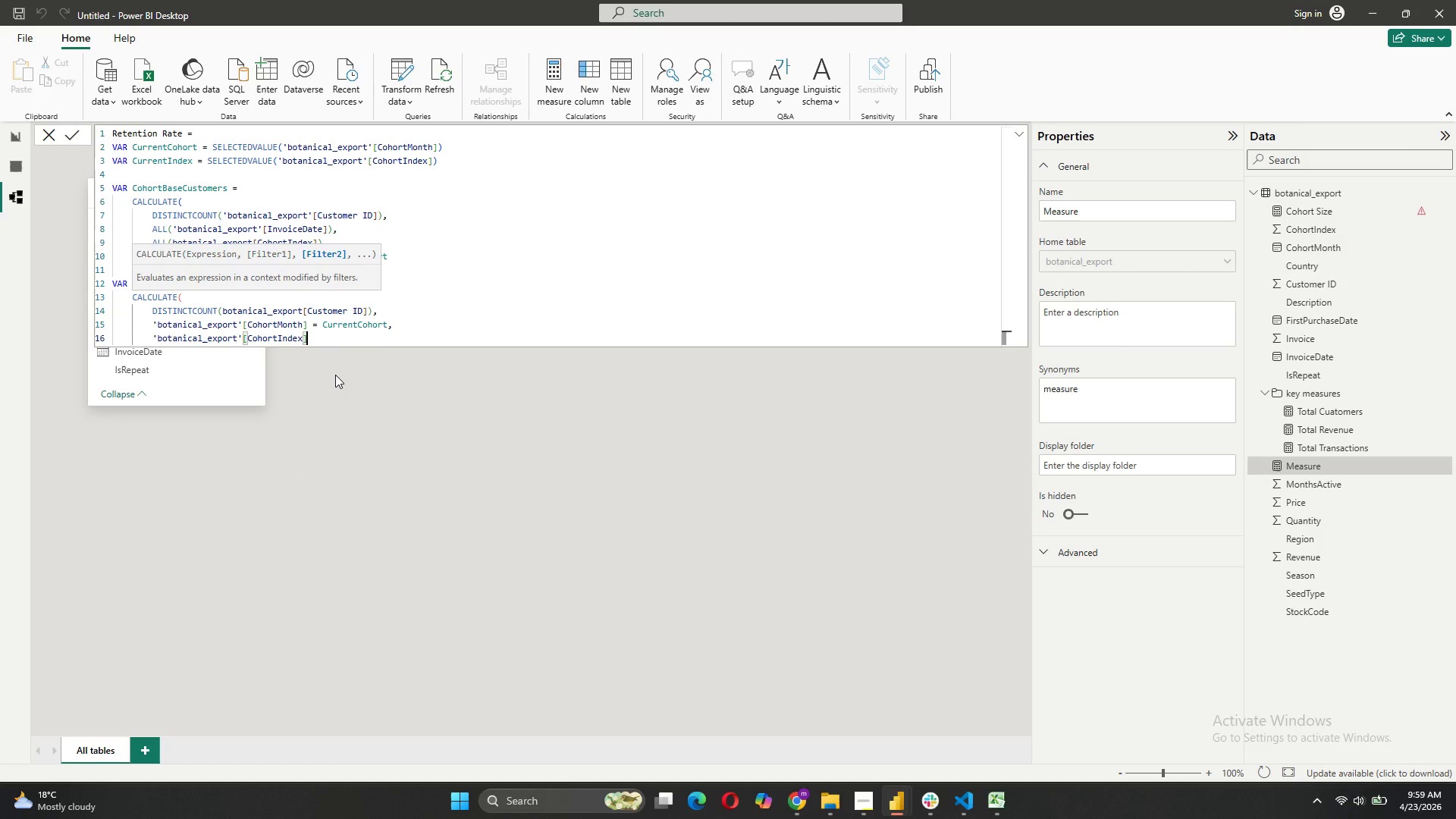 
type( = c)
key(Backspace)
type(Curr)
 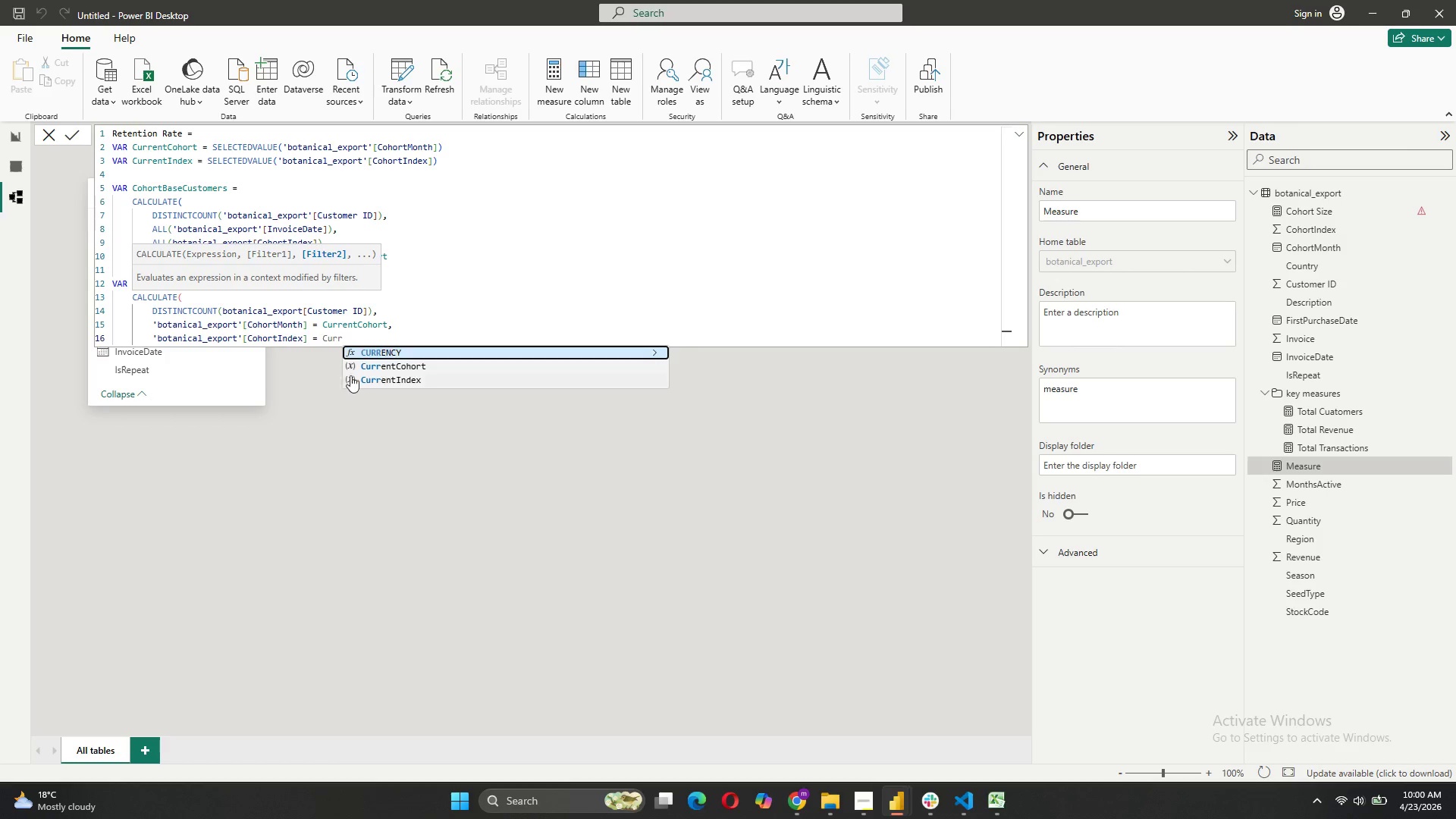 
left_click([375, 381])
 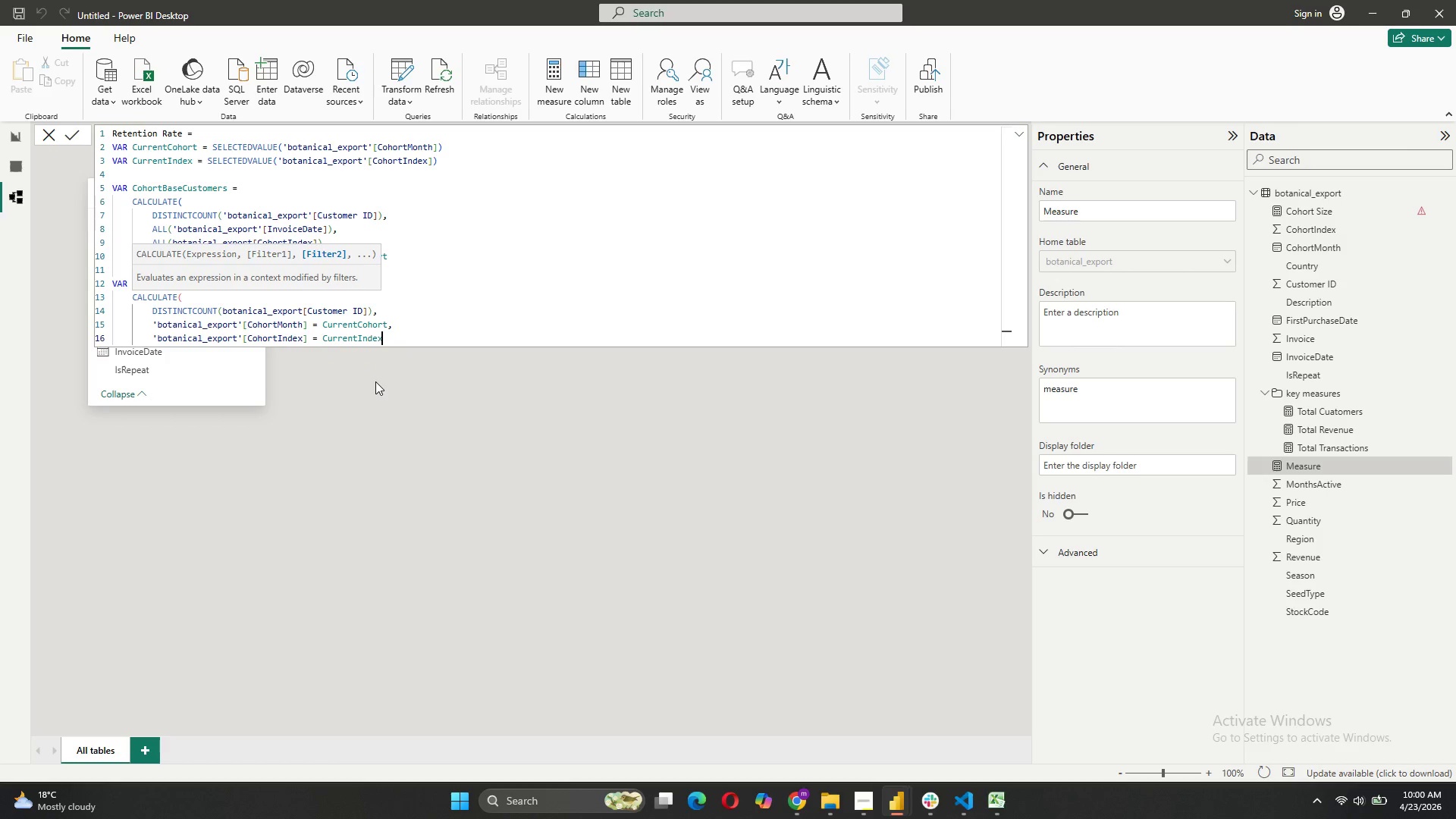 
key(Shift+ShiftRight)
 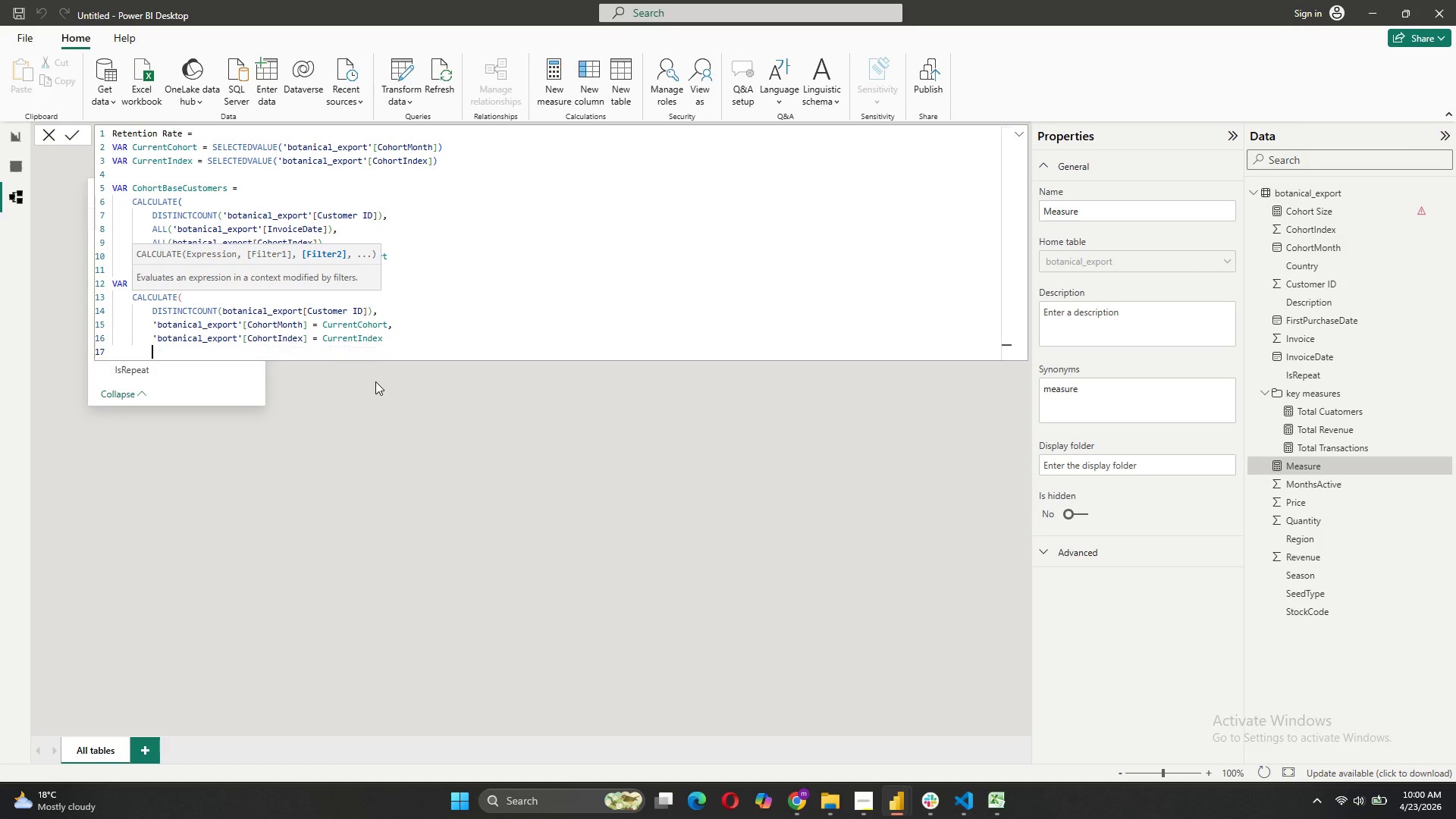 
key(Shift+Enter)
 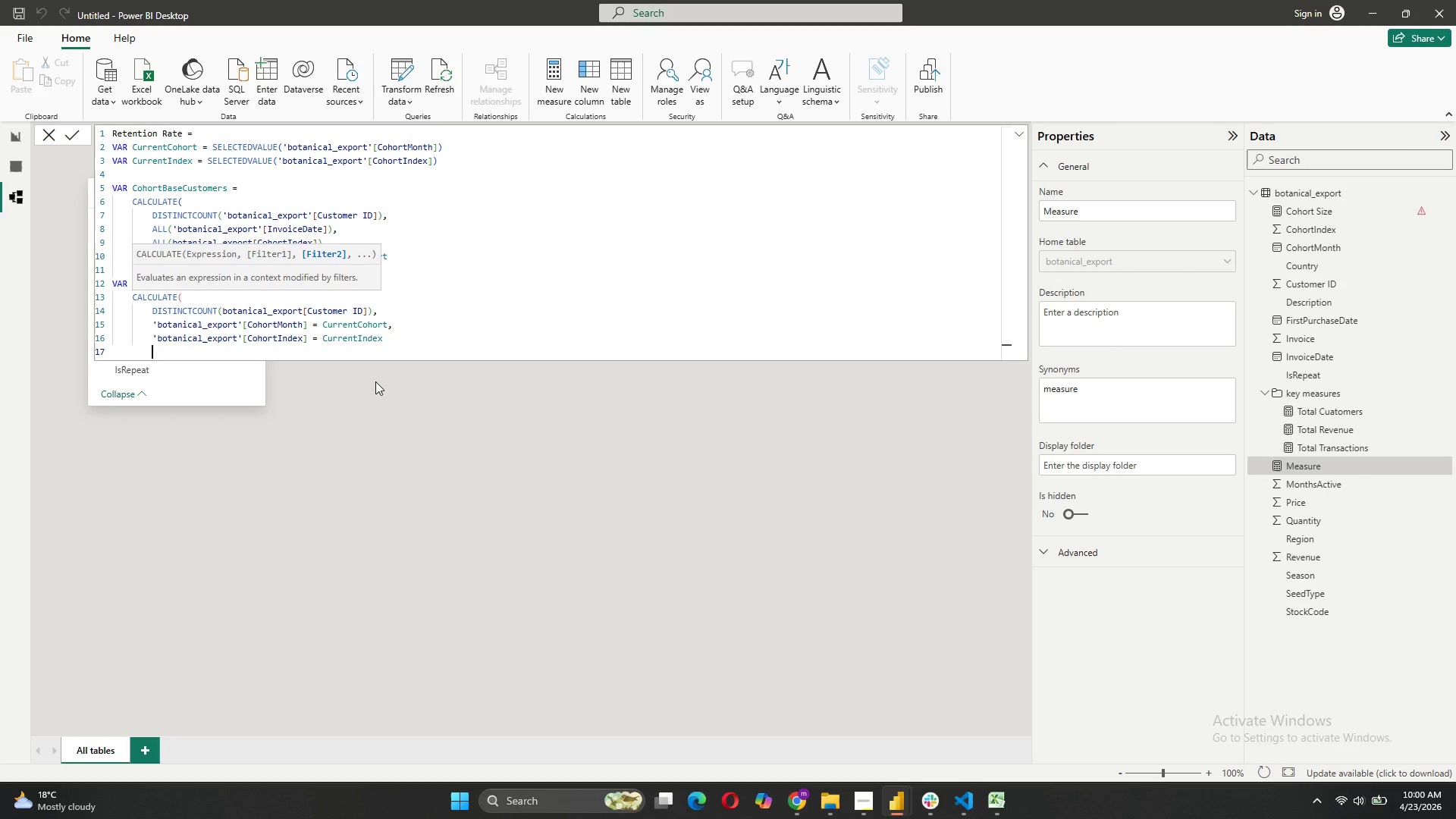 
key(Shift+0)
 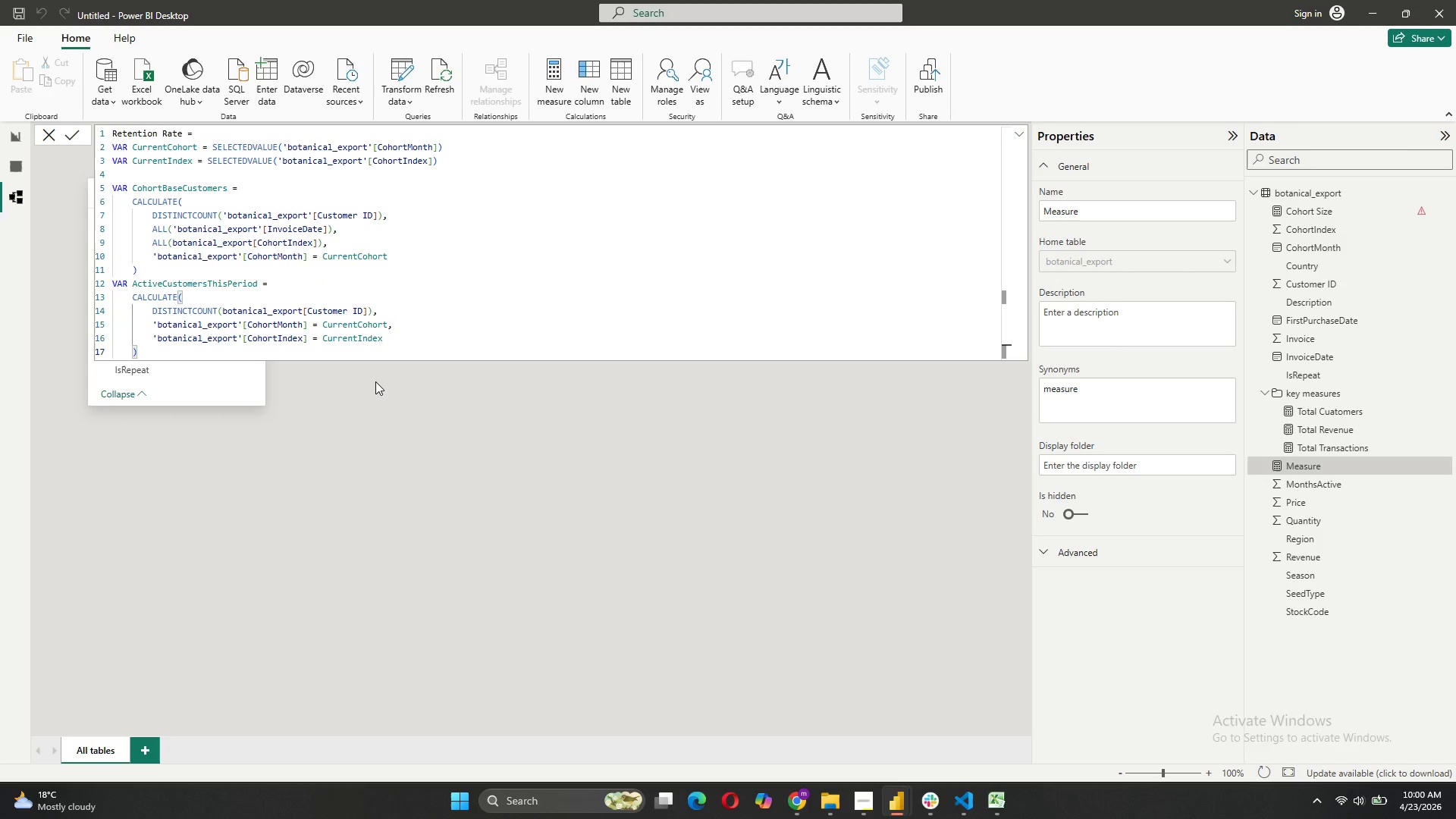 
key(Shift+Enter)
 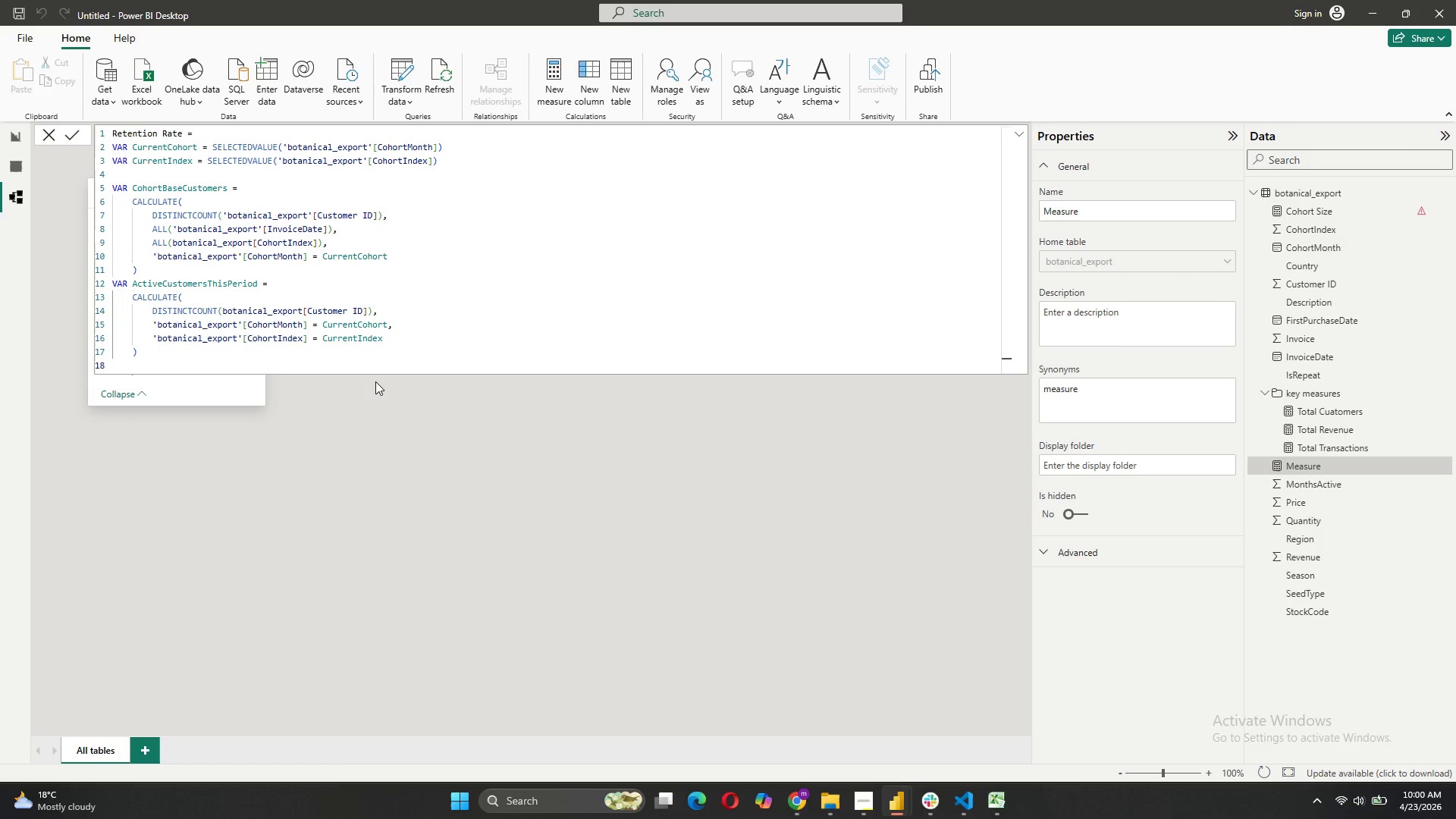 
key(Backspace)
type(RETURN)
 